 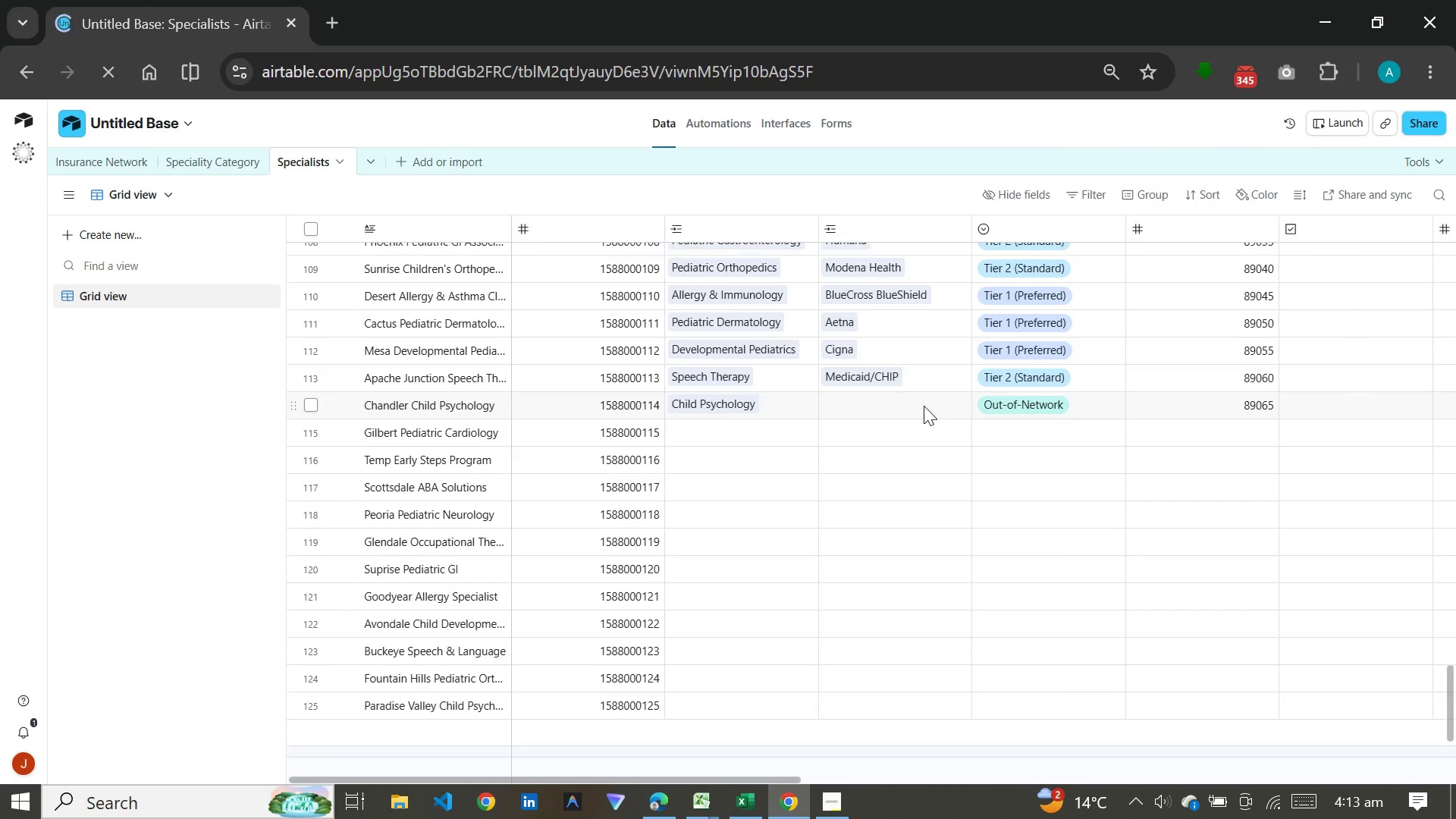 
left_click([924, 406])
 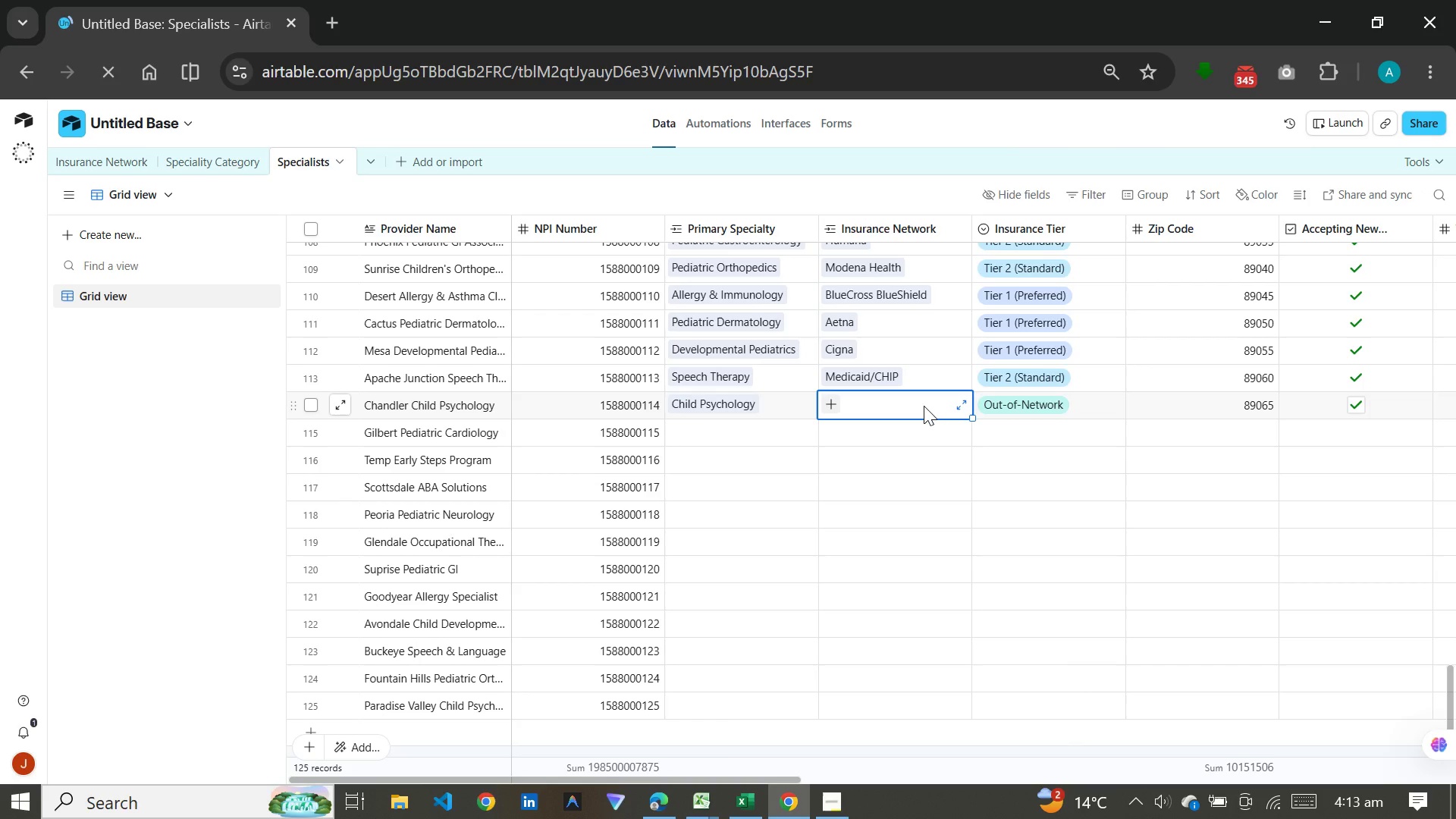 
key(U)
 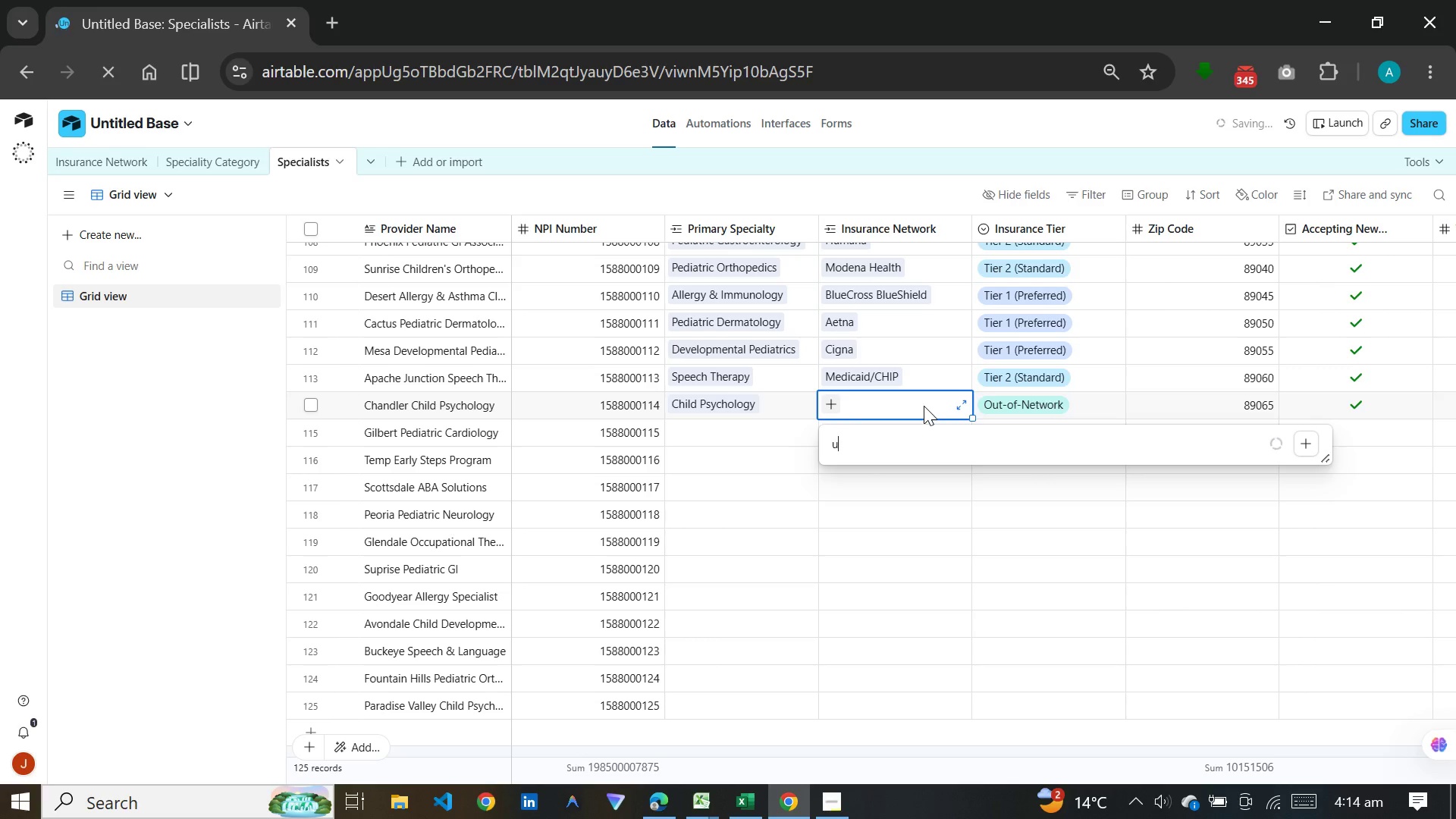 
wait(14.95)
 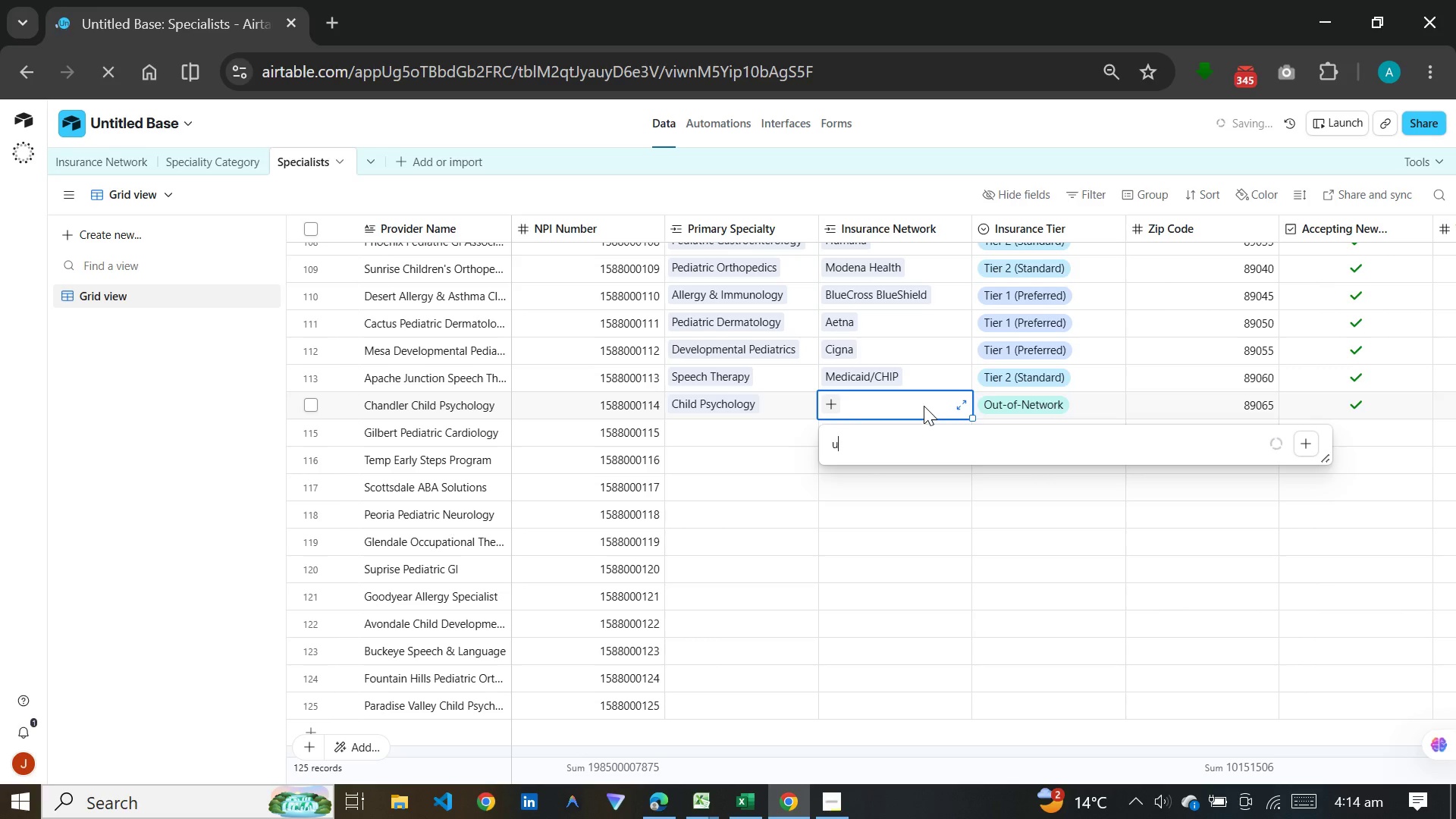 
left_click([905, 509])
 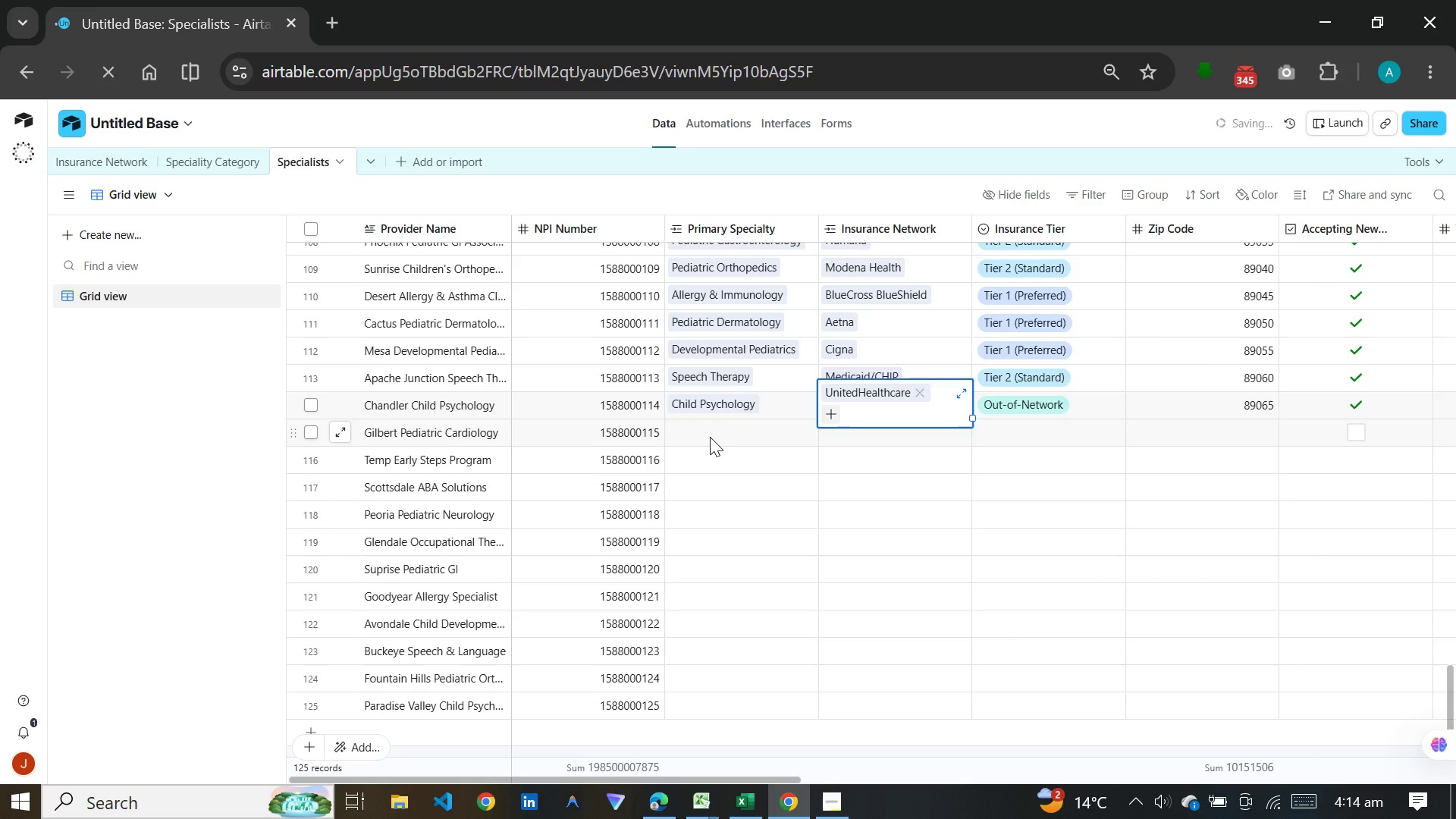 
left_click([710, 437])
 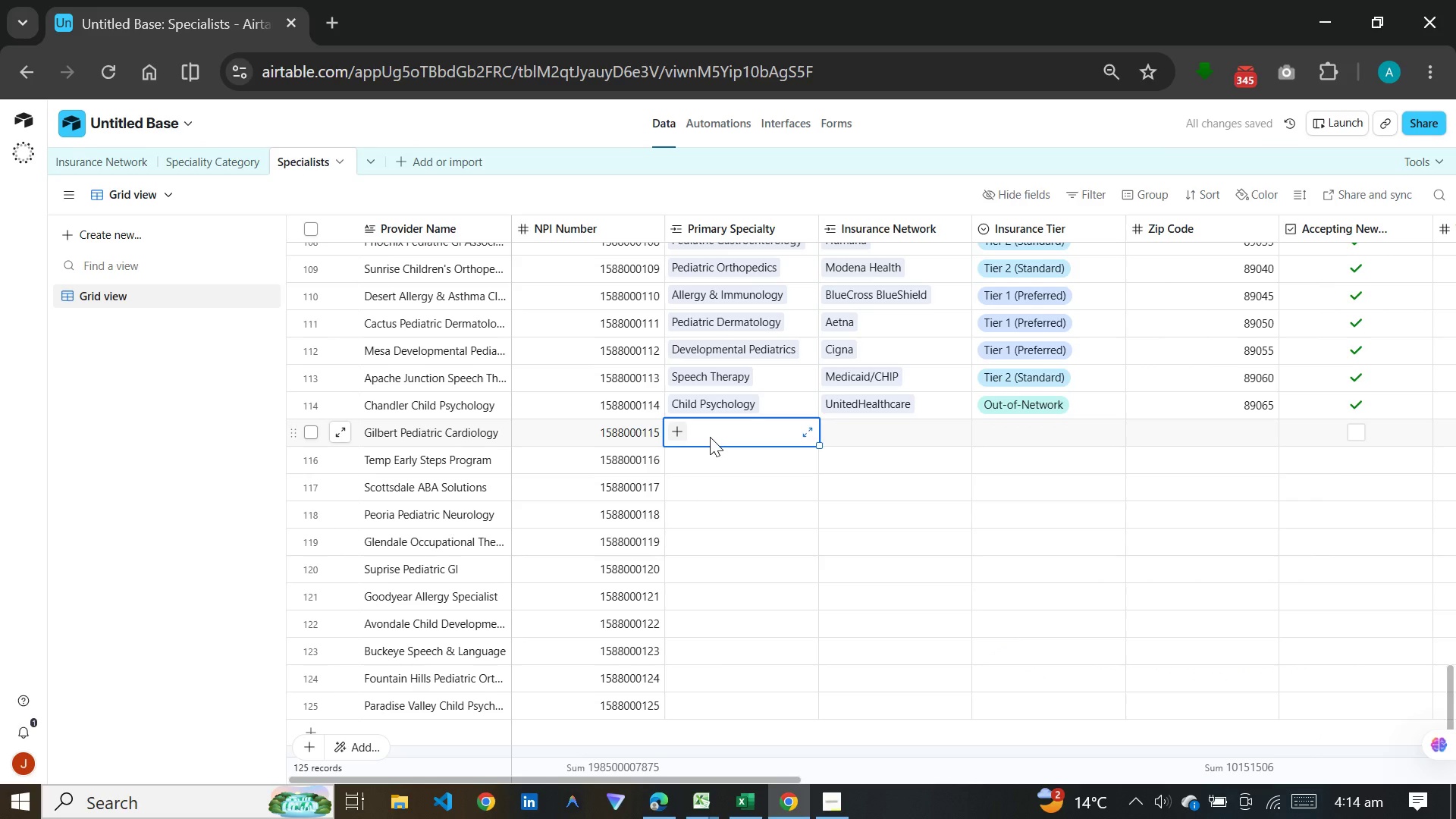 
wait(9.05)
 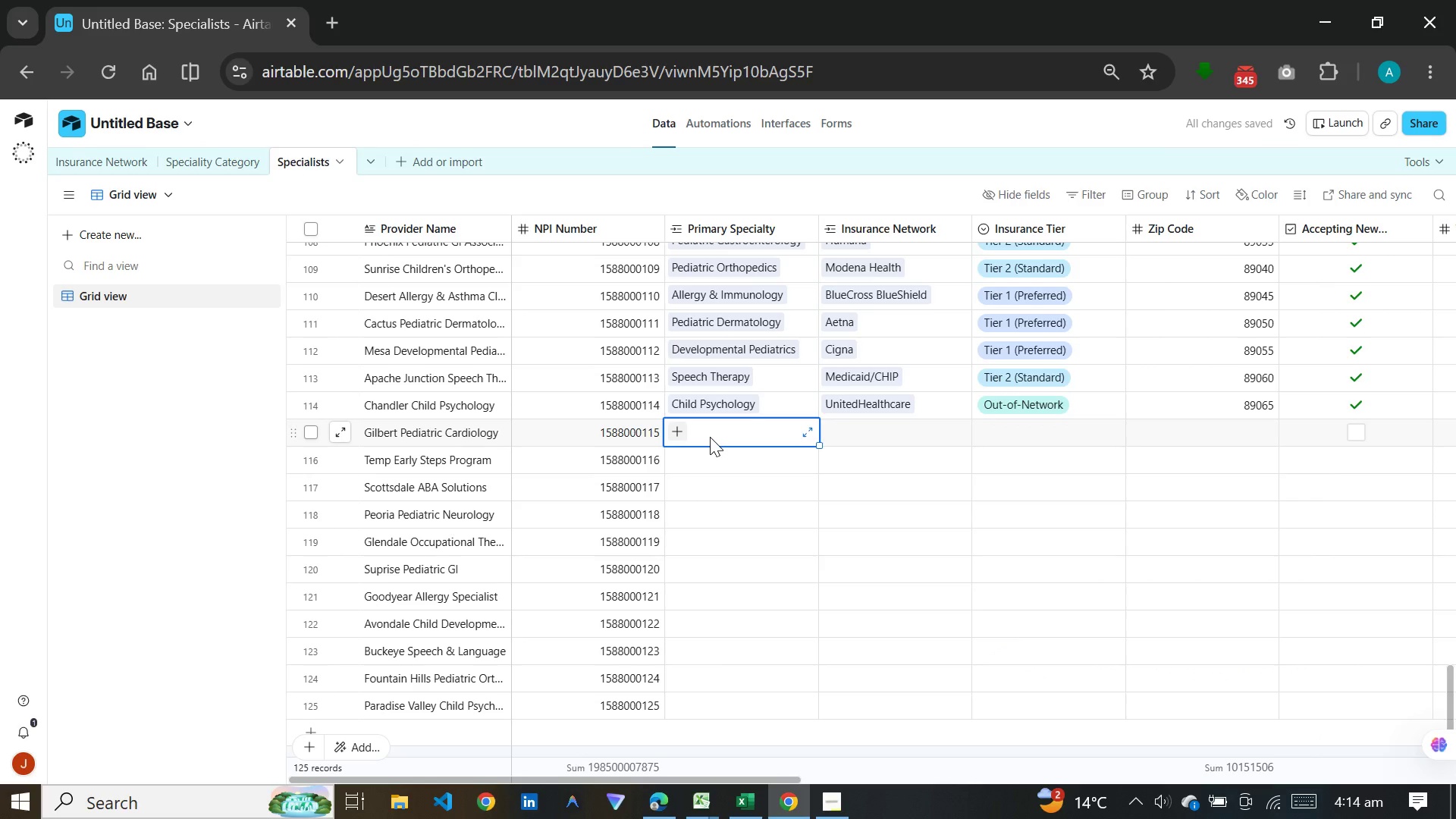 
left_click([710, 437])
 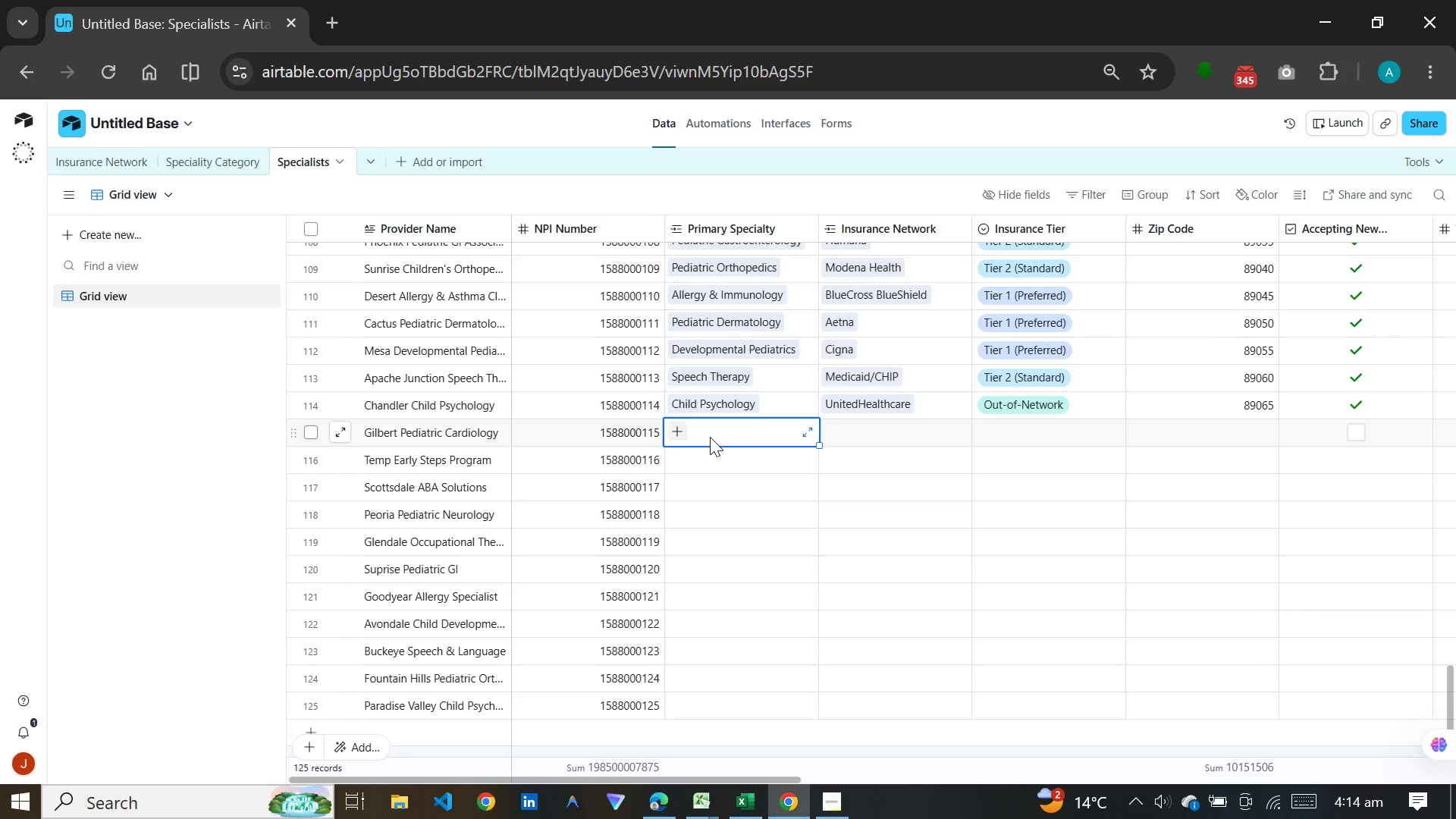 
type(c)
key(Backspace)
type(ped)
 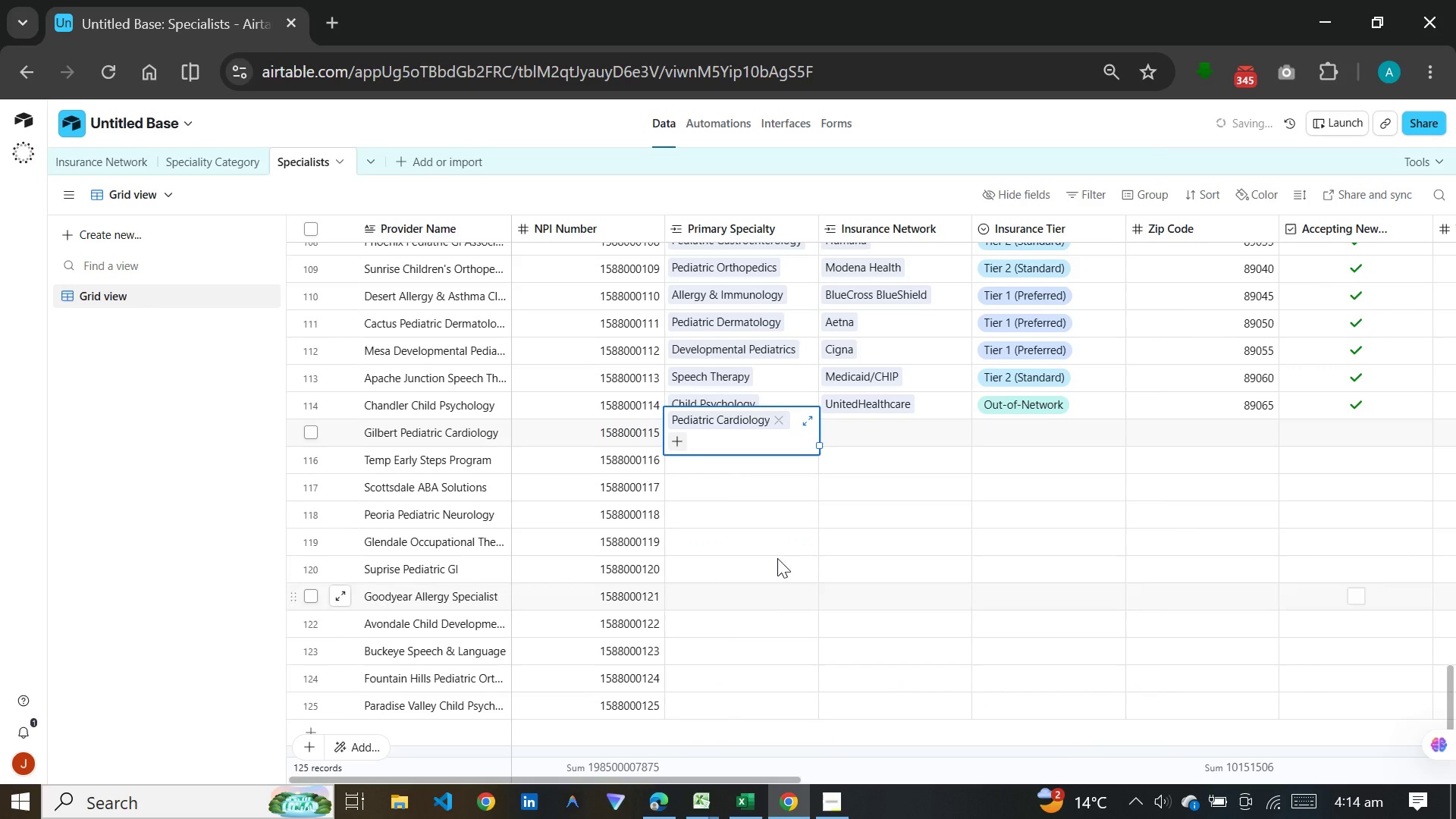 
left_click([841, 435])
 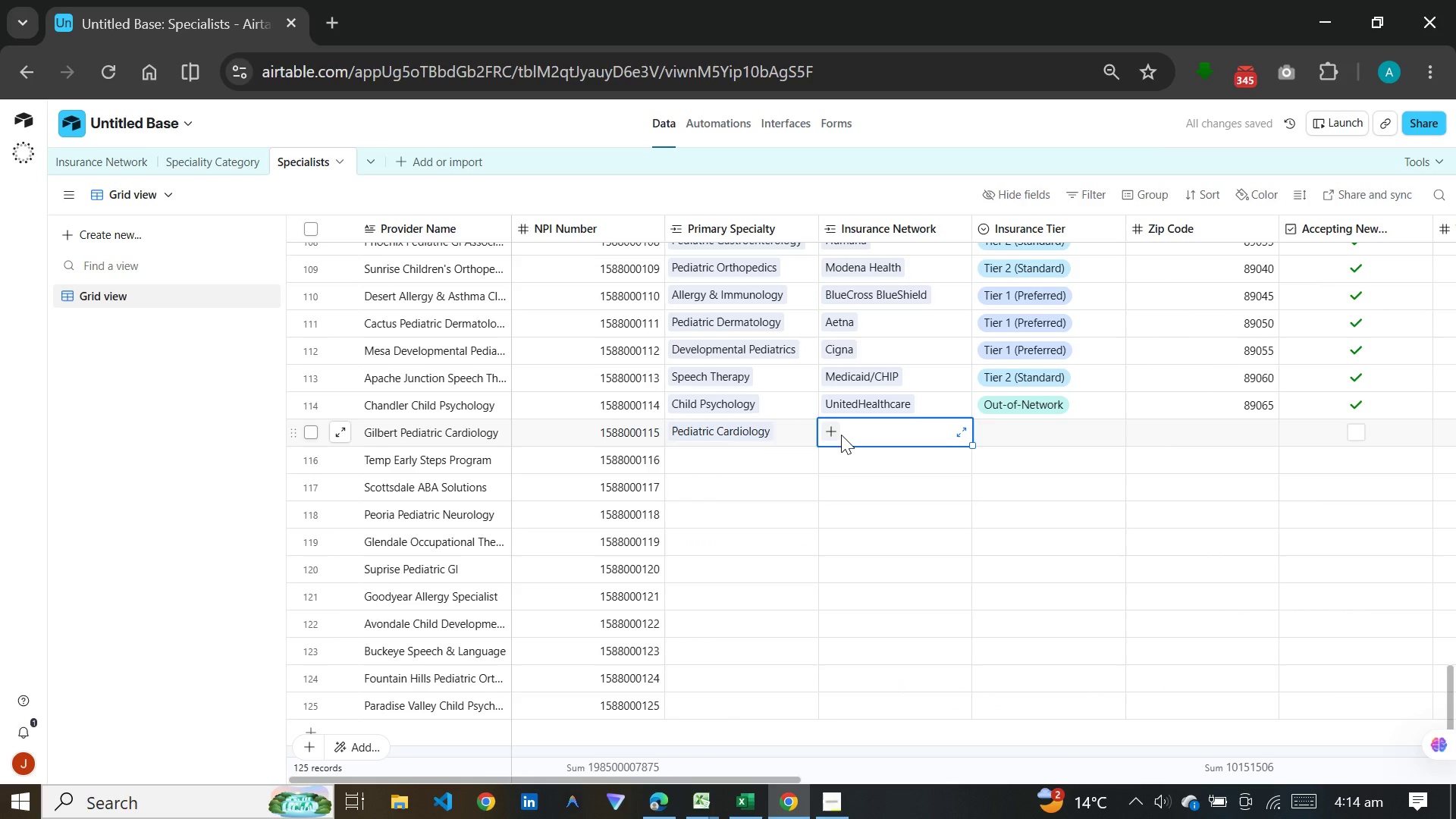 
type(tr)
 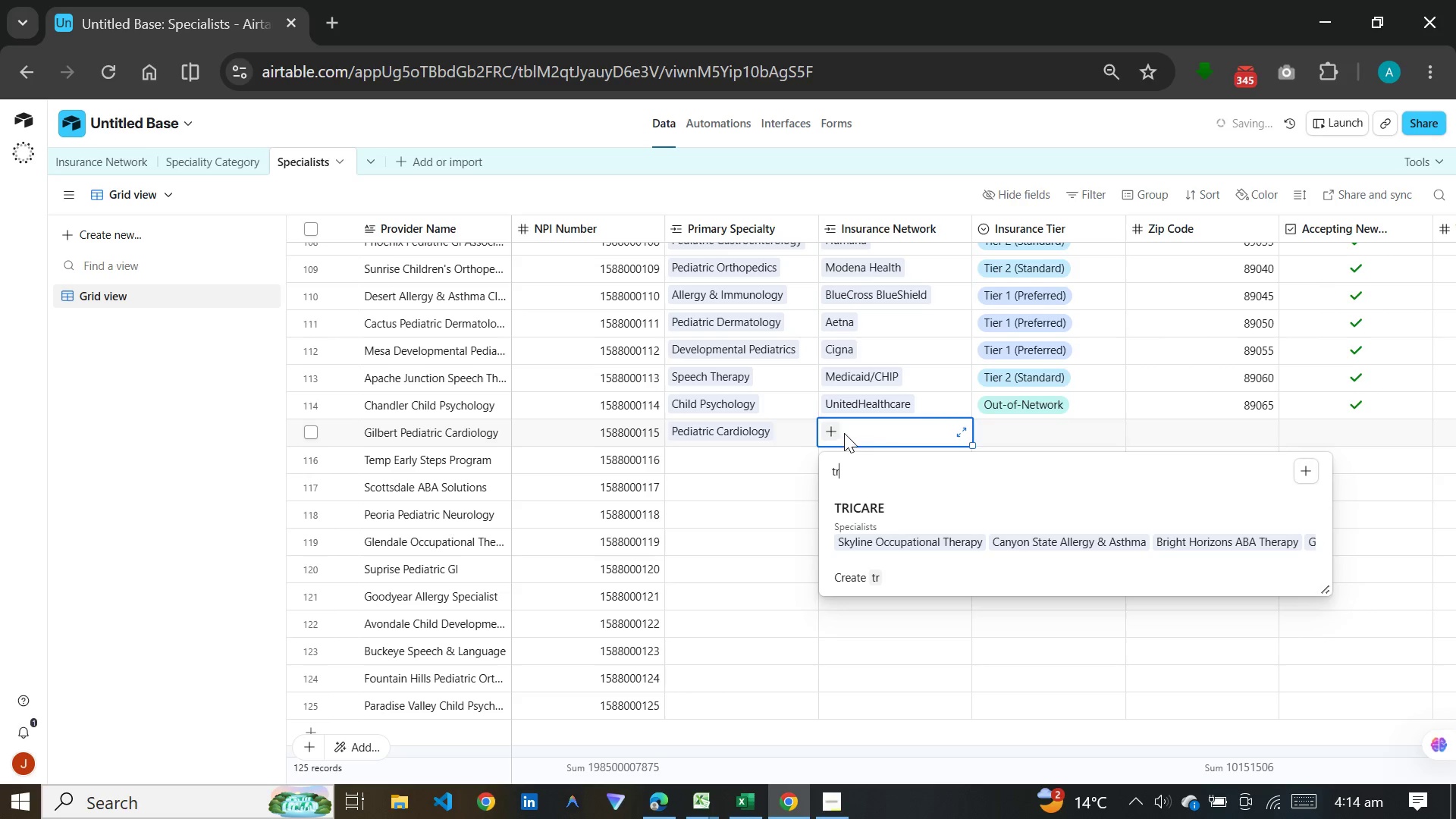 
left_click([894, 523])
 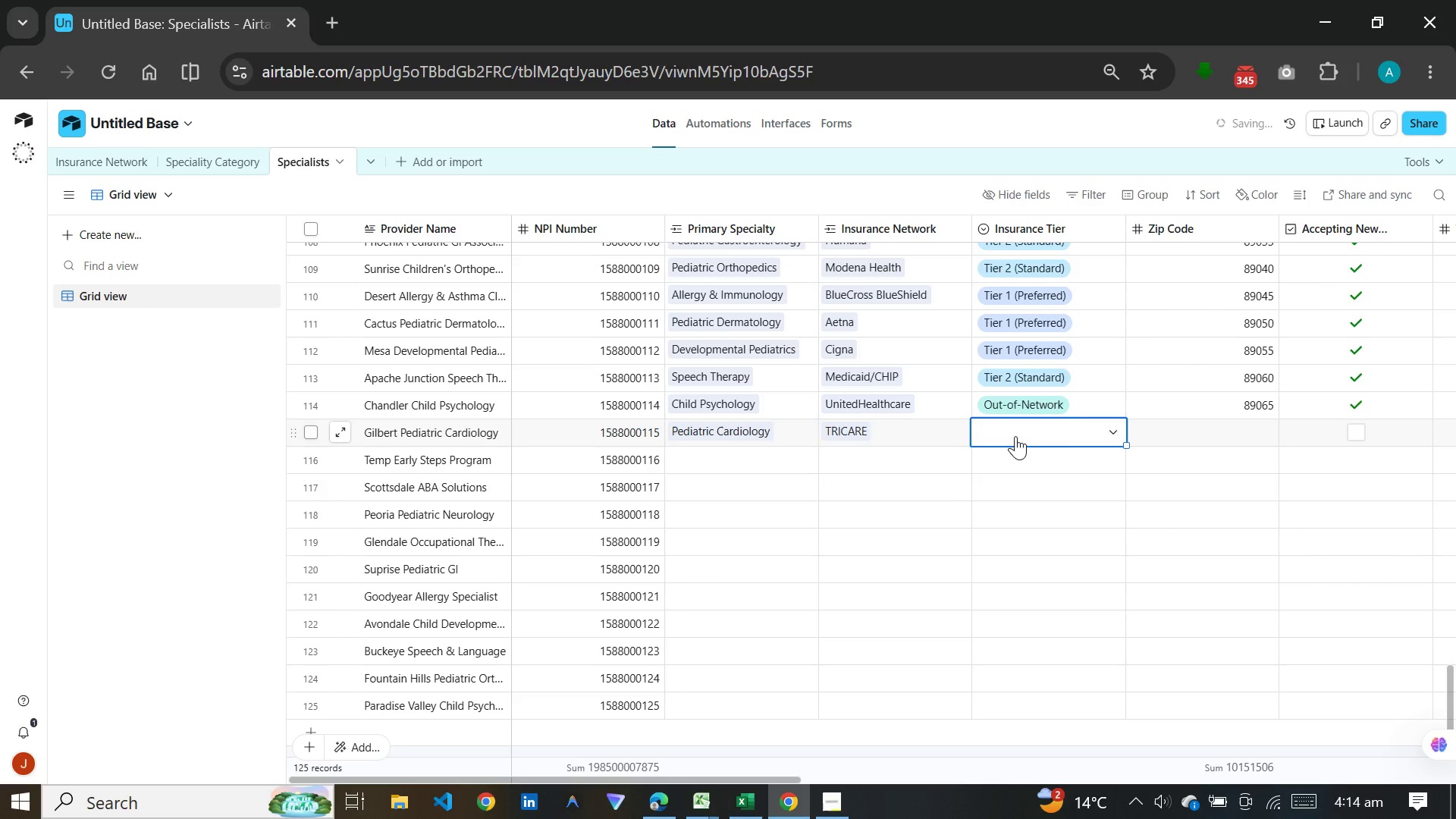 
double_click([1015, 436])
 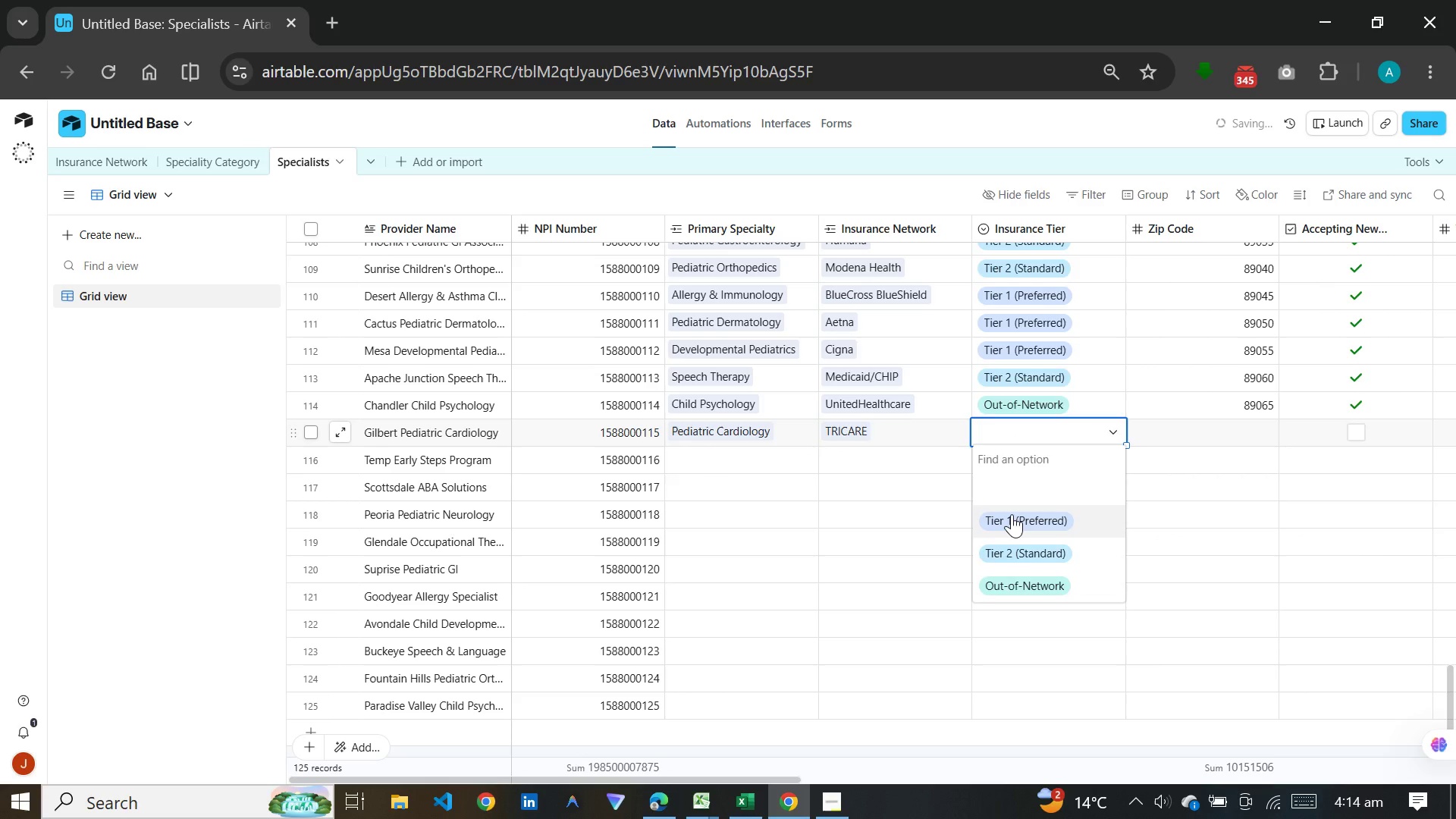 
left_click([1012, 514])
 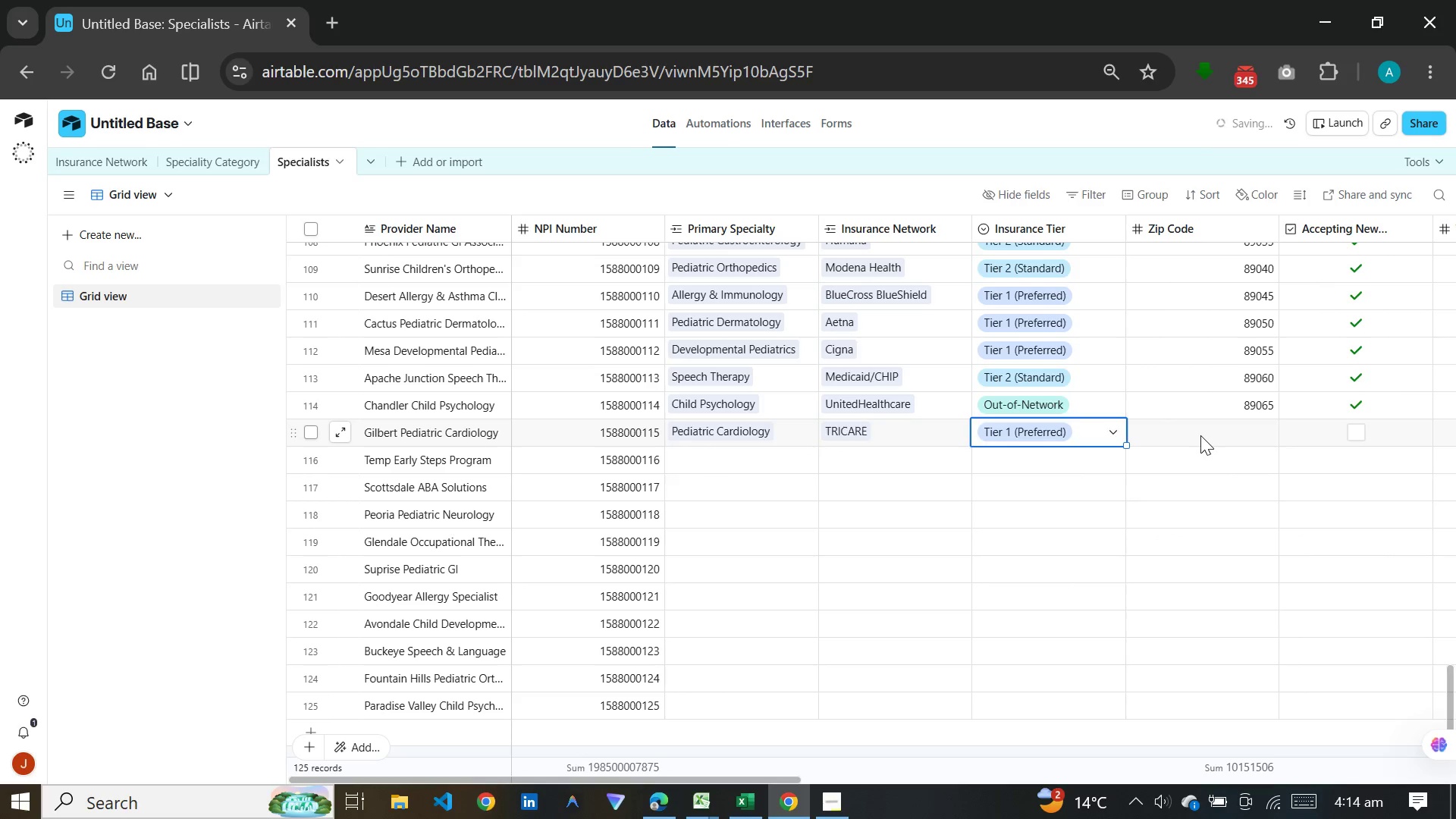 
left_click([1200, 435])
 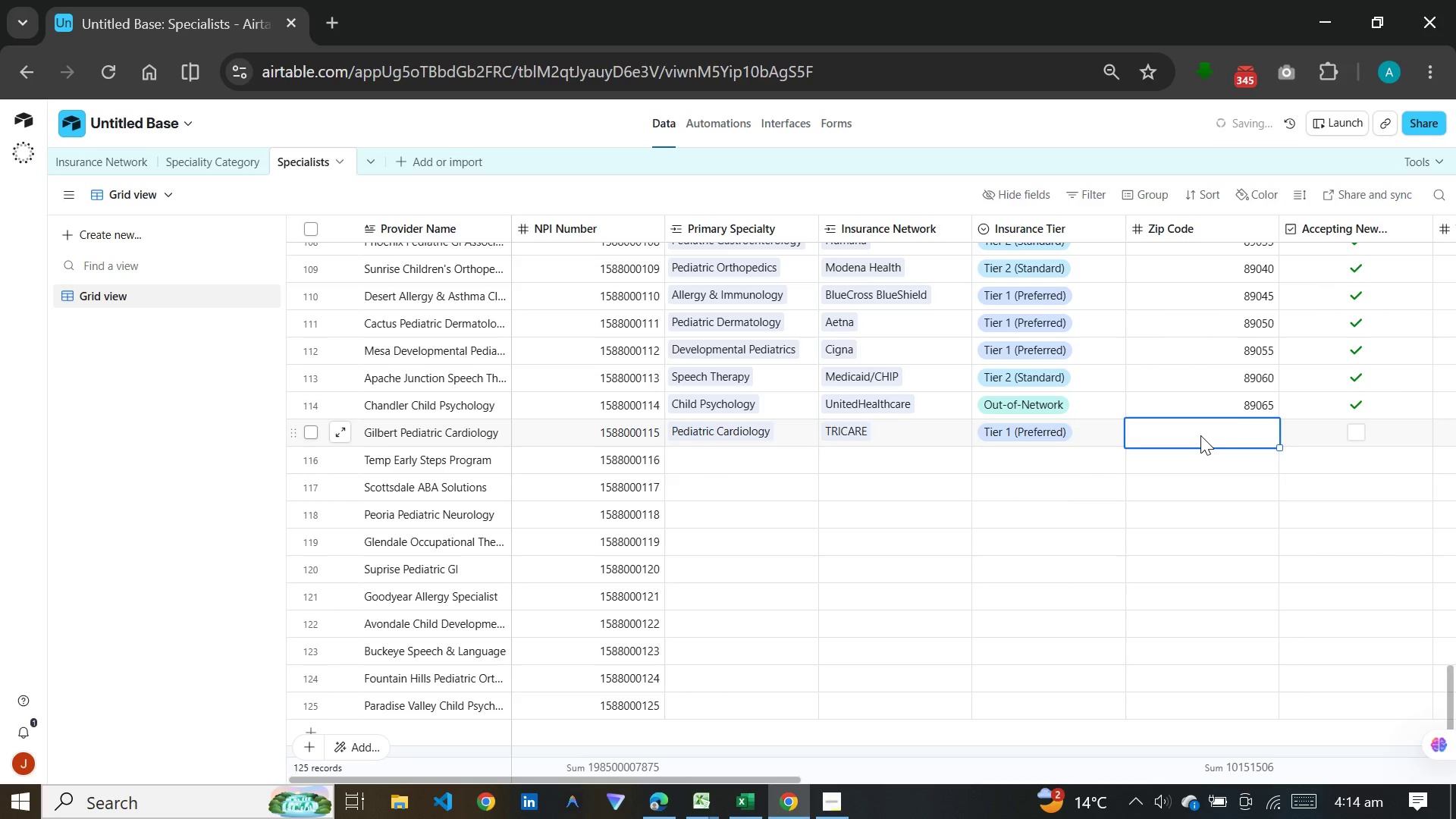 
type(89070)
 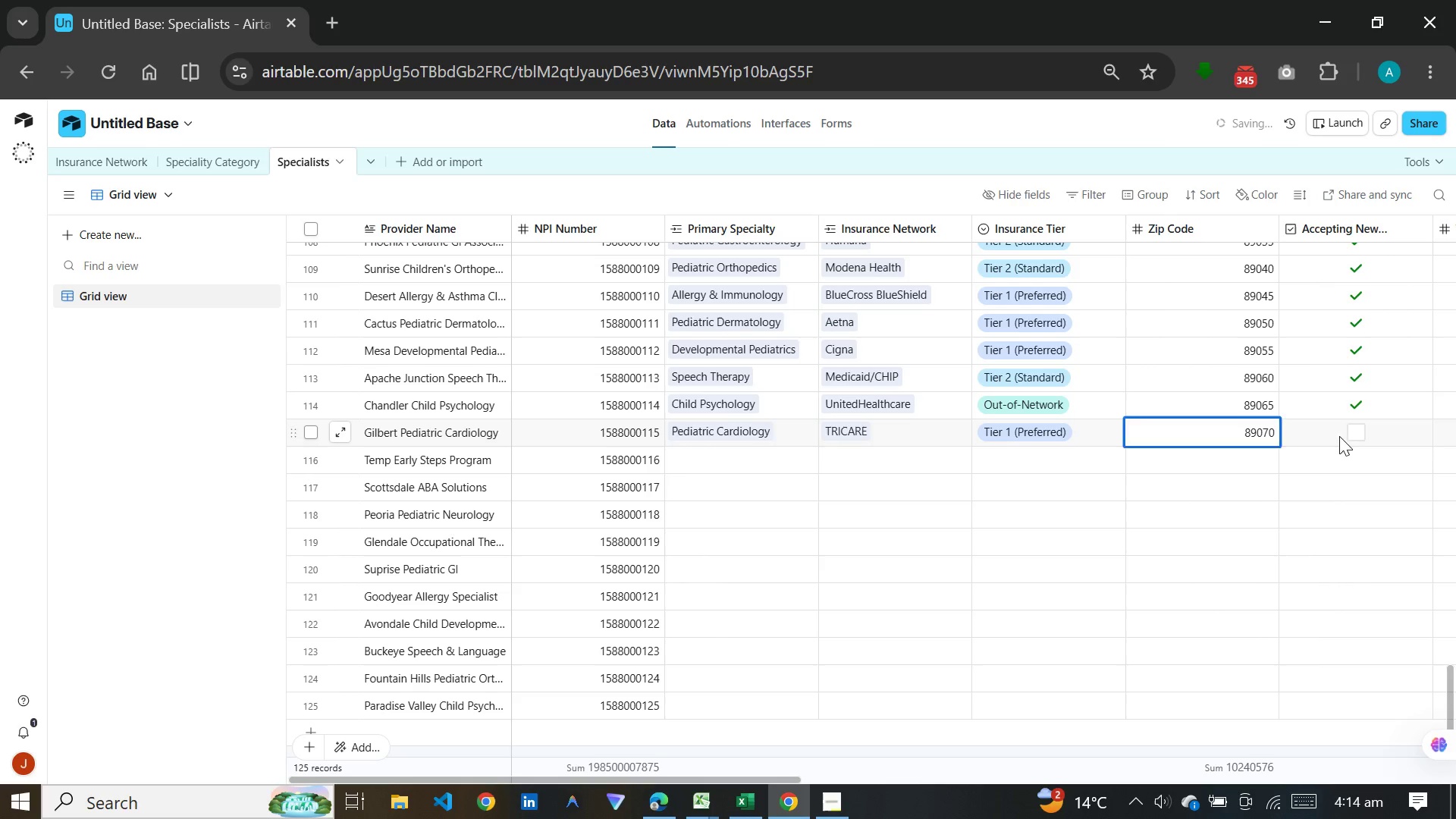 
double_click([1345, 434])
 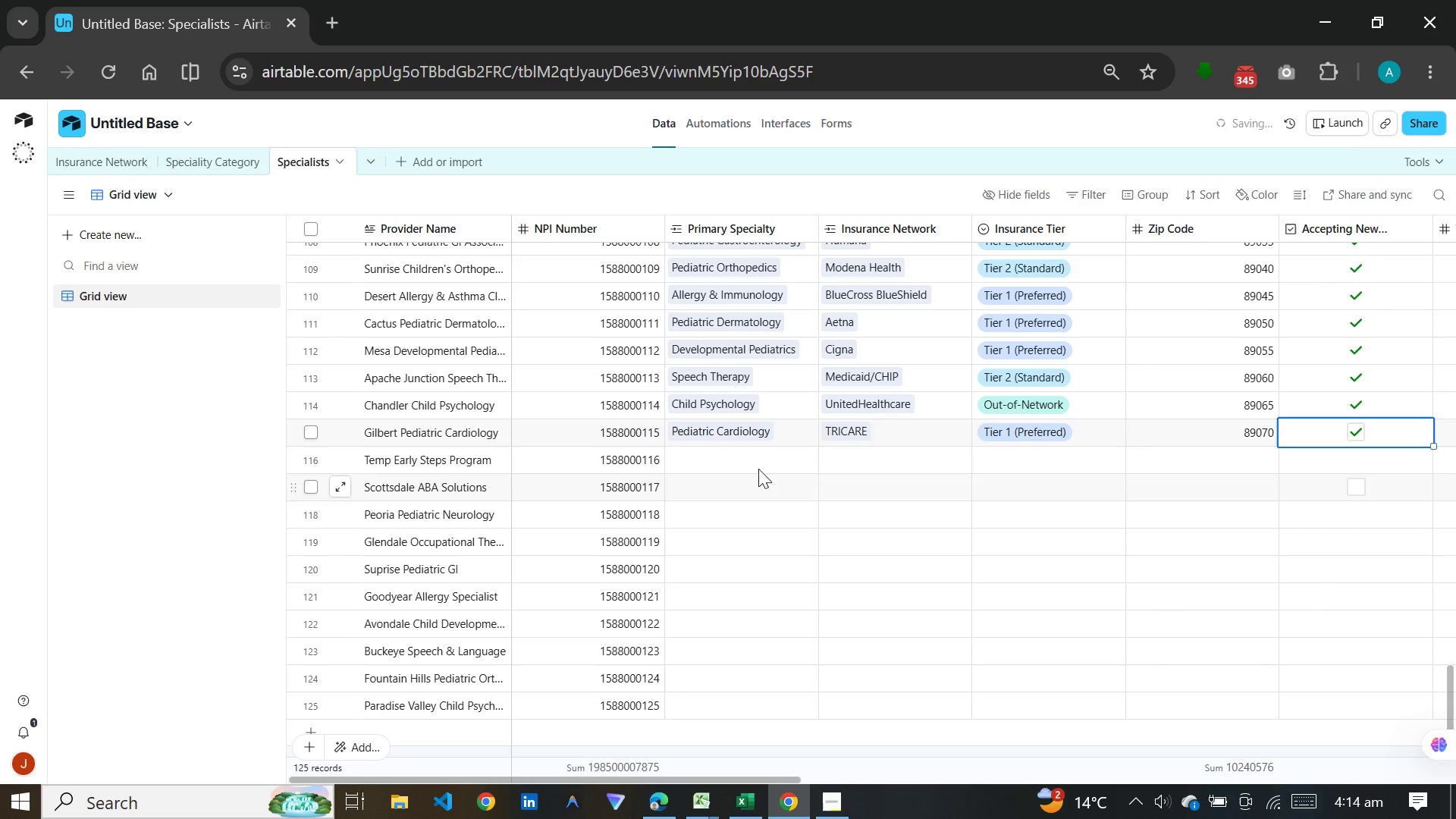 
left_click([723, 457])
 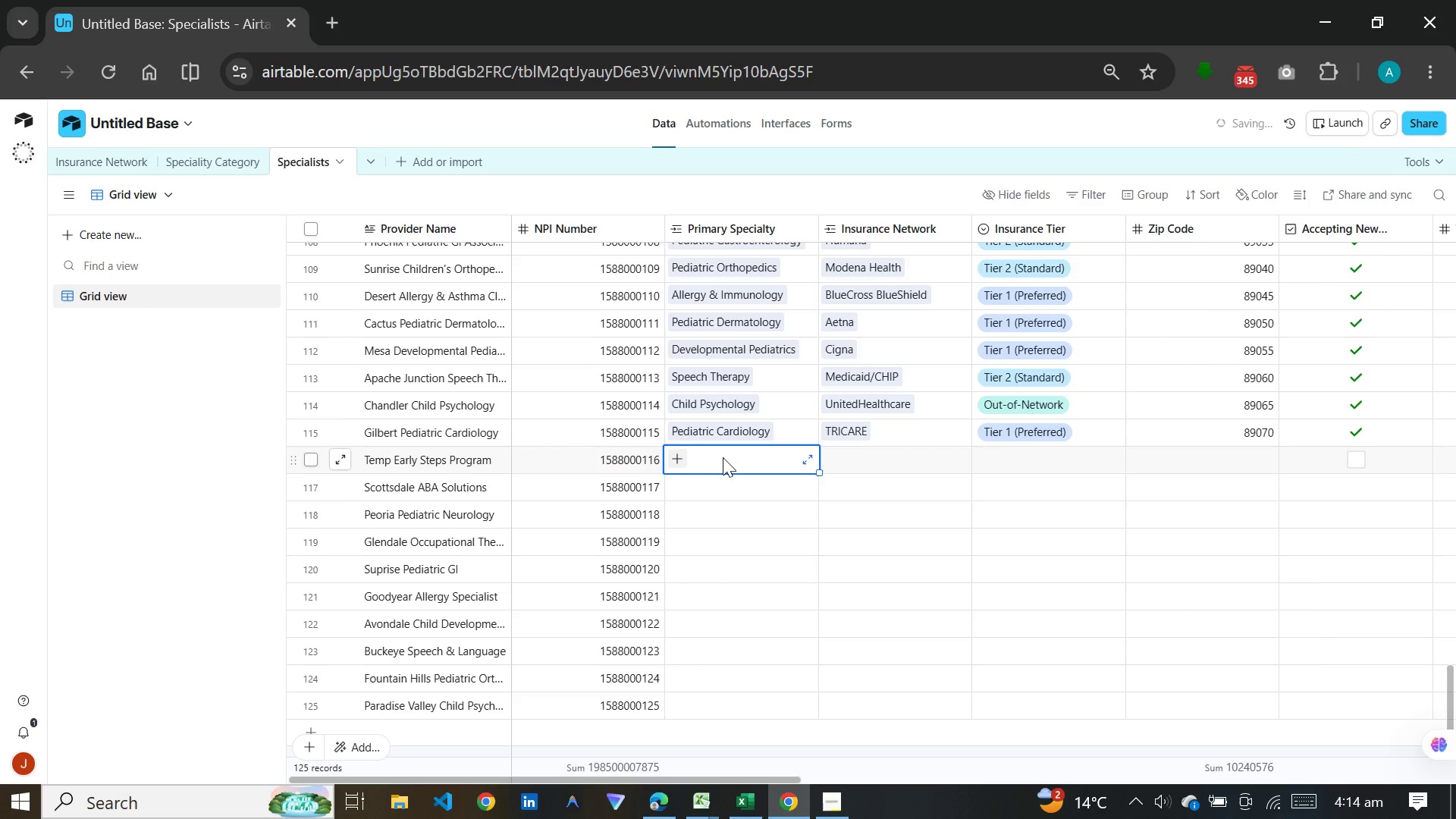 
wait(8.64)
 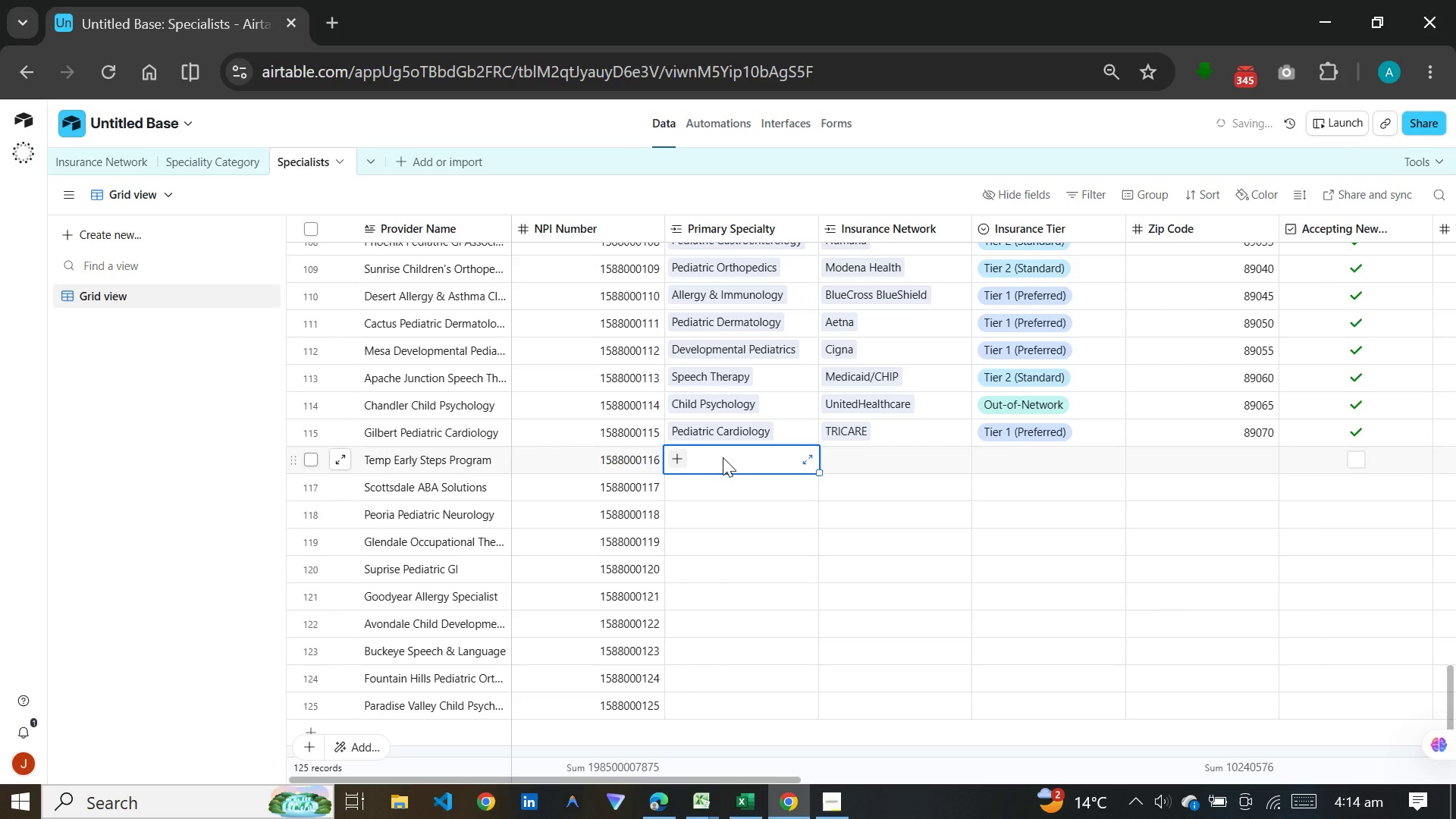 
key(E)
 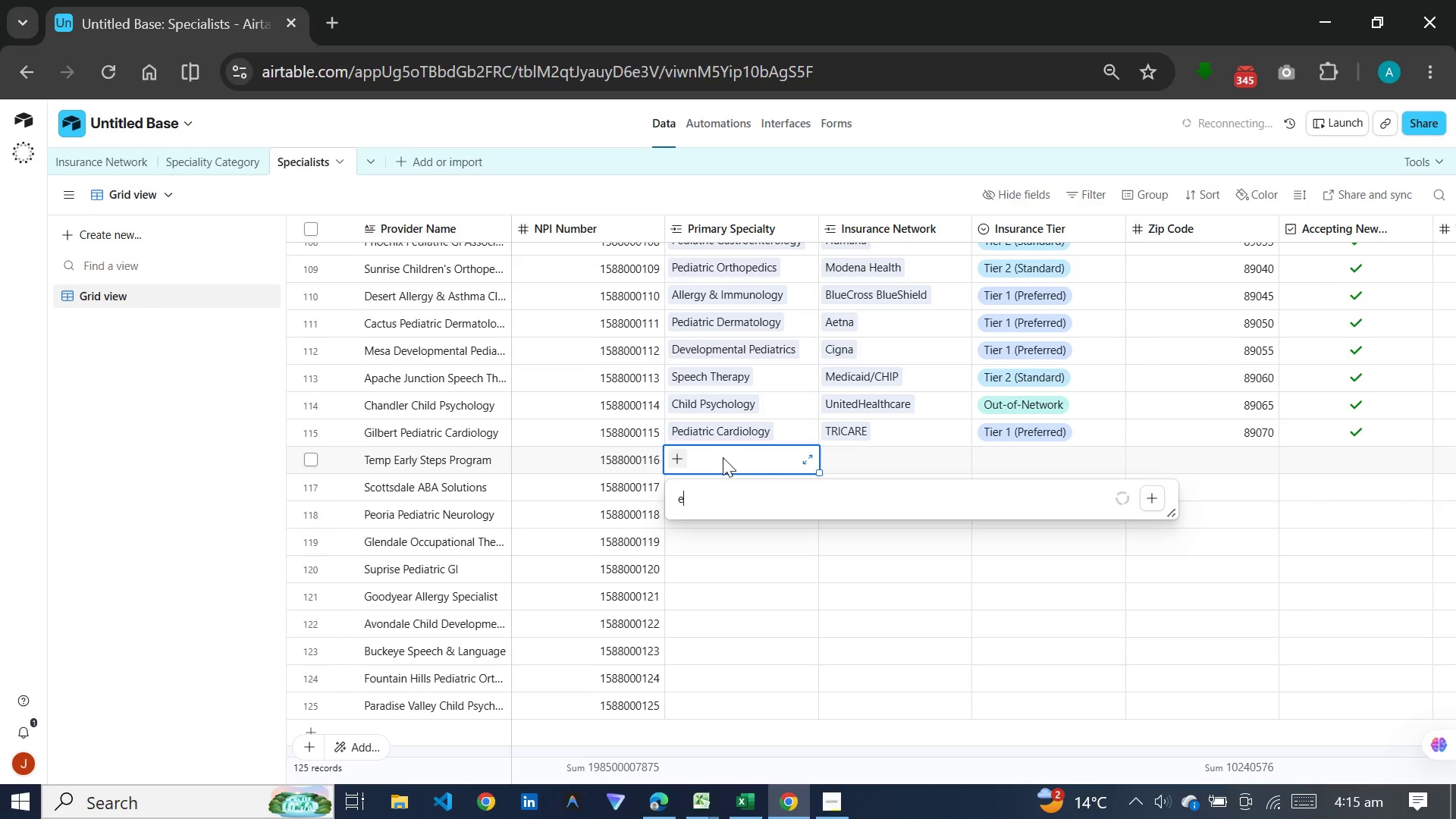 
wait(30.47)
 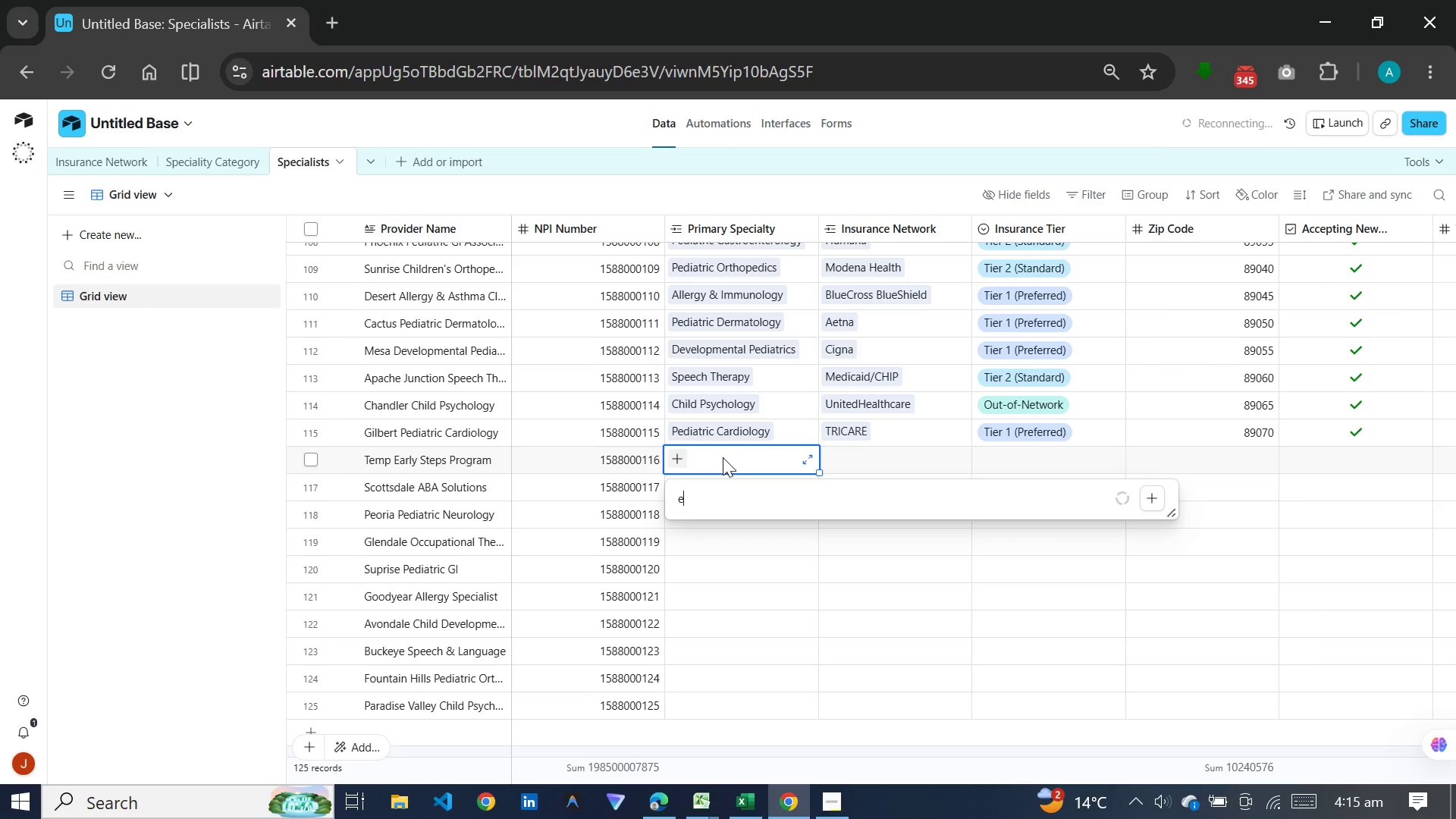 
key(Backspace)
 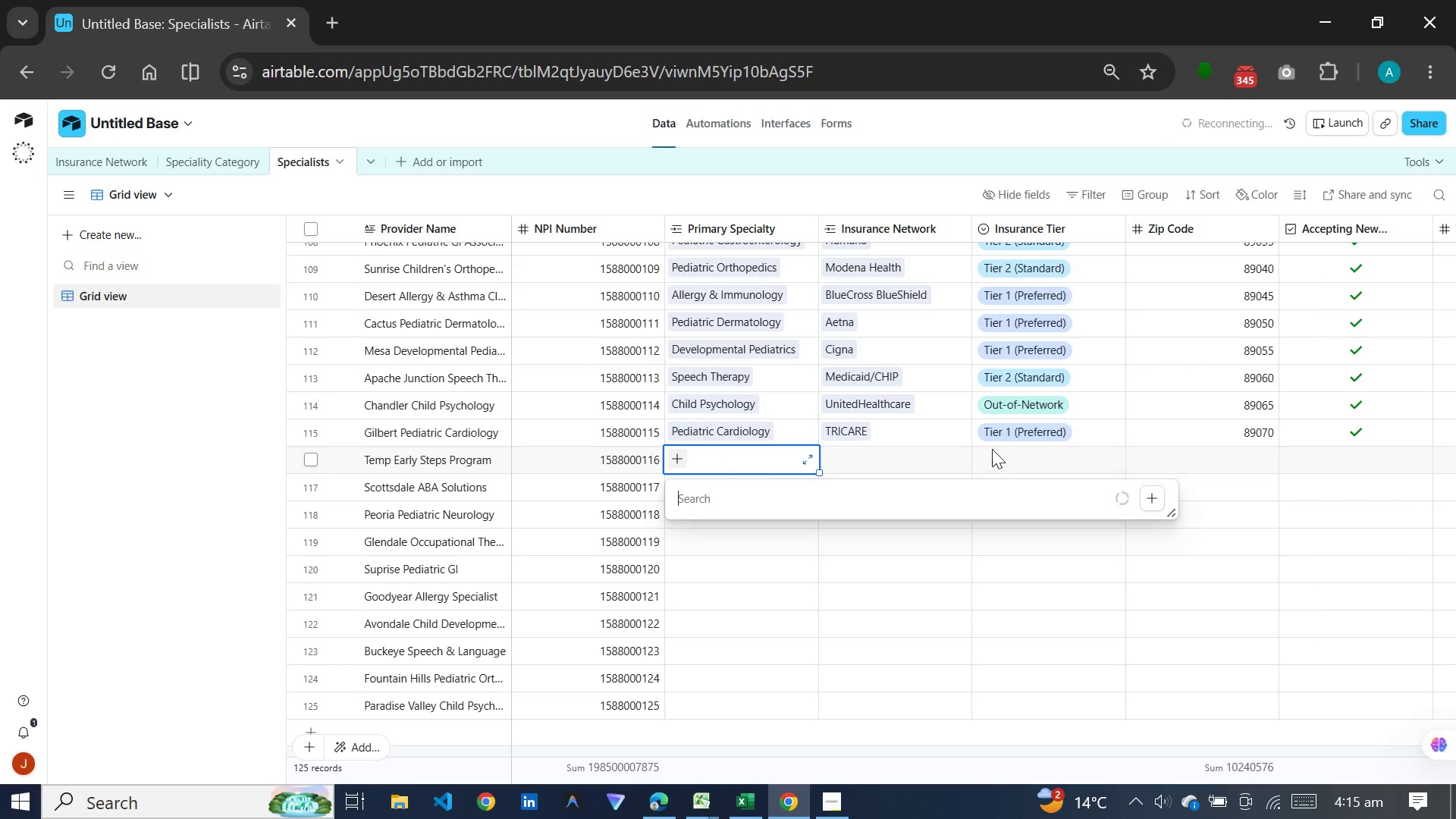 
left_click([998, 452])
 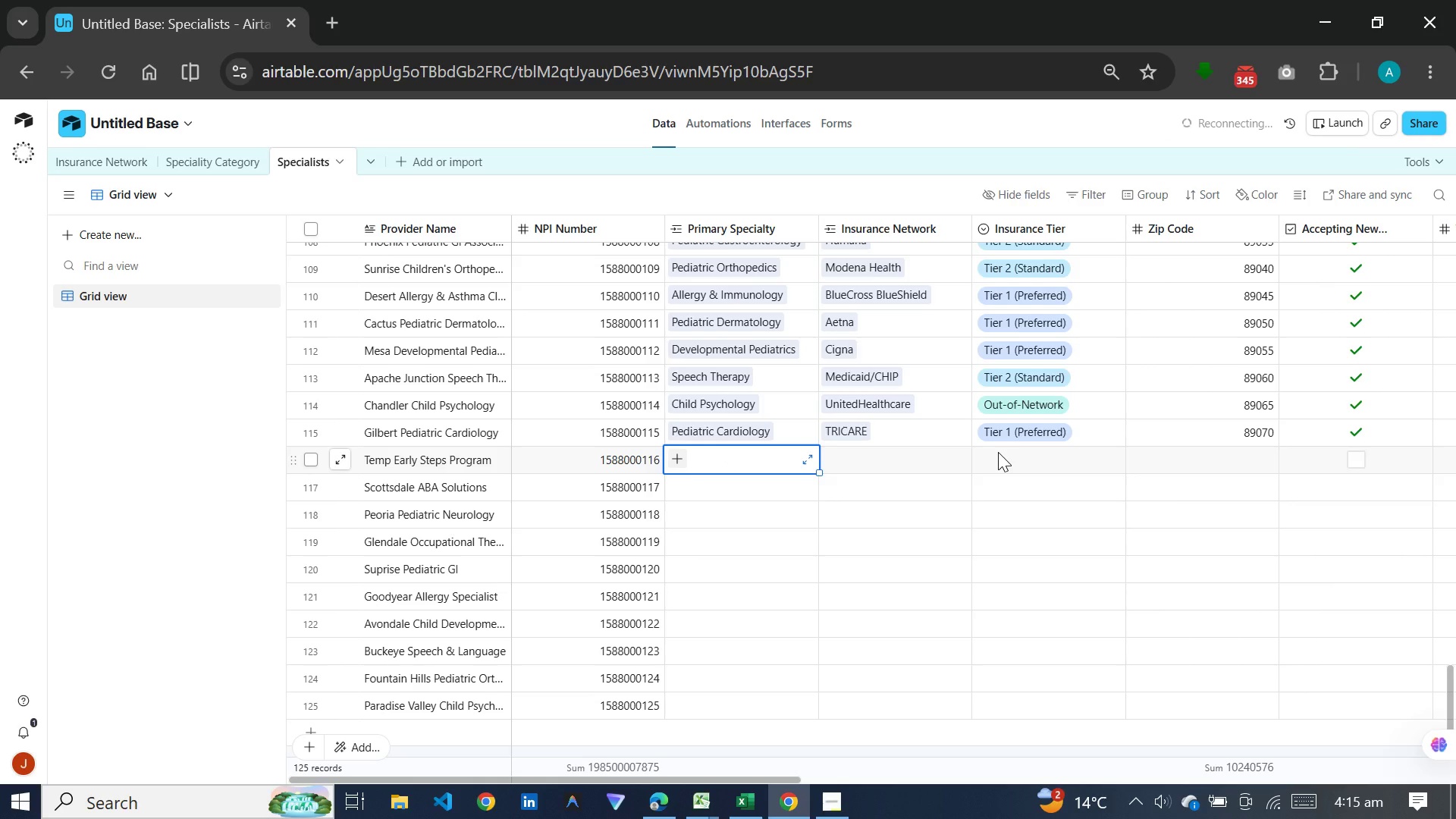 
double_click([998, 452])
 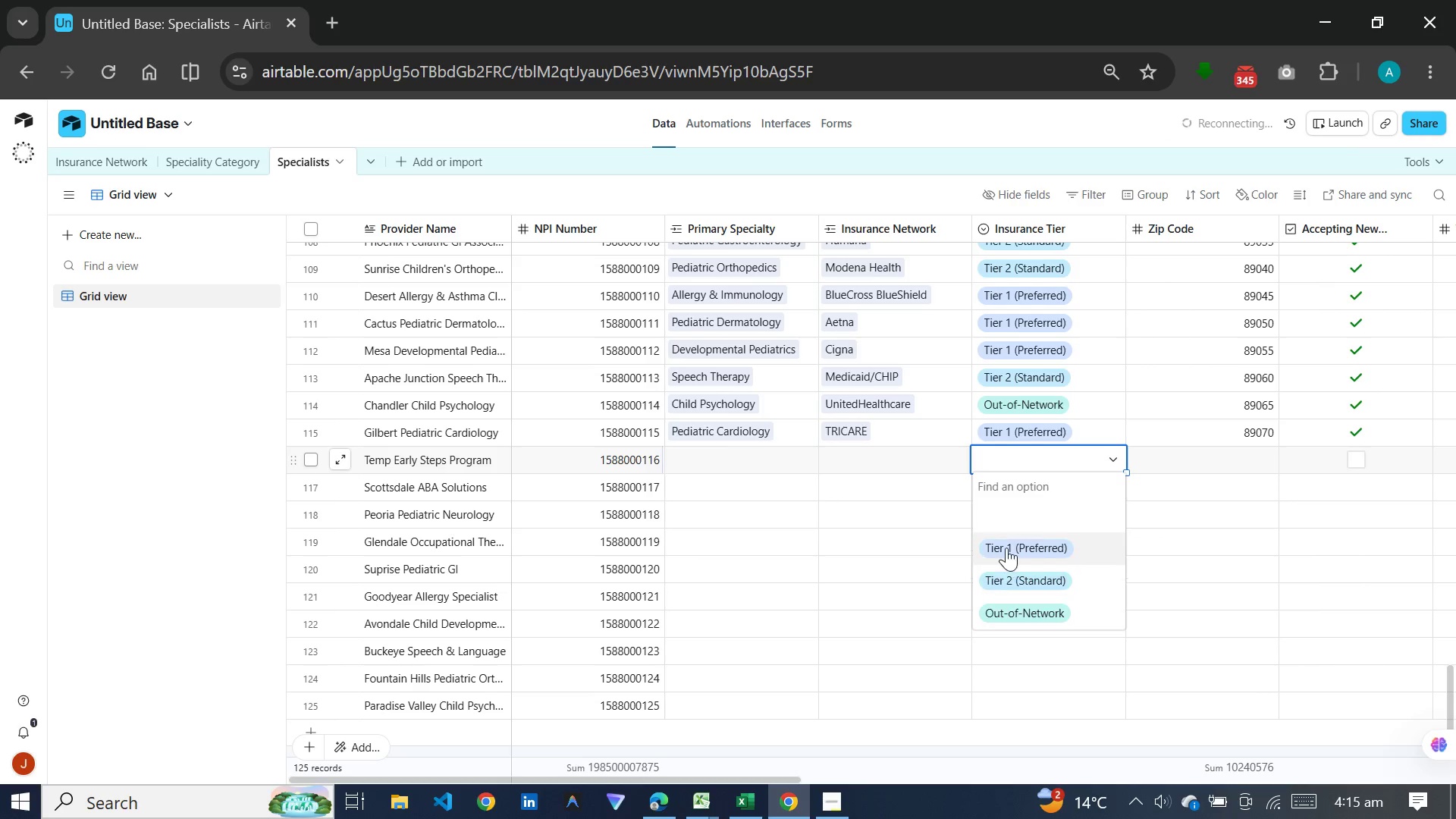 
left_click([1006, 548])
 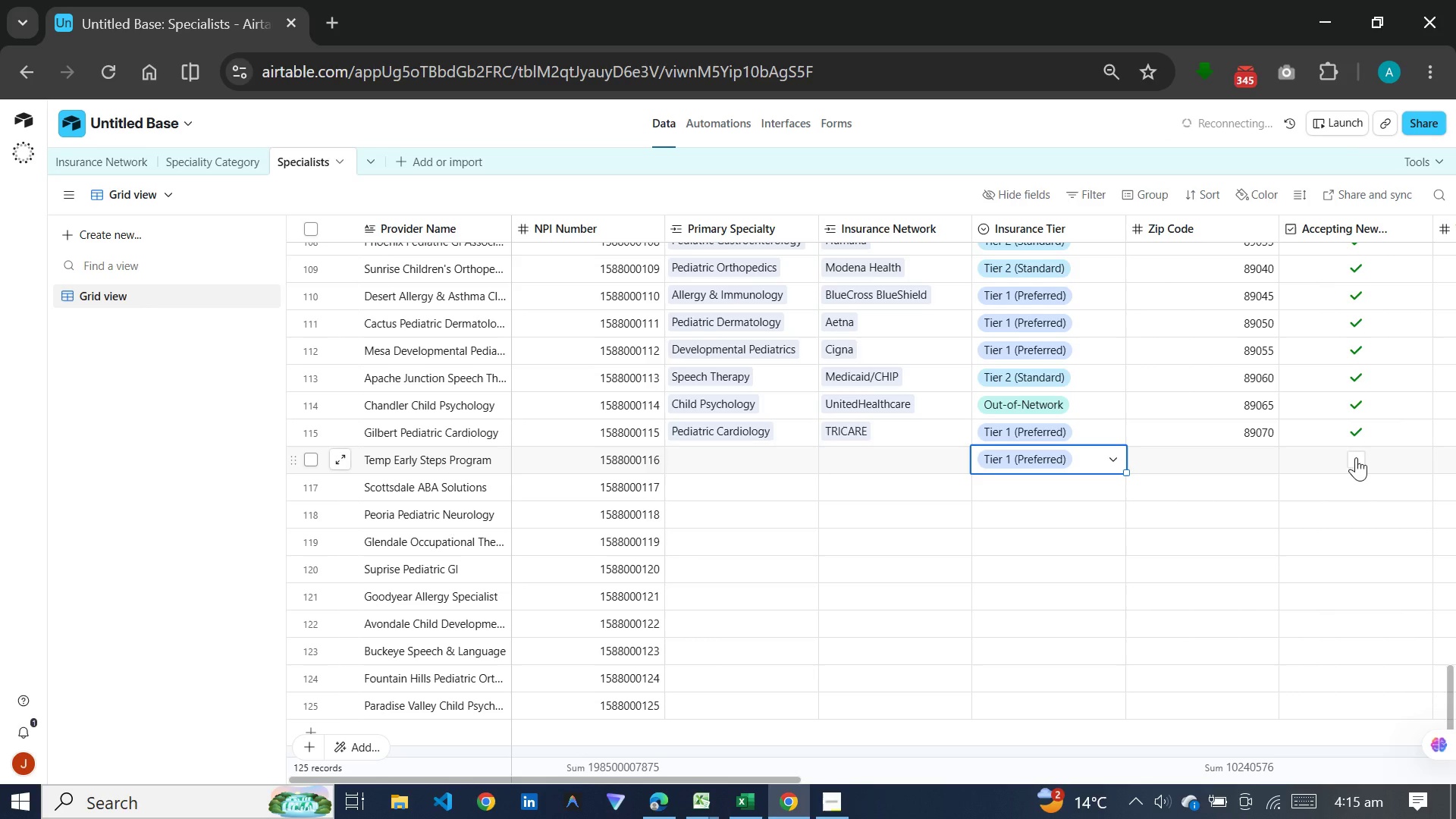 
left_click([1356, 457])
 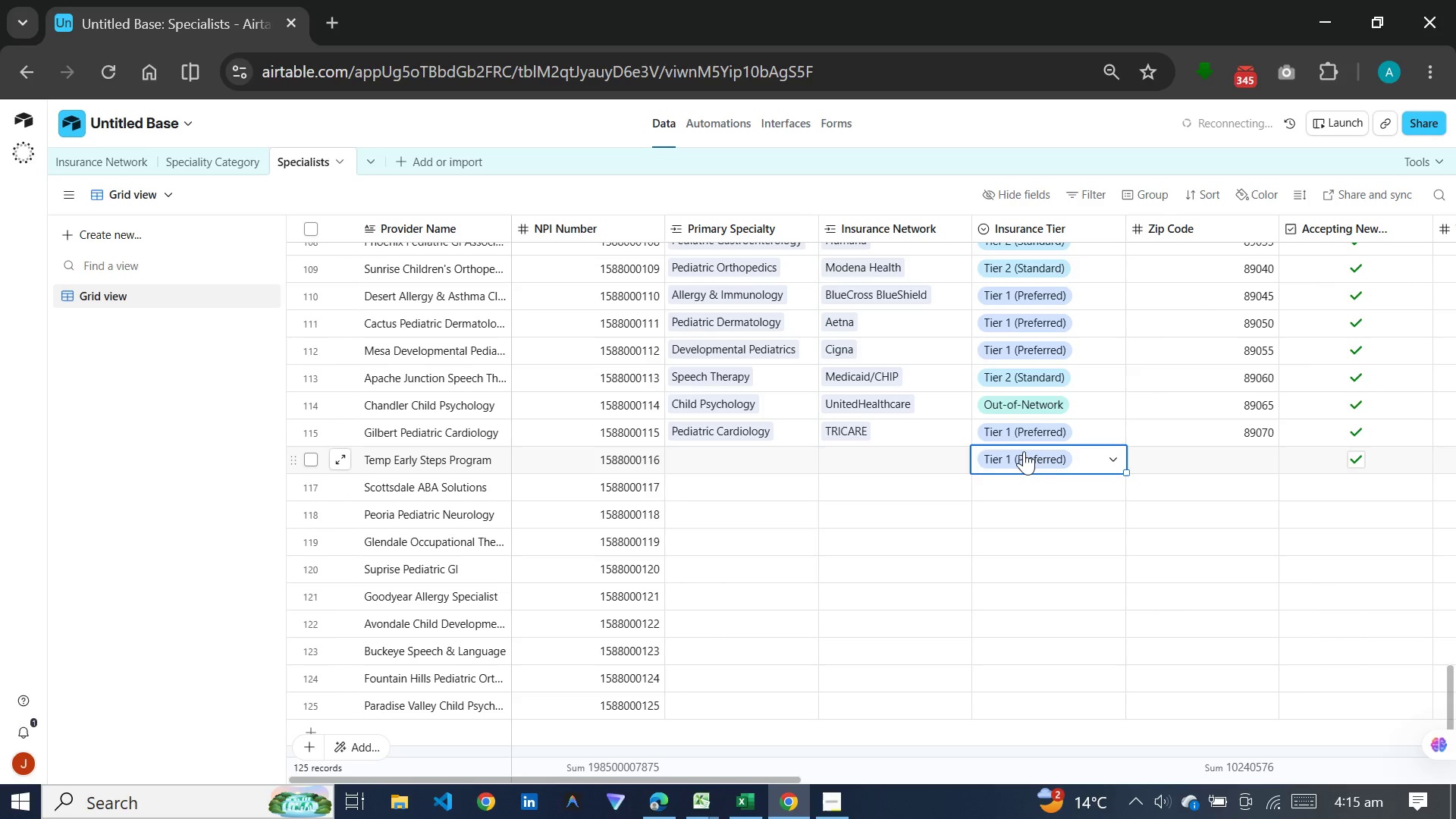 
left_click([1246, 447])
 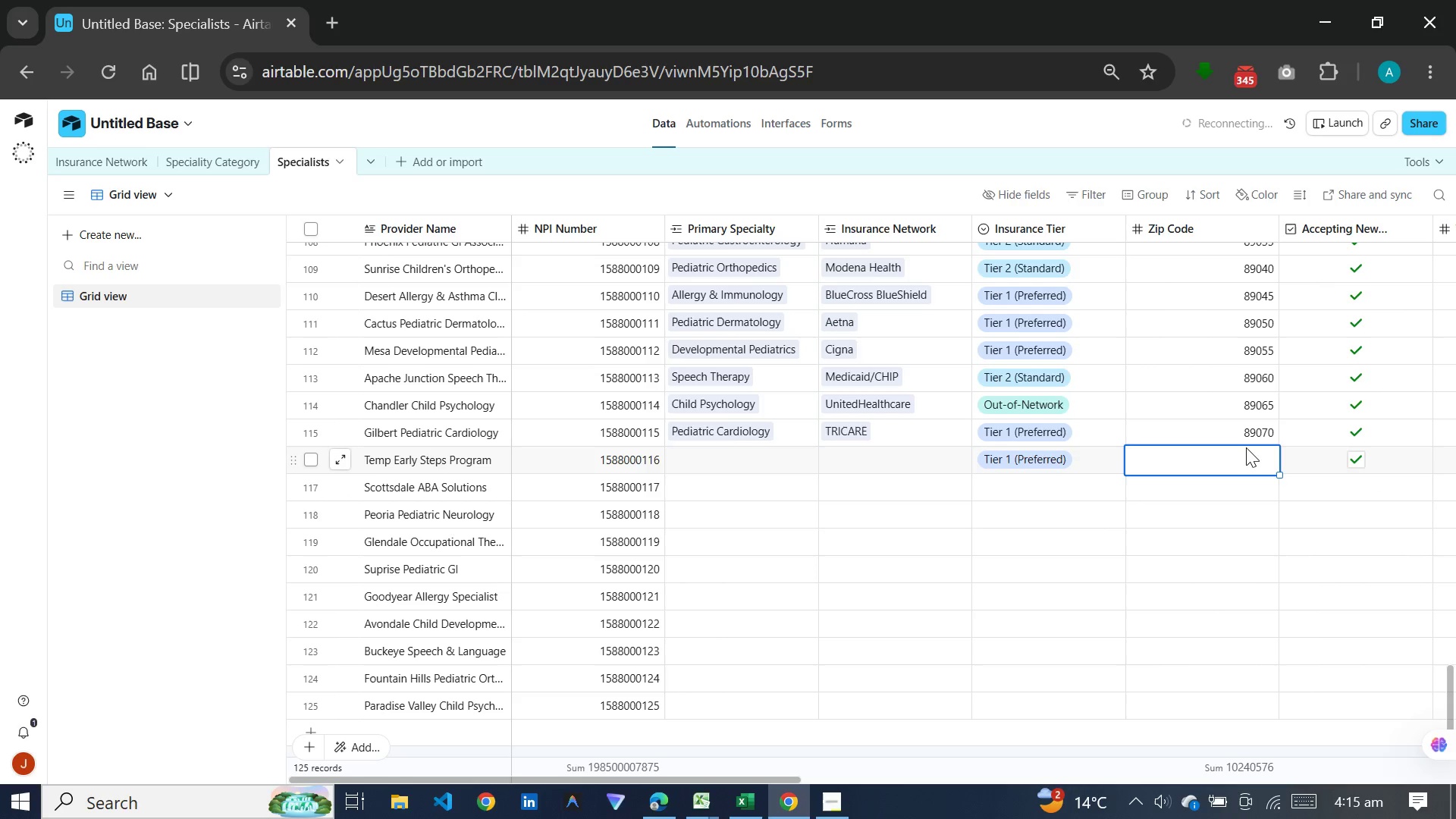 
type(88)
key(Backspace)
type(9075)
 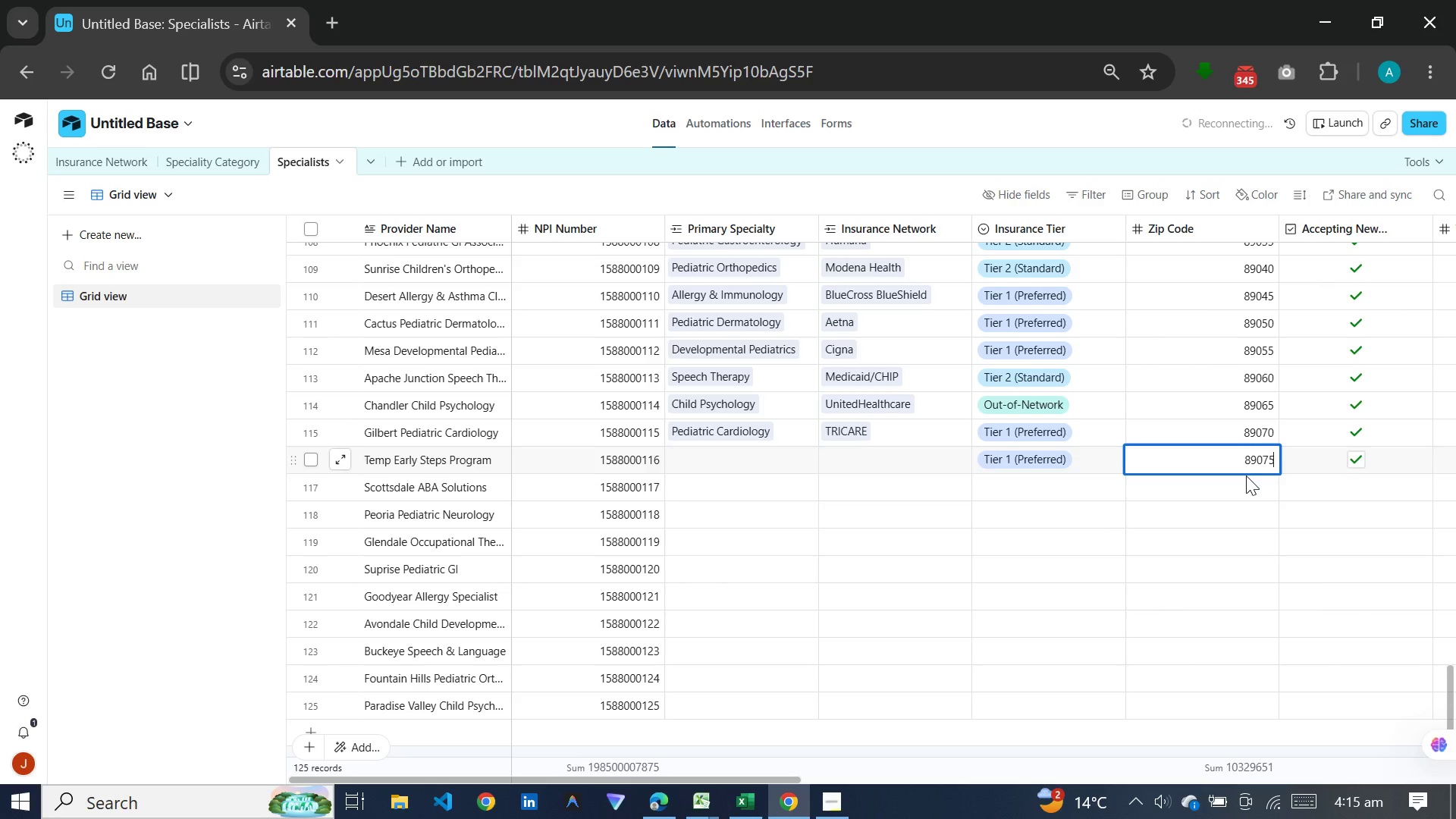 
left_click([1246, 486])
 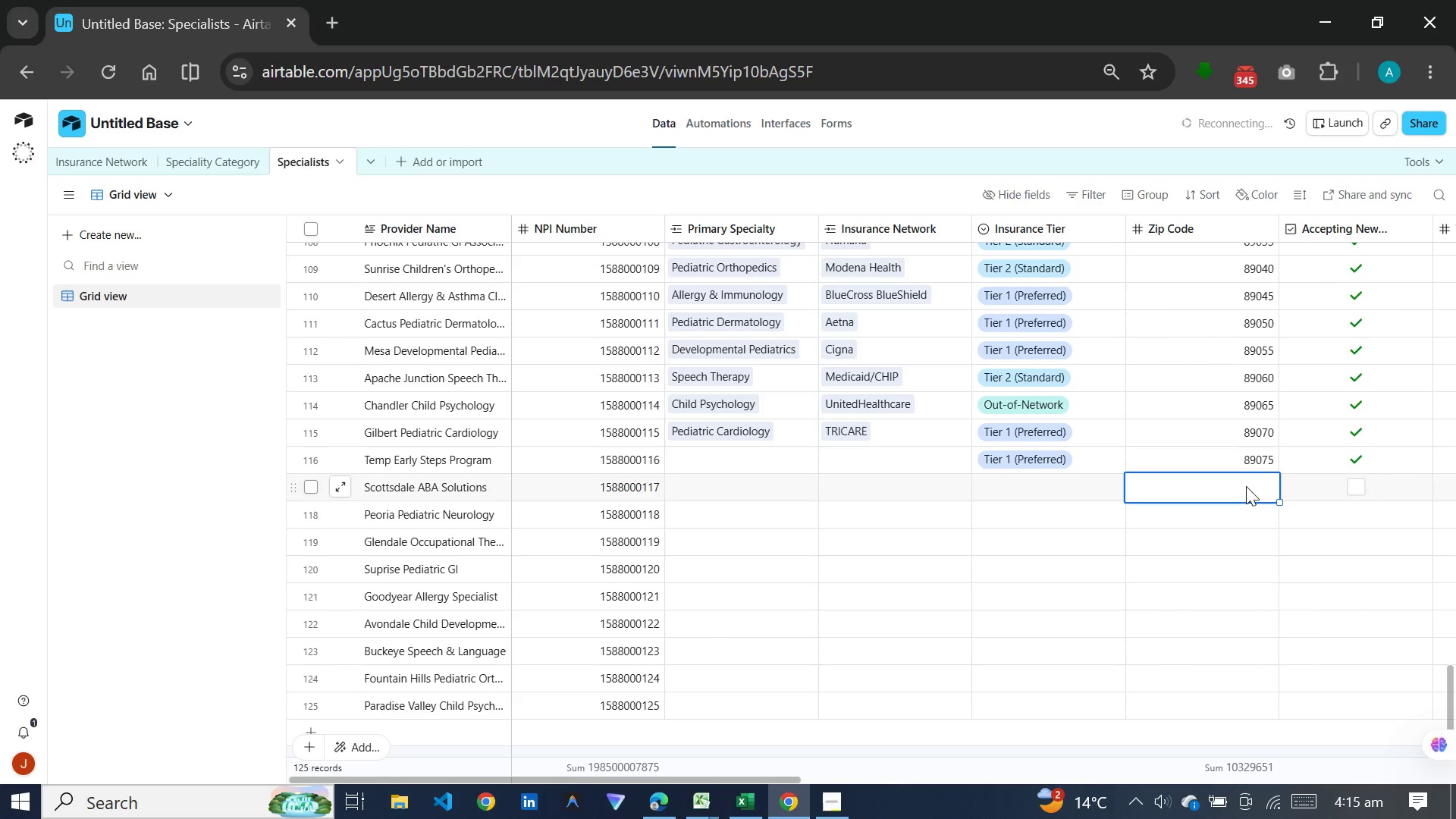 
type(890)
 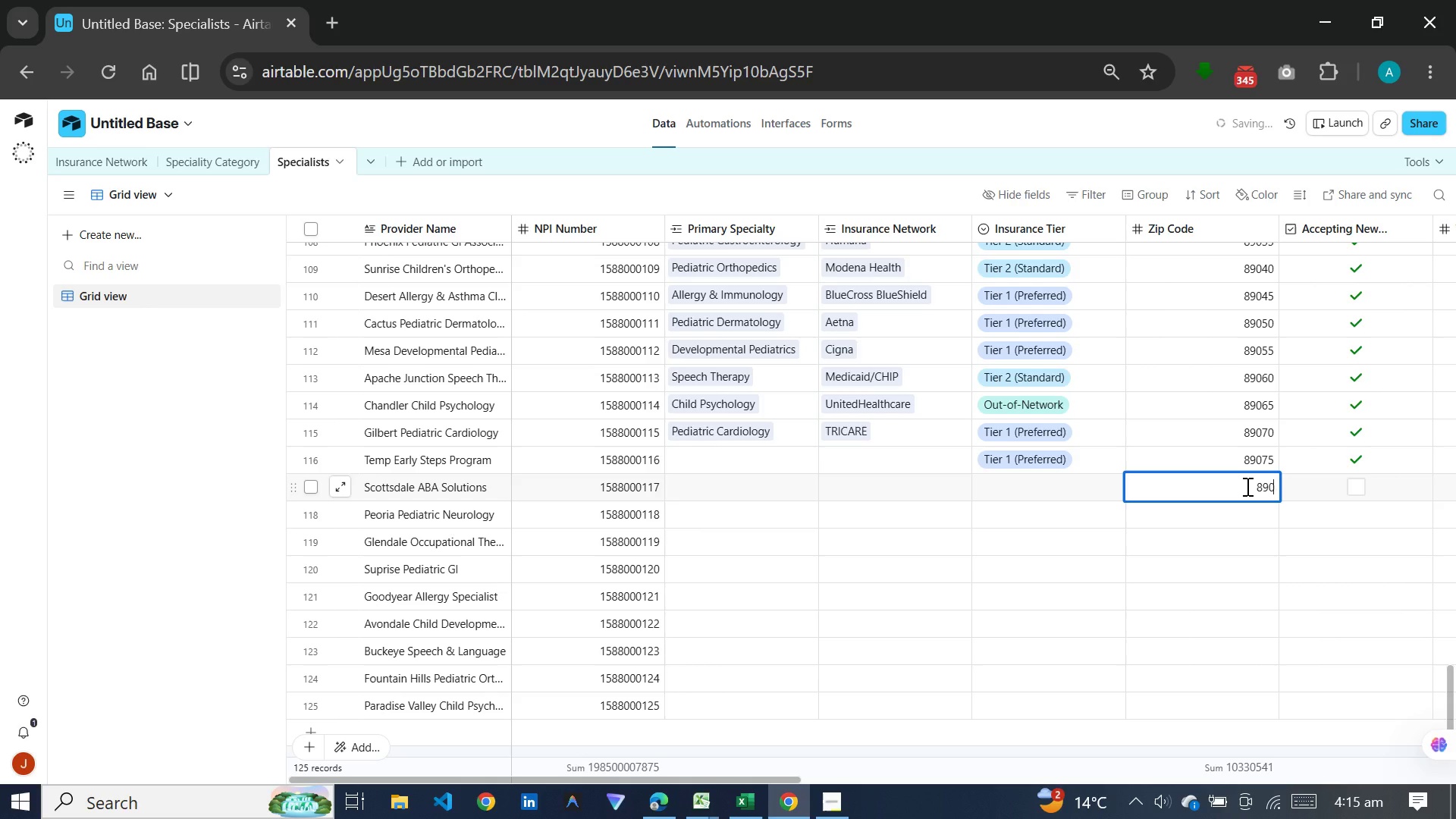 
type(80)
 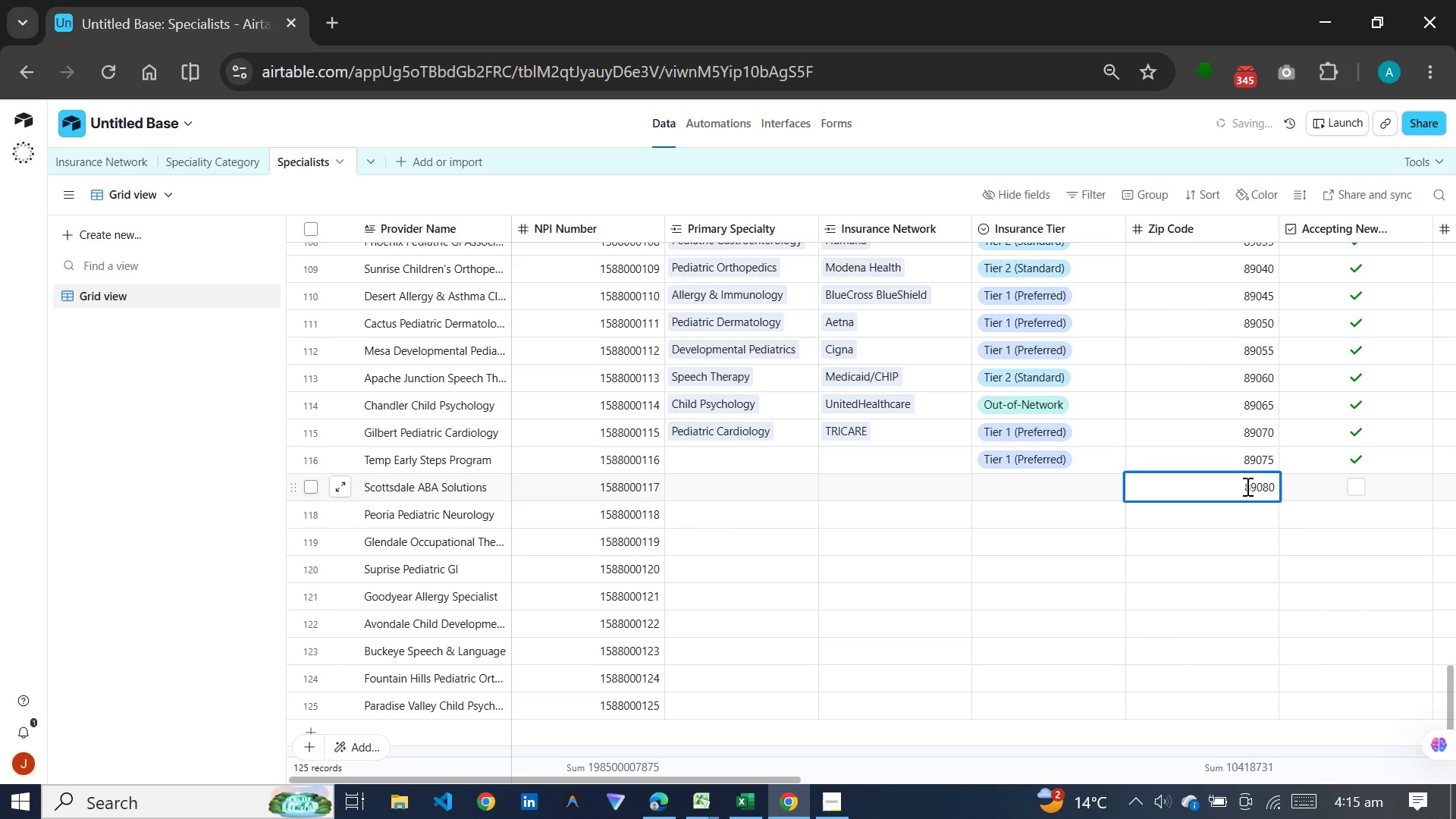 
key(Enter)
 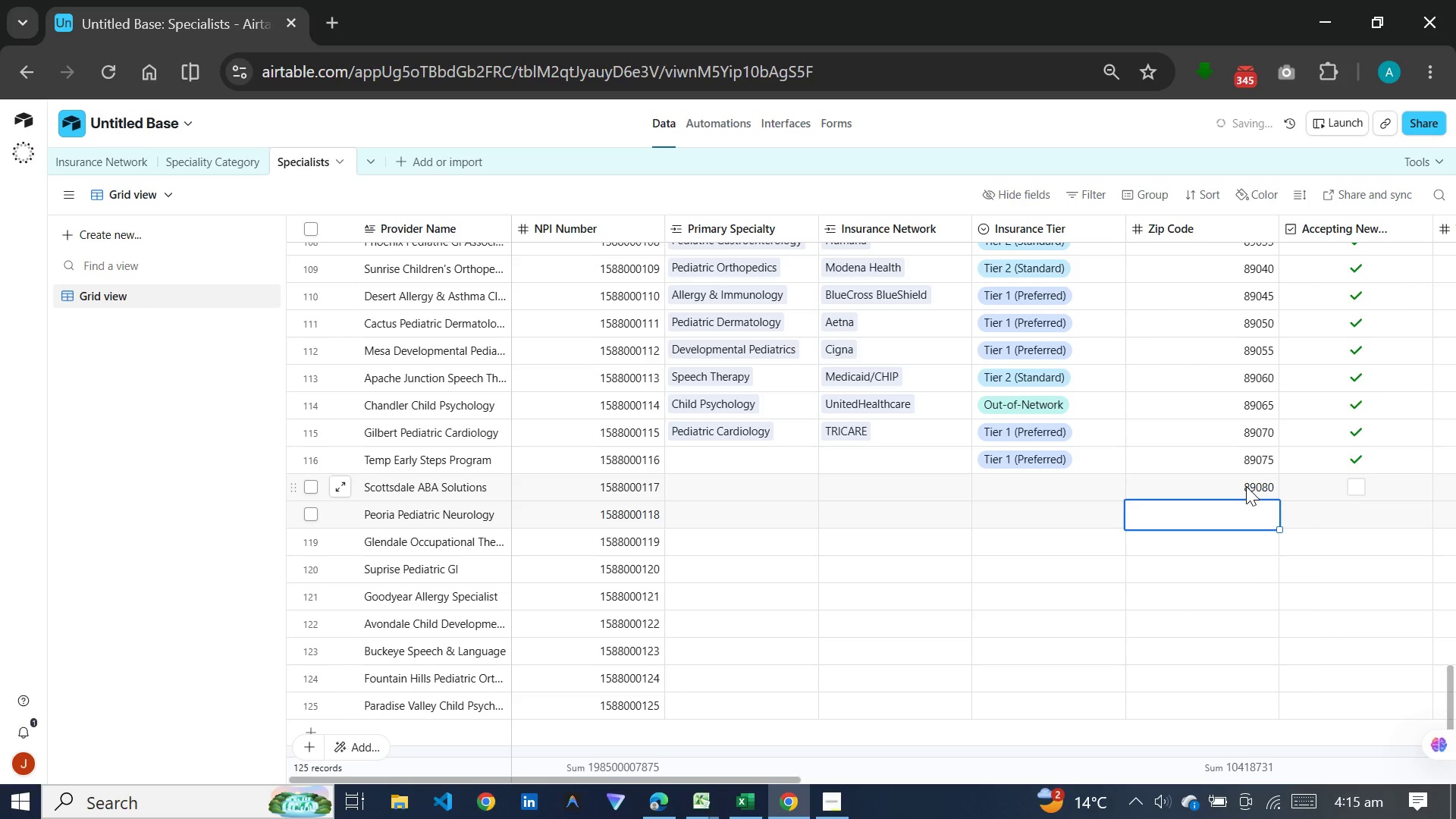 
type(890)
 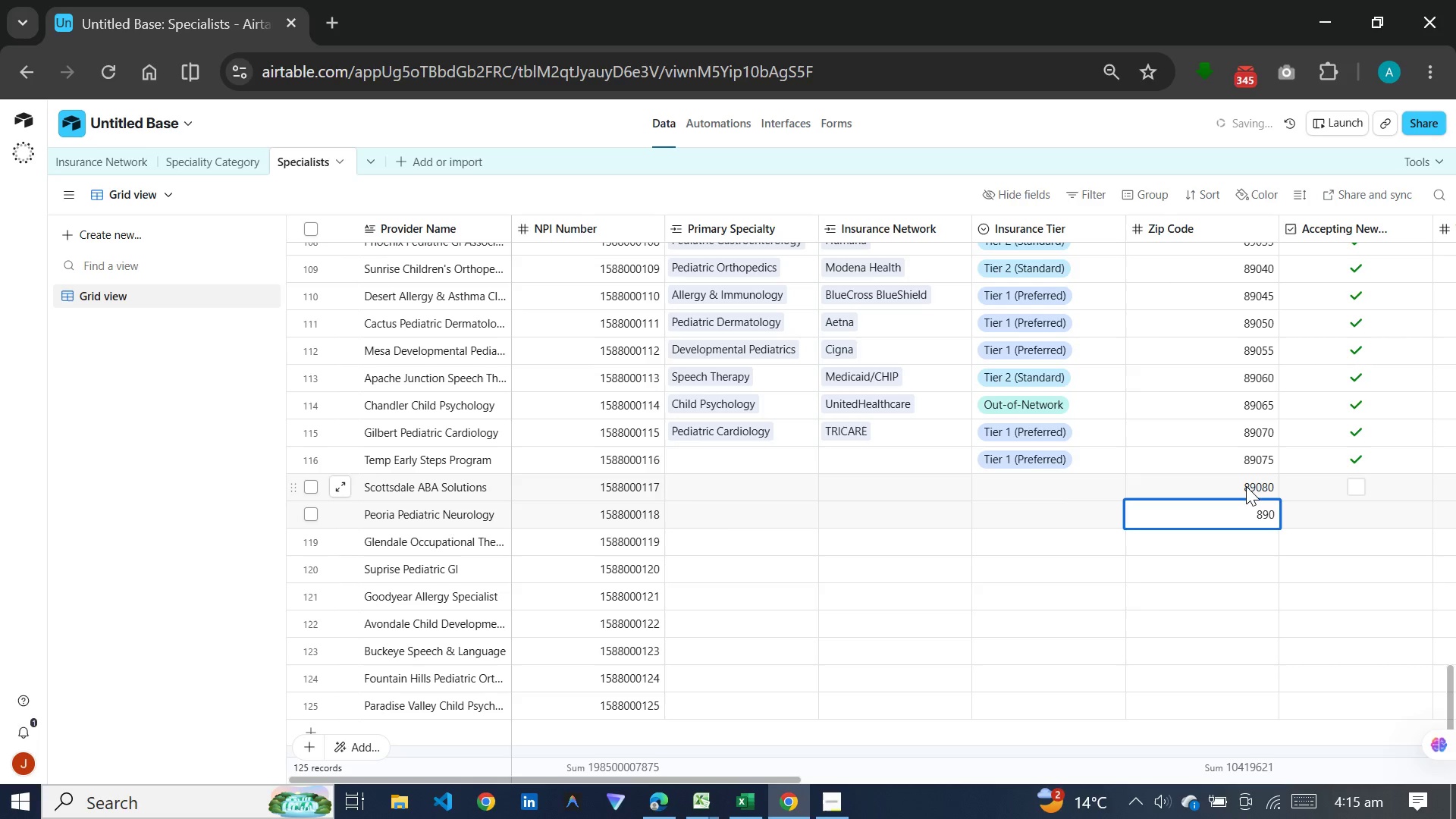 
type(85)
 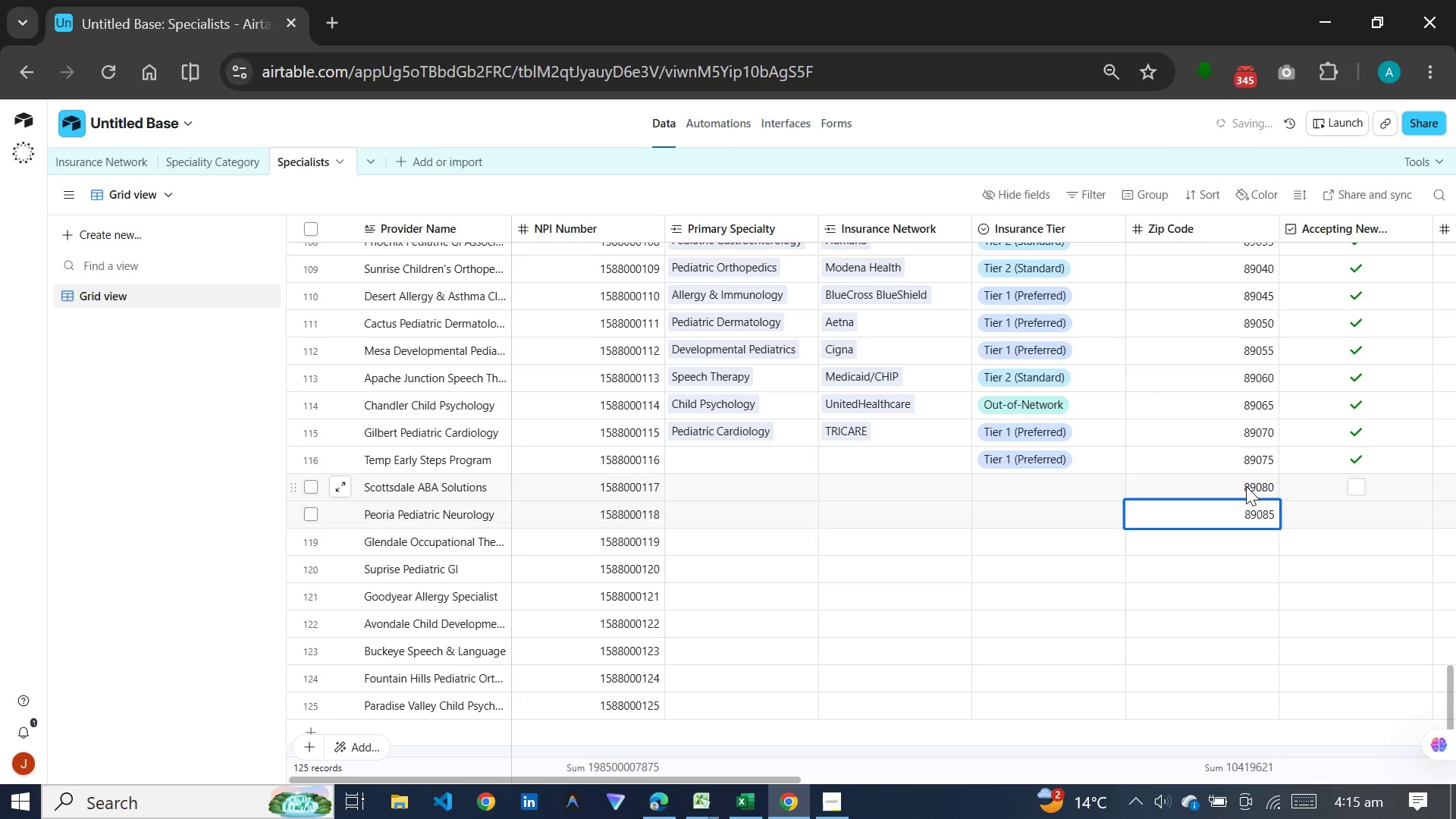 
key(Enter)
 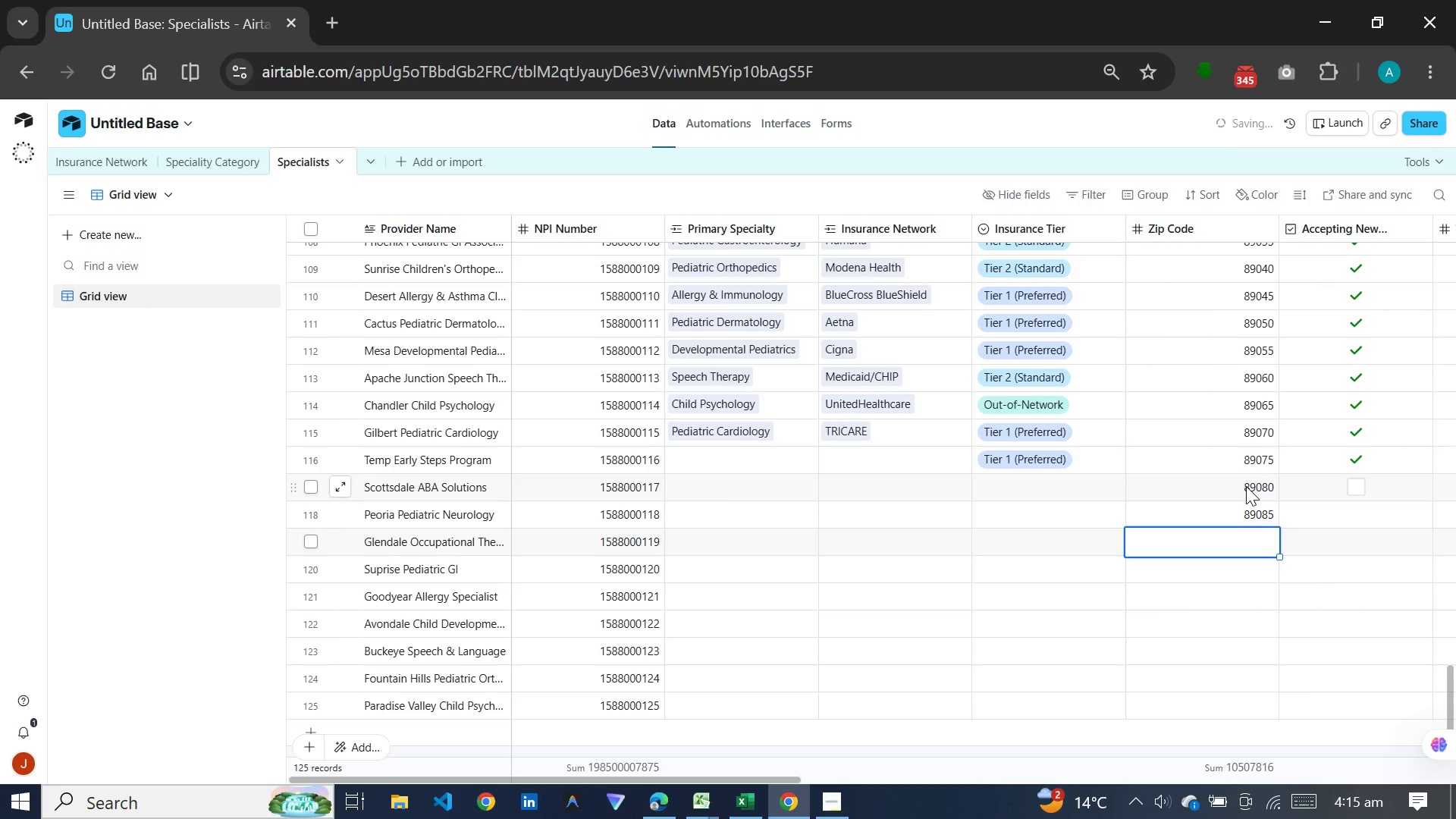 
type(89090)
 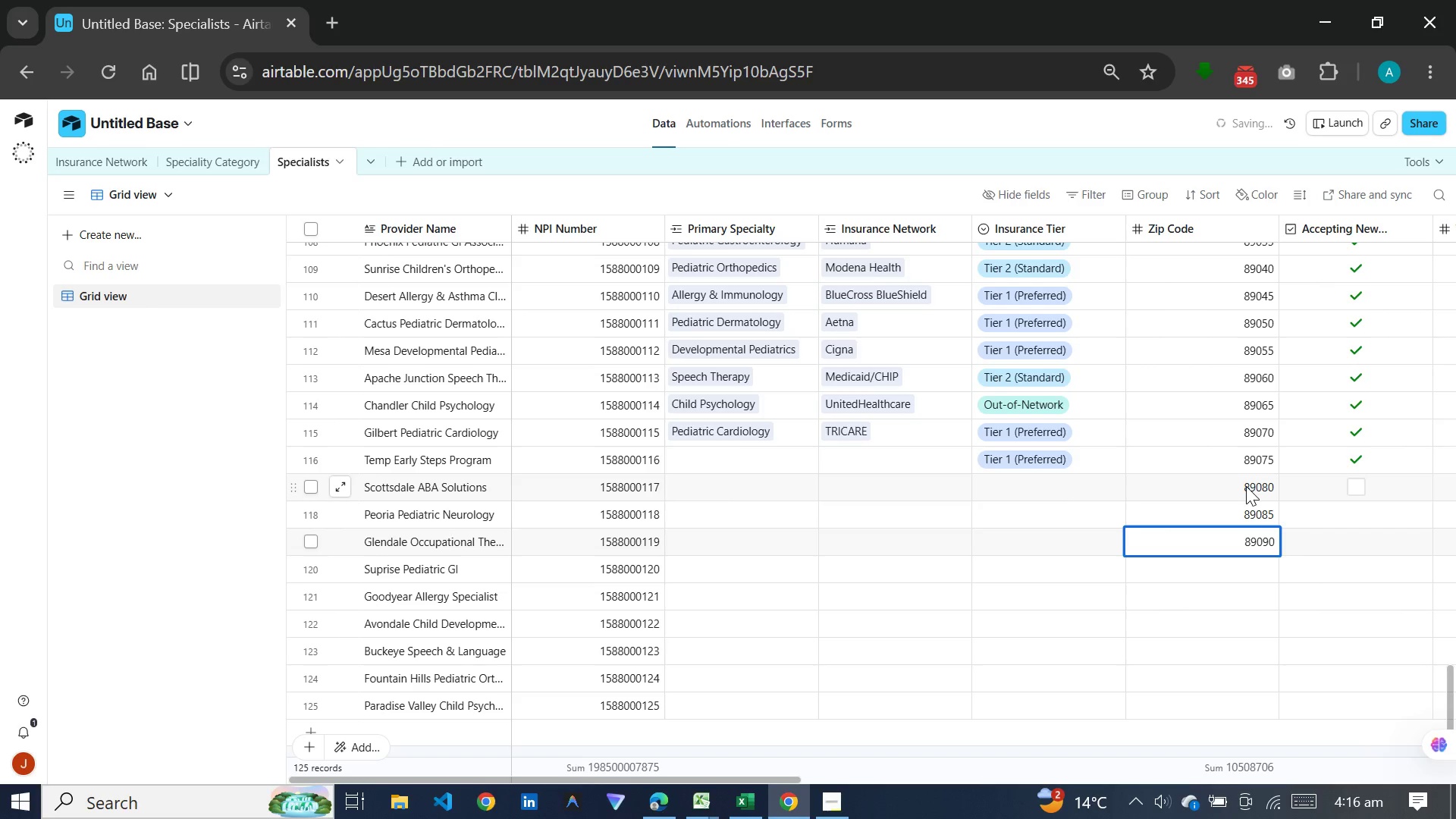 
key(Enter)
 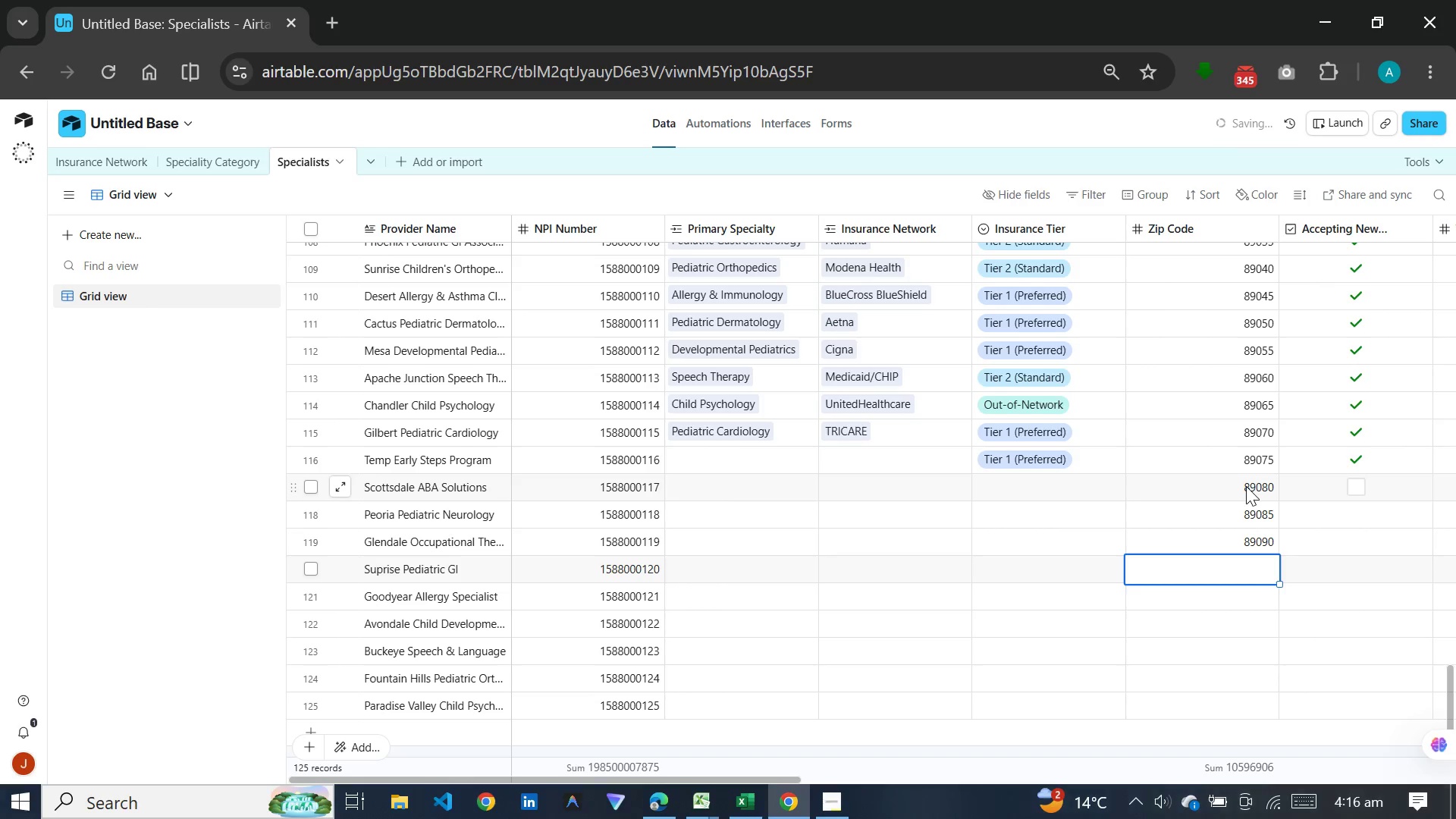 
type(890)
 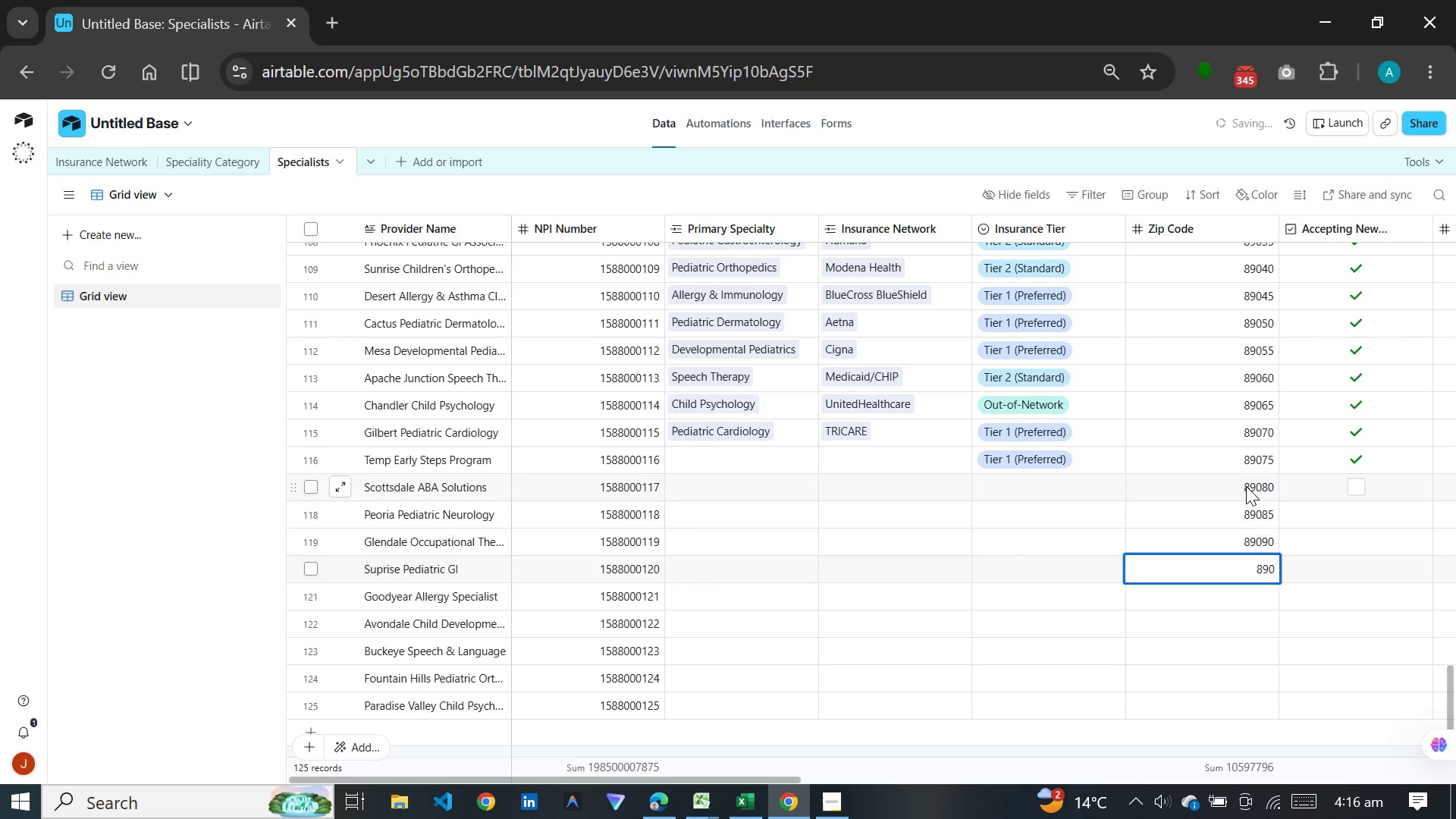 
type(95)
 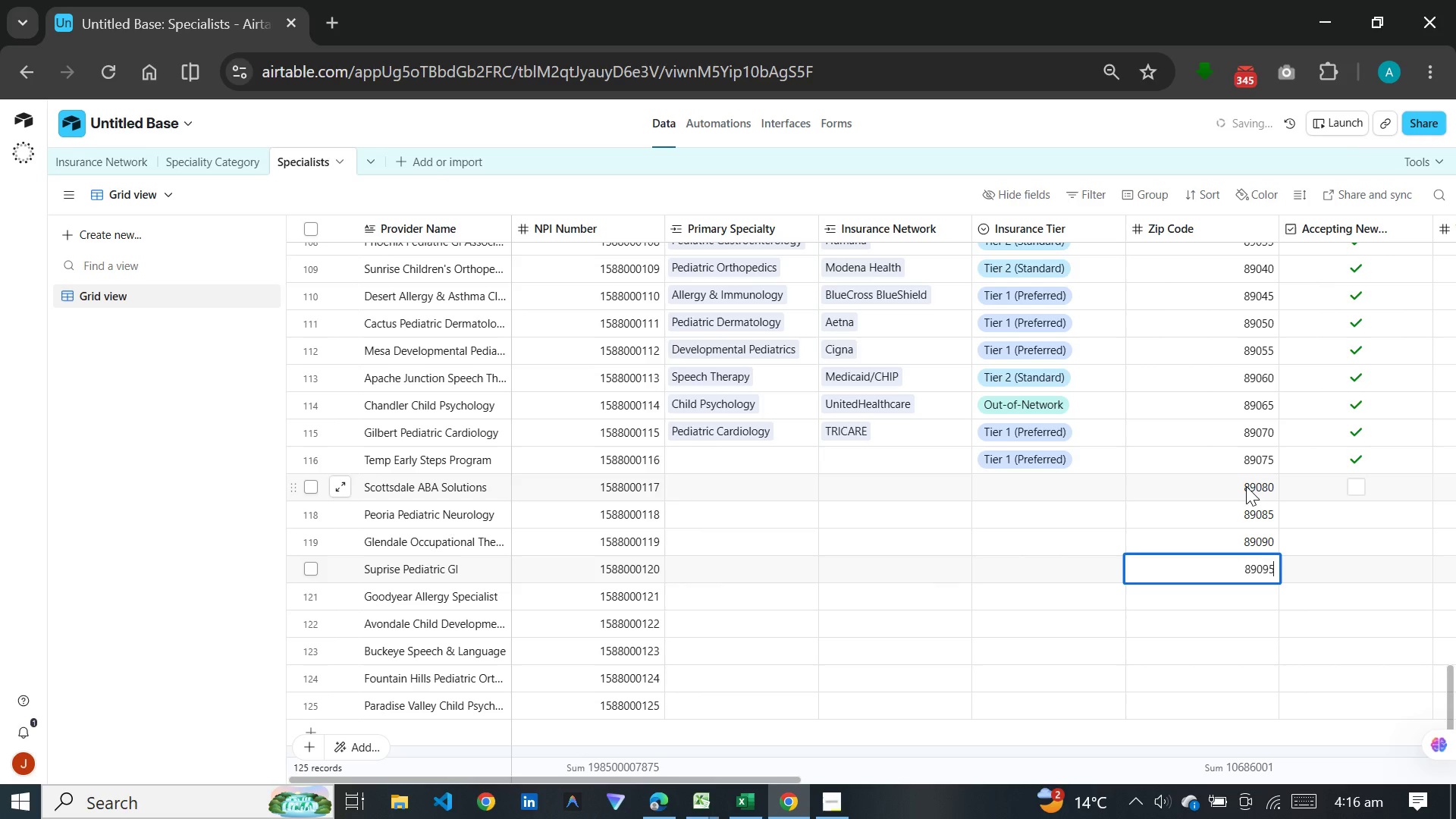 
key(Enter)
 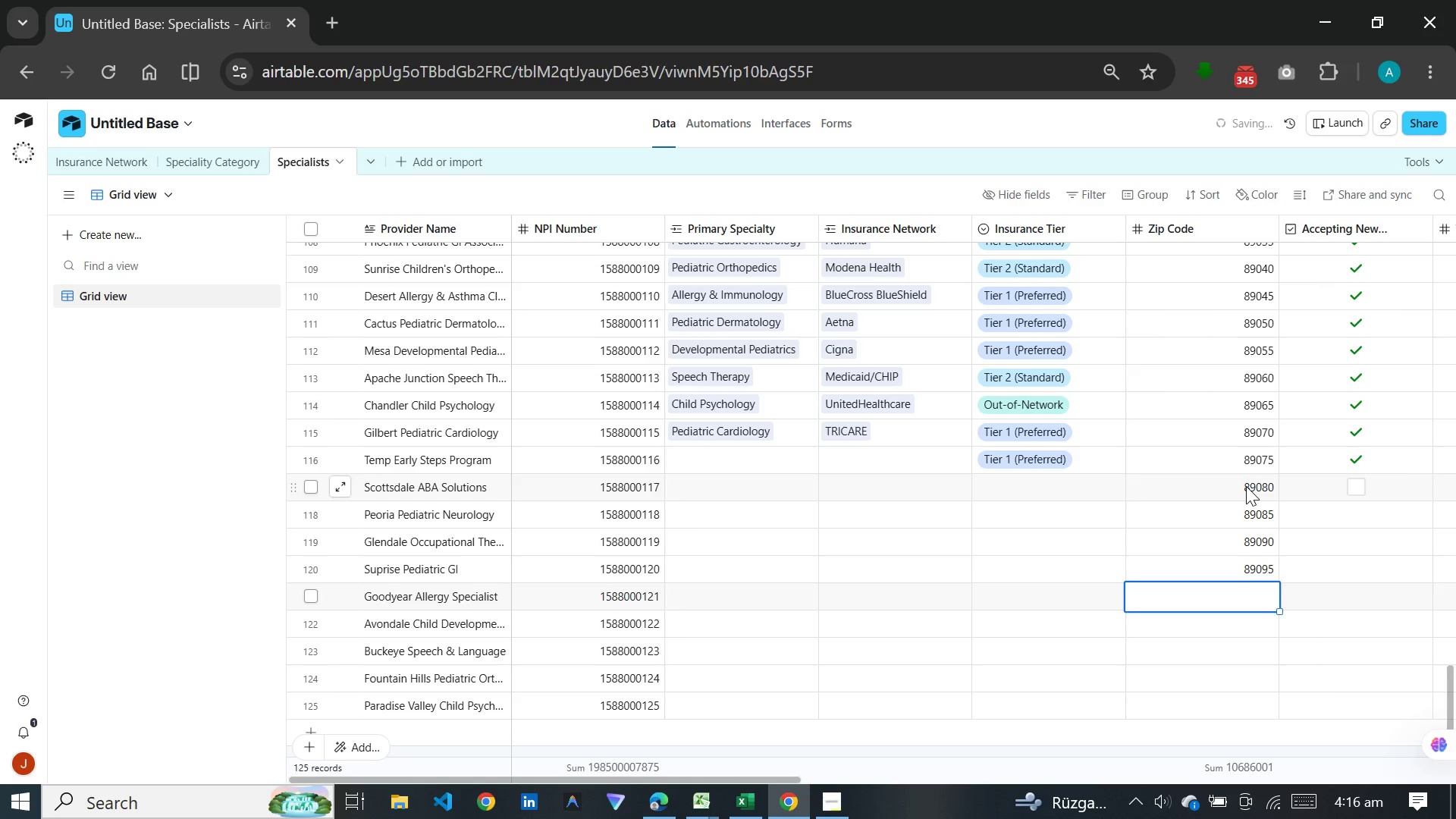 
wait(12.69)
 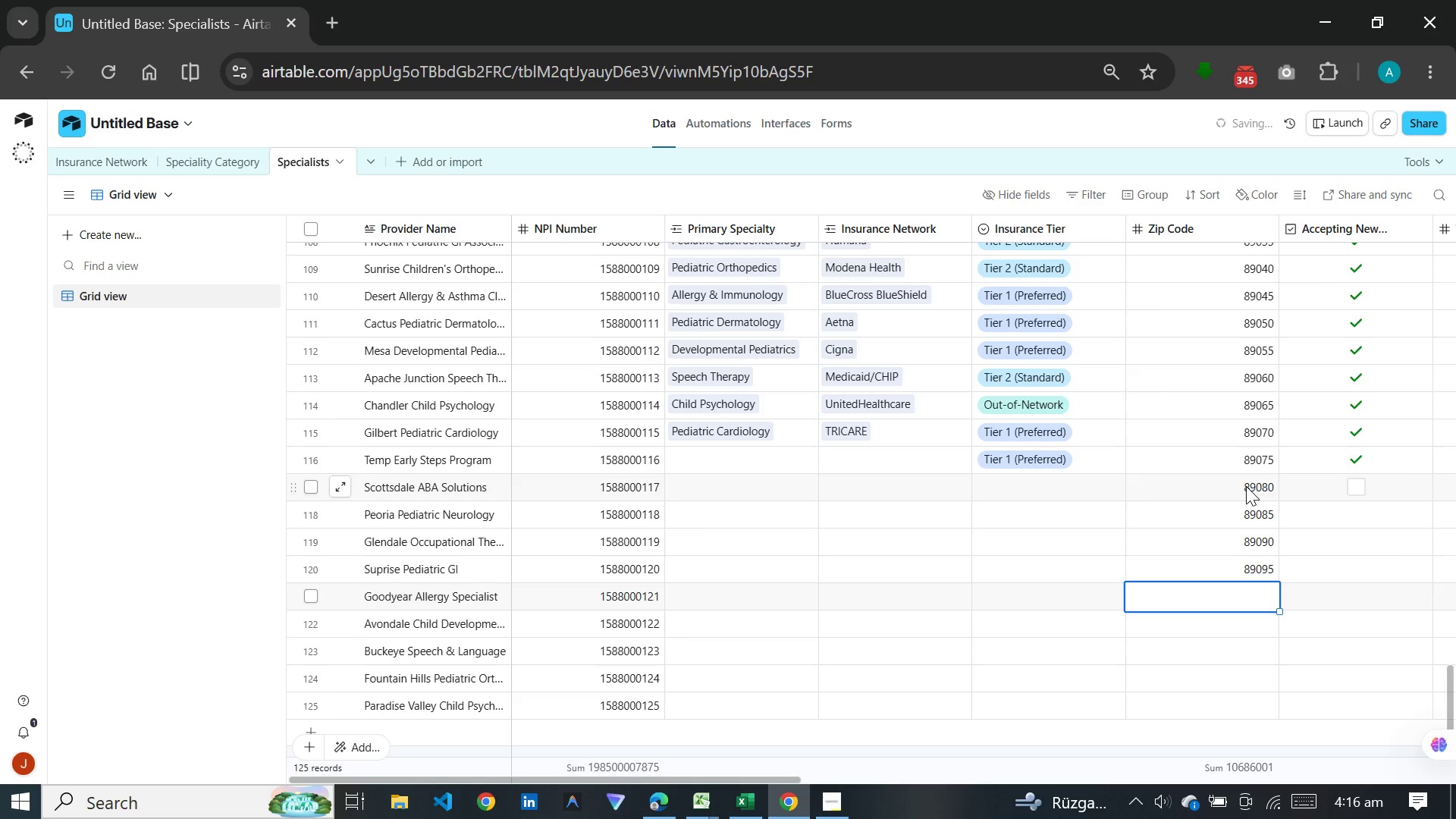 
type(89100)
 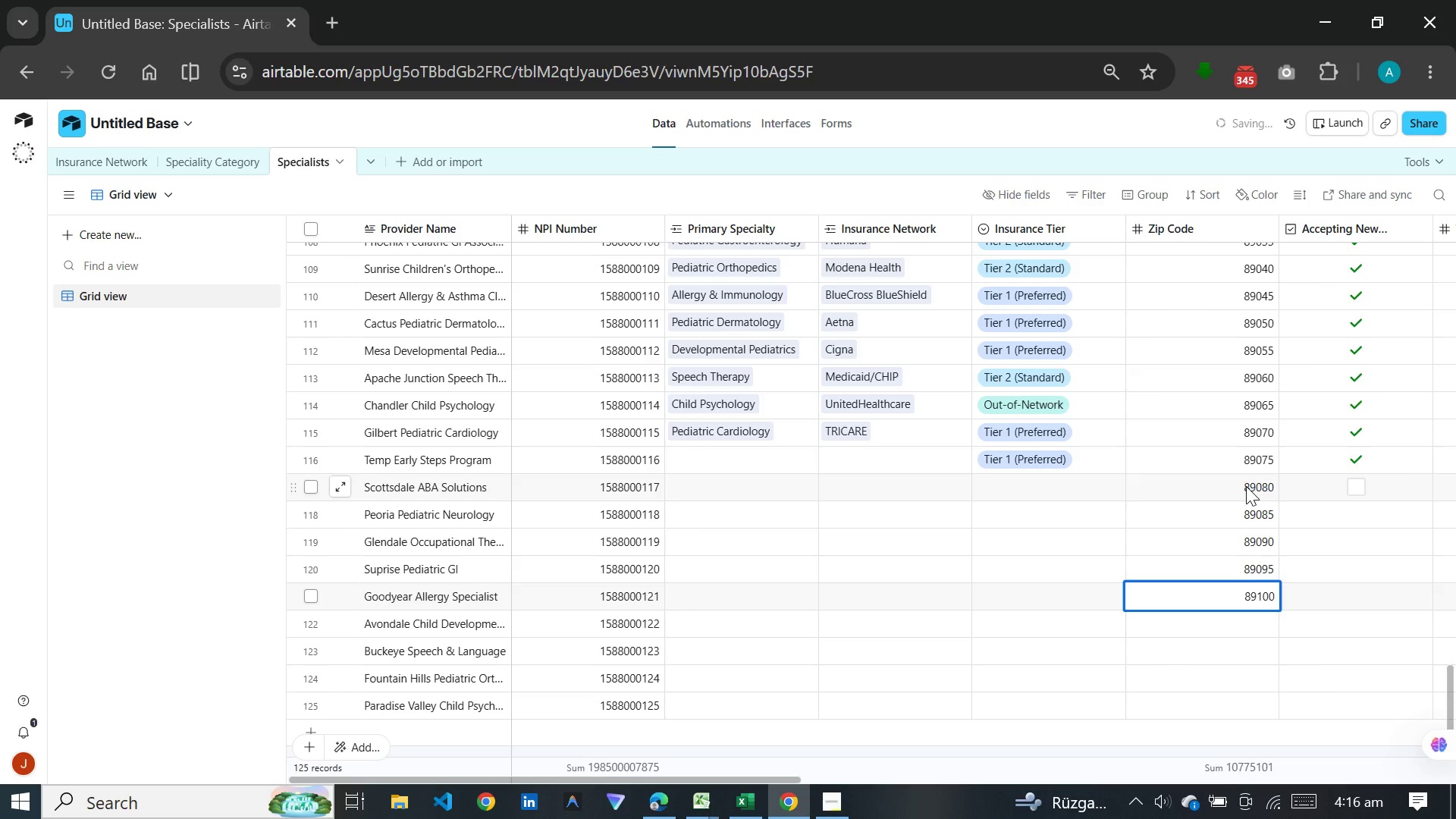 
key(Enter)
 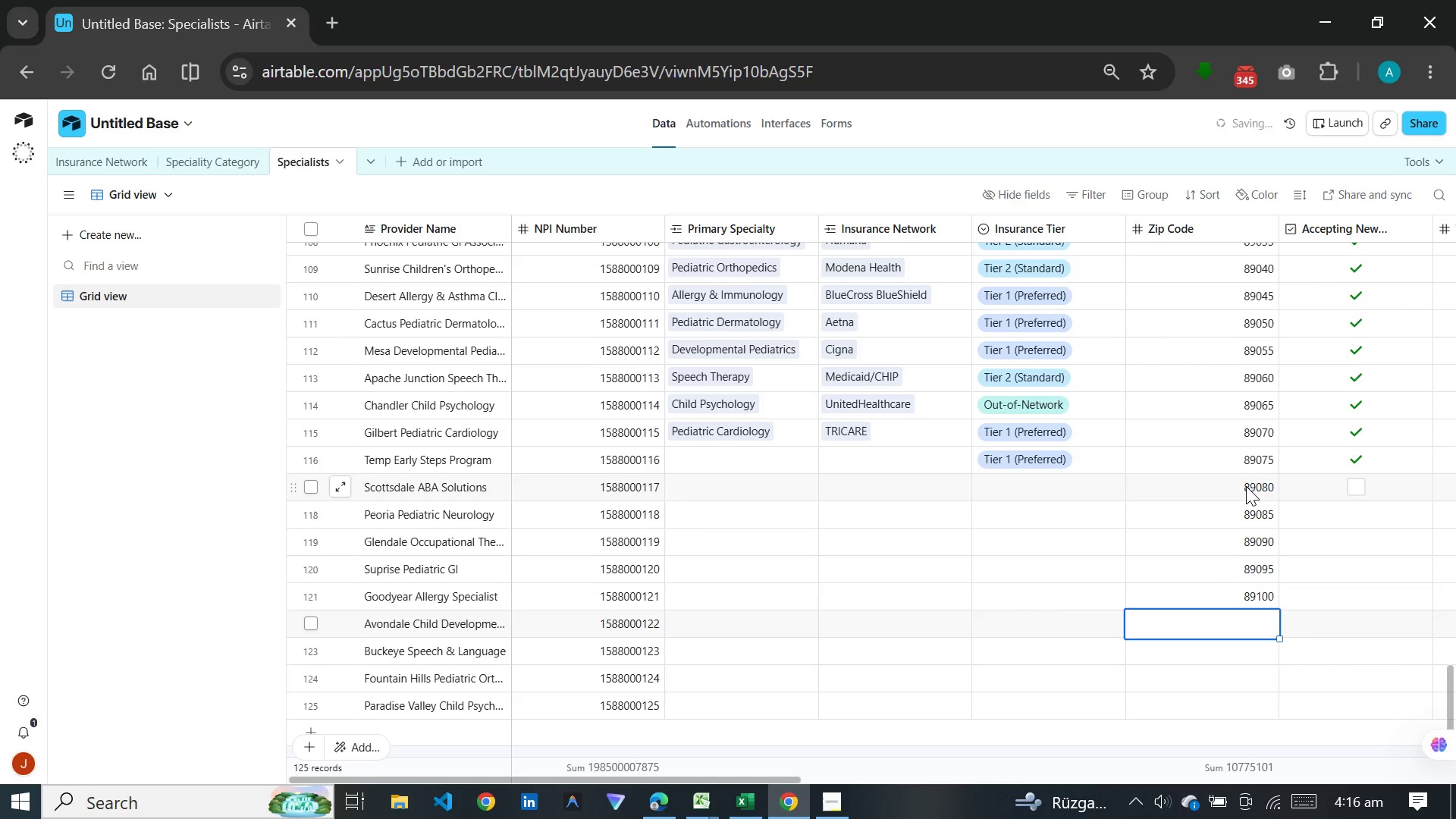 
type(89105)
 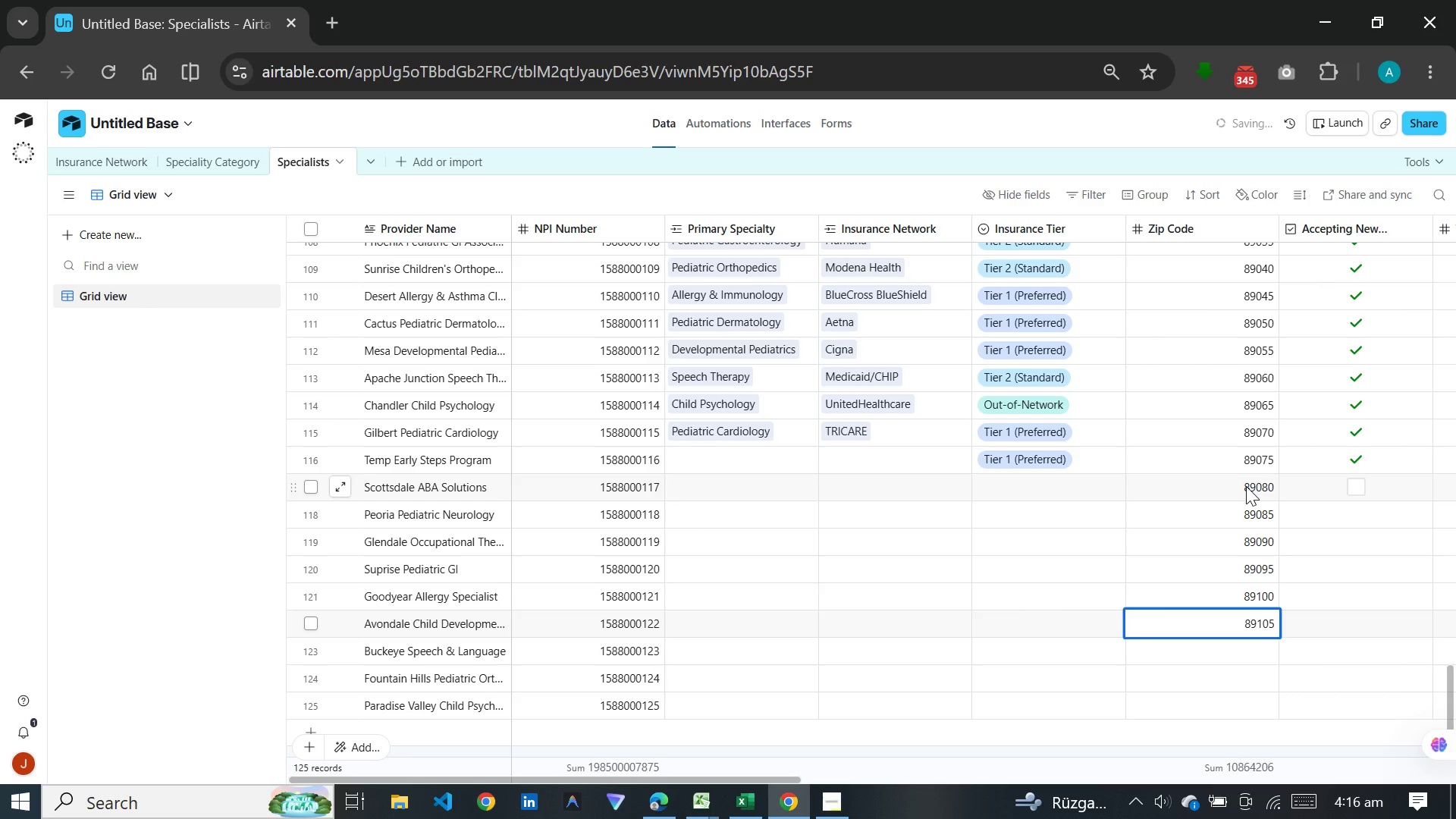 
key(Enter)
 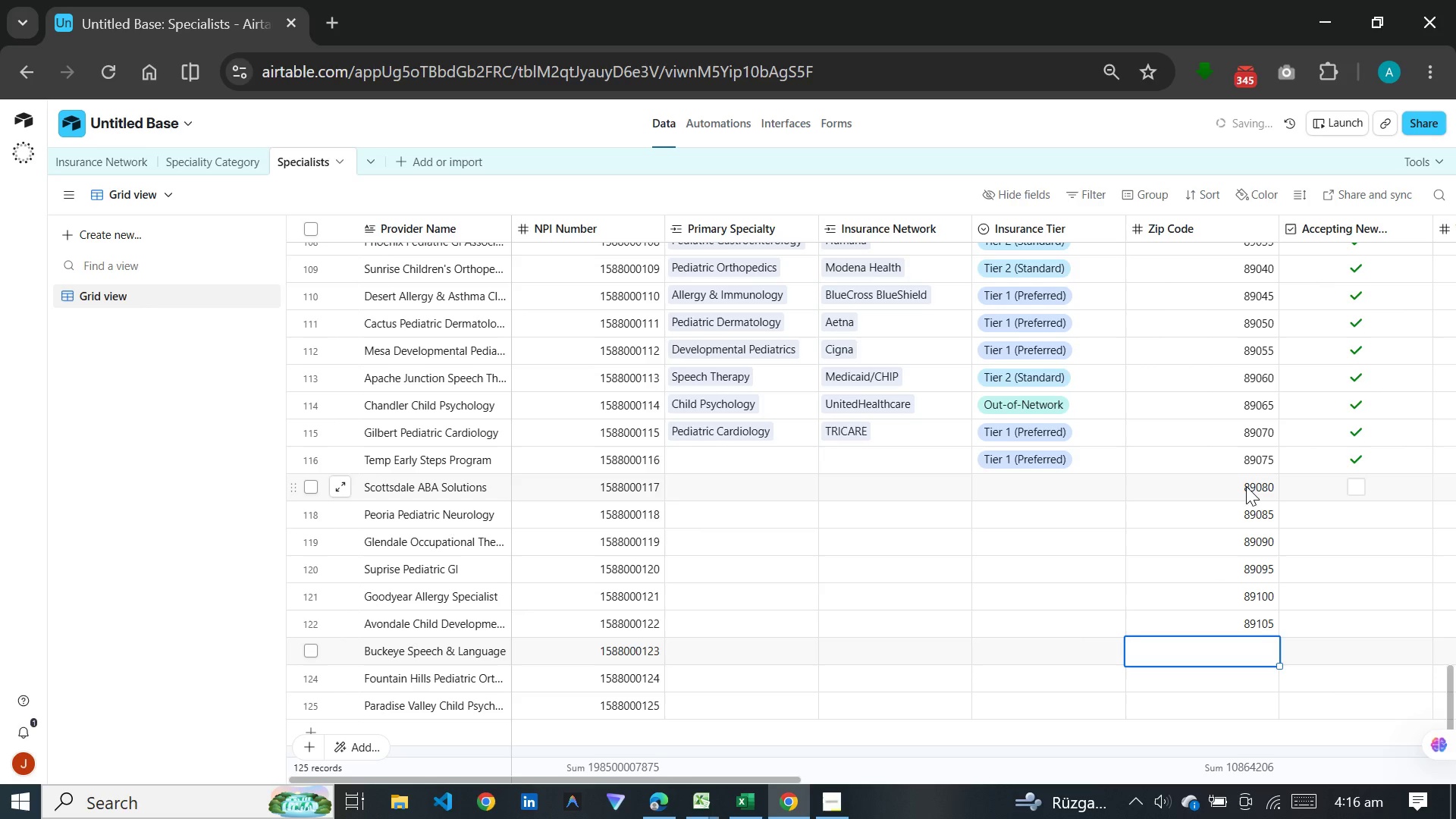 
type(89110)
 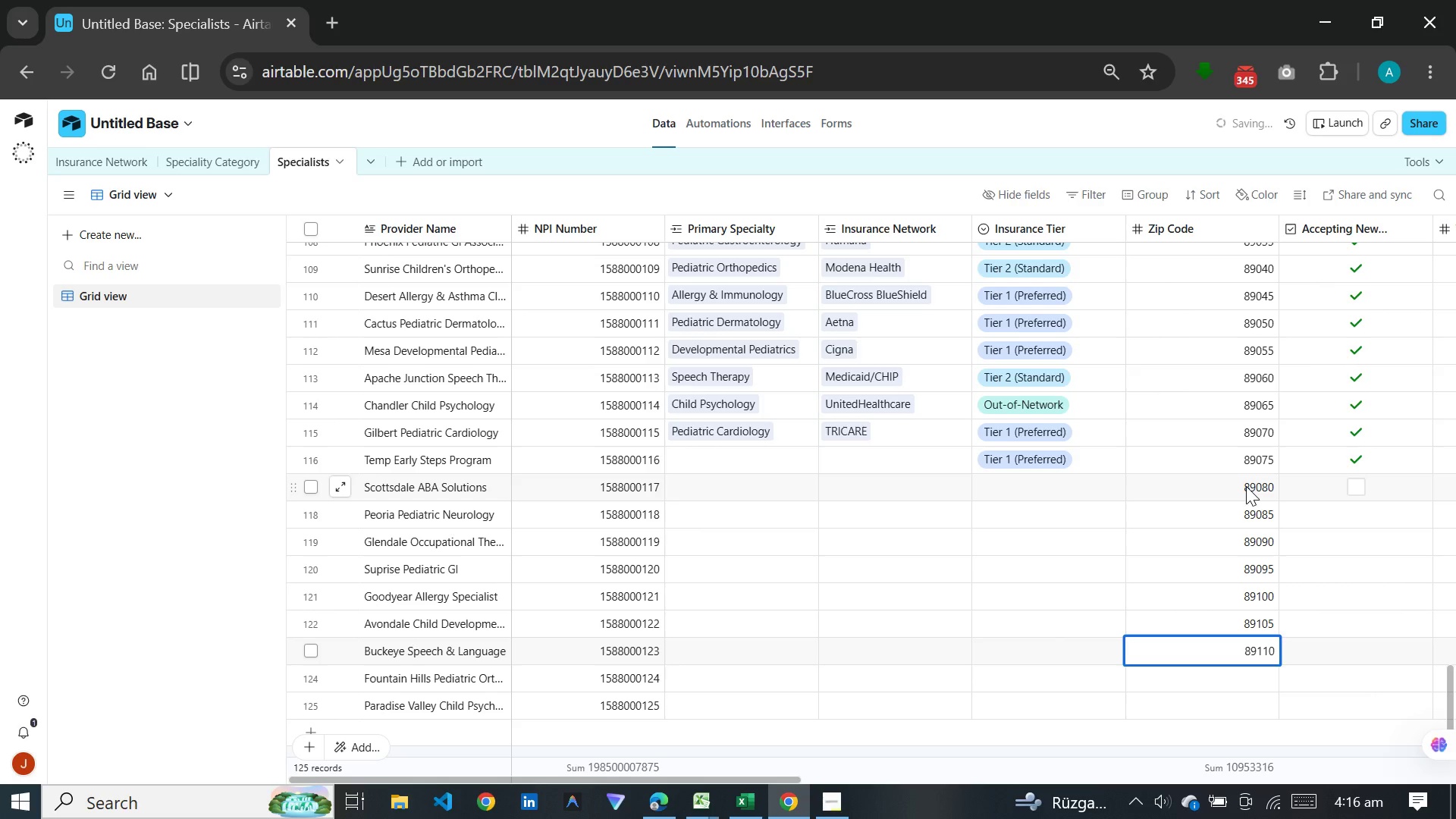 
key(Enter)
 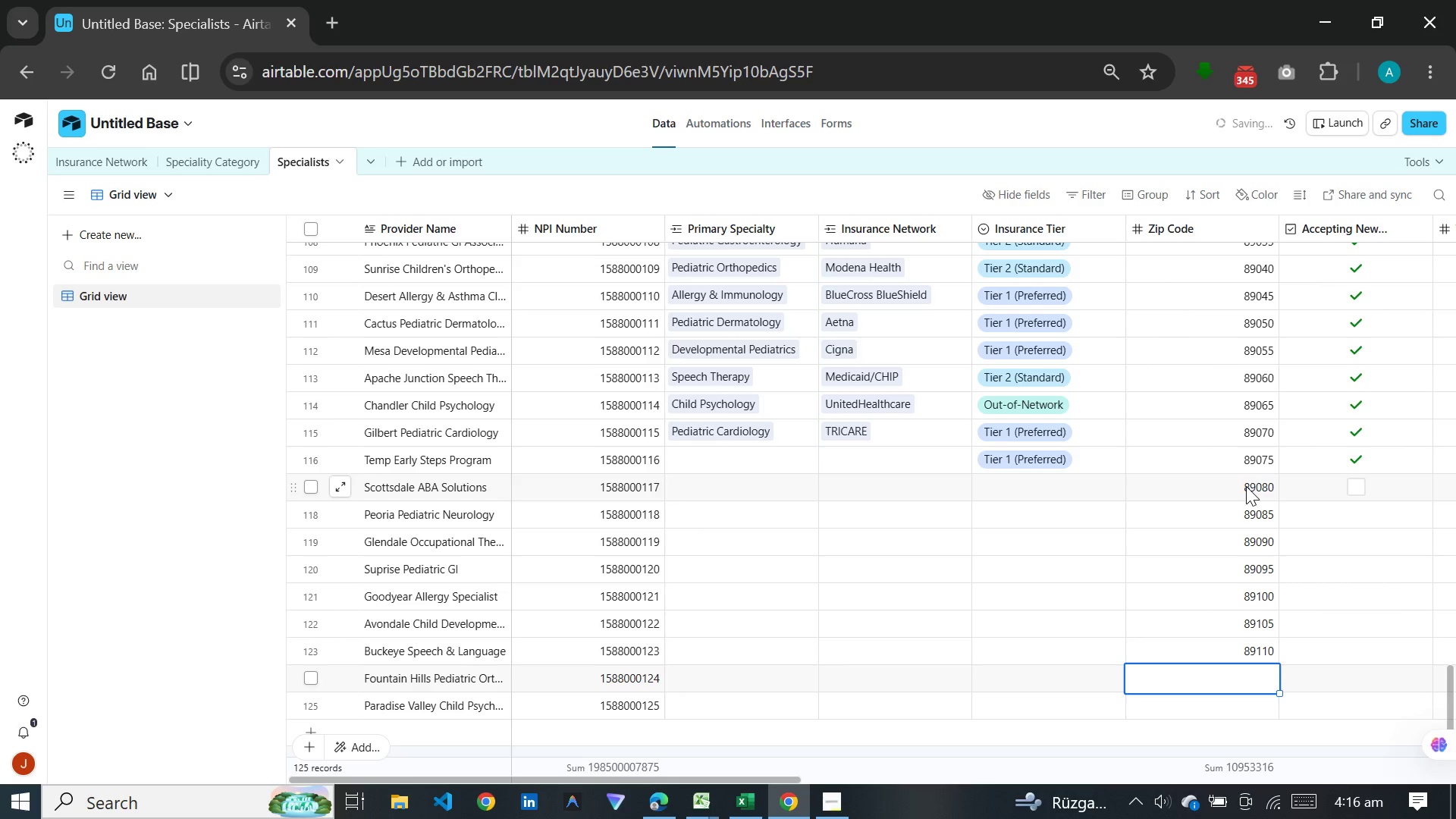 
type(89115)
 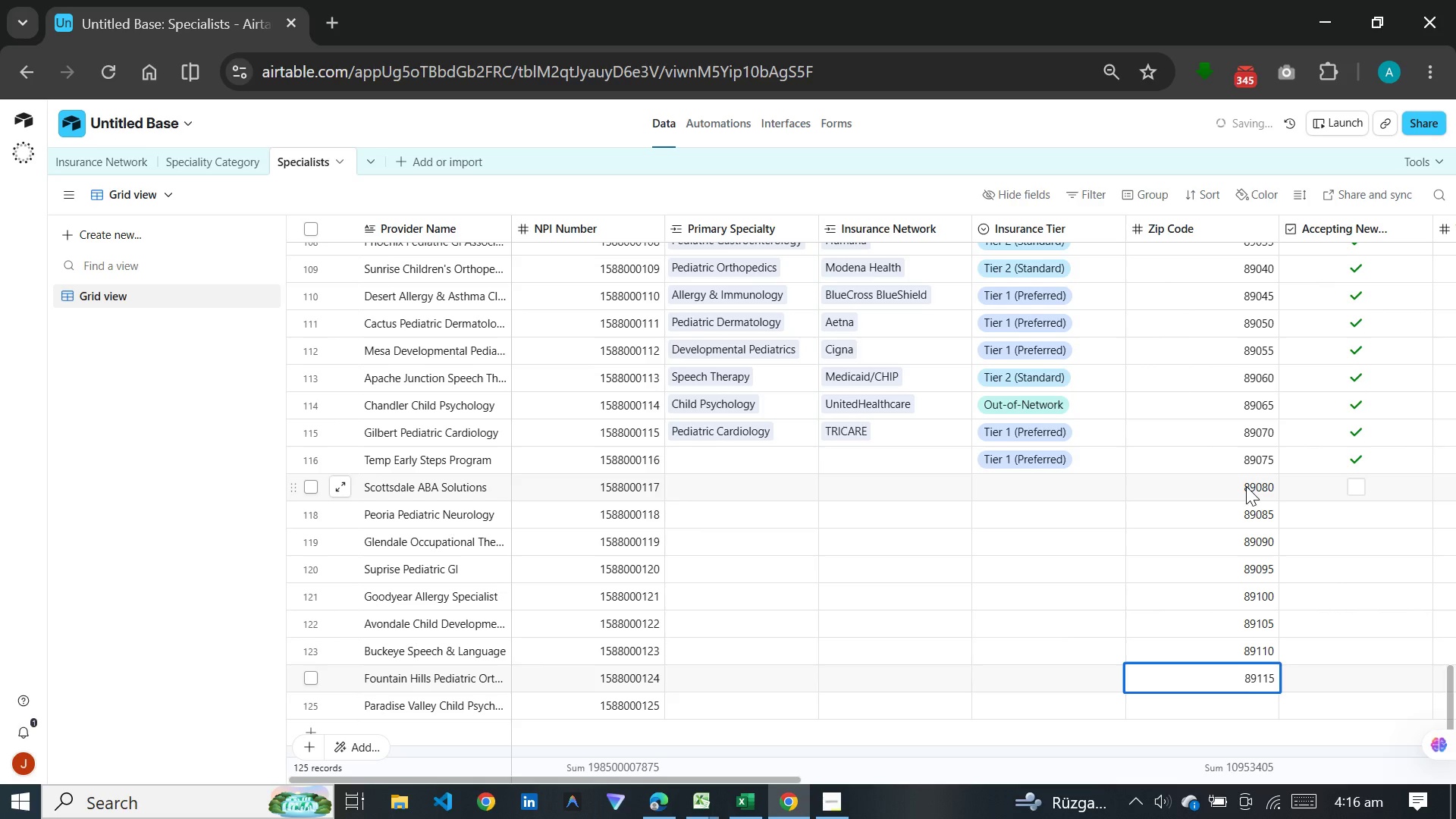 
key(Enter)
 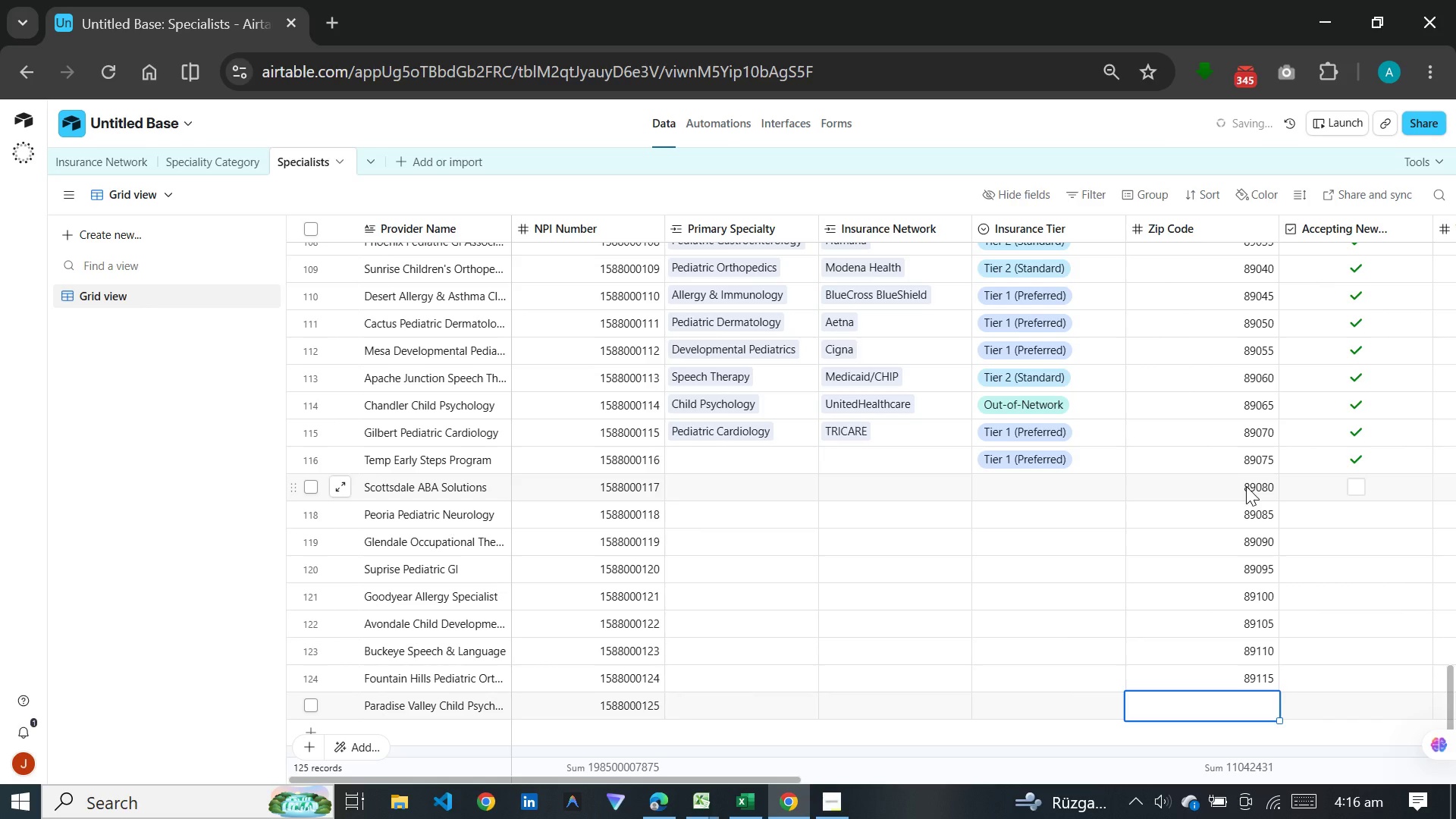 
type(9)
key(Backspace)
type(89120)
 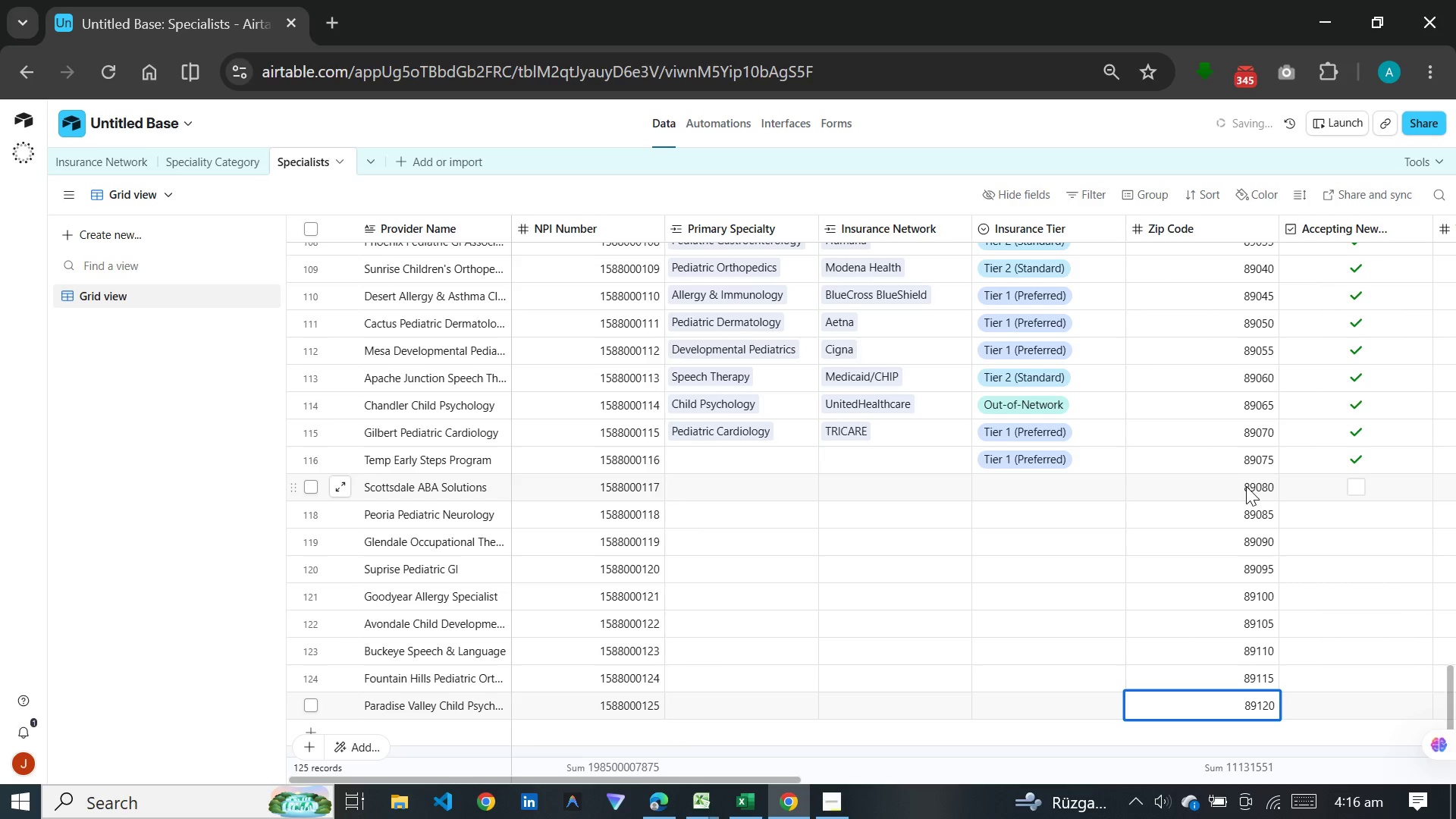 
key(Enter)
 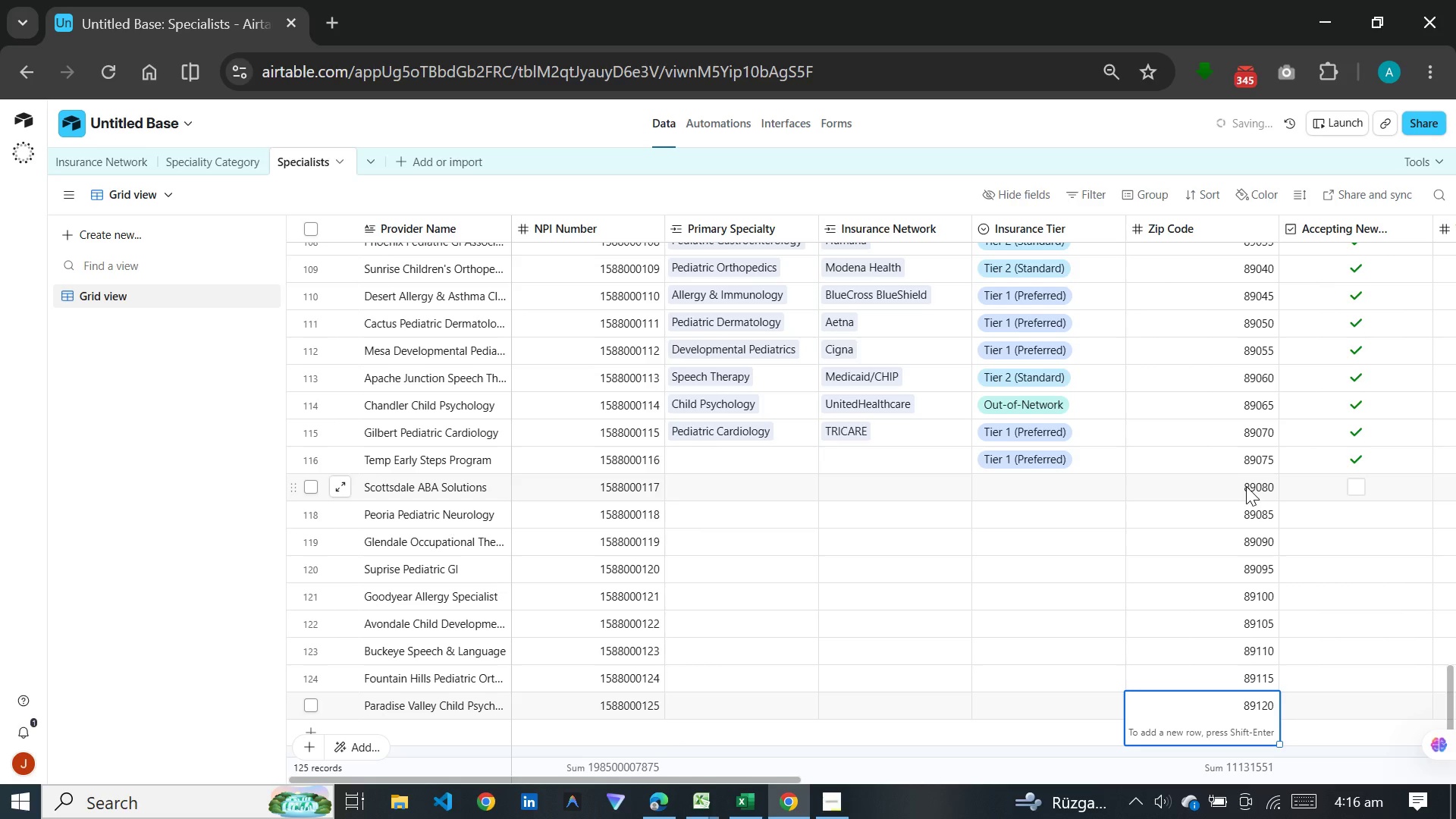 
scroll: coordinate [1052, 490], scroll_direction: down, amount: 4.0
 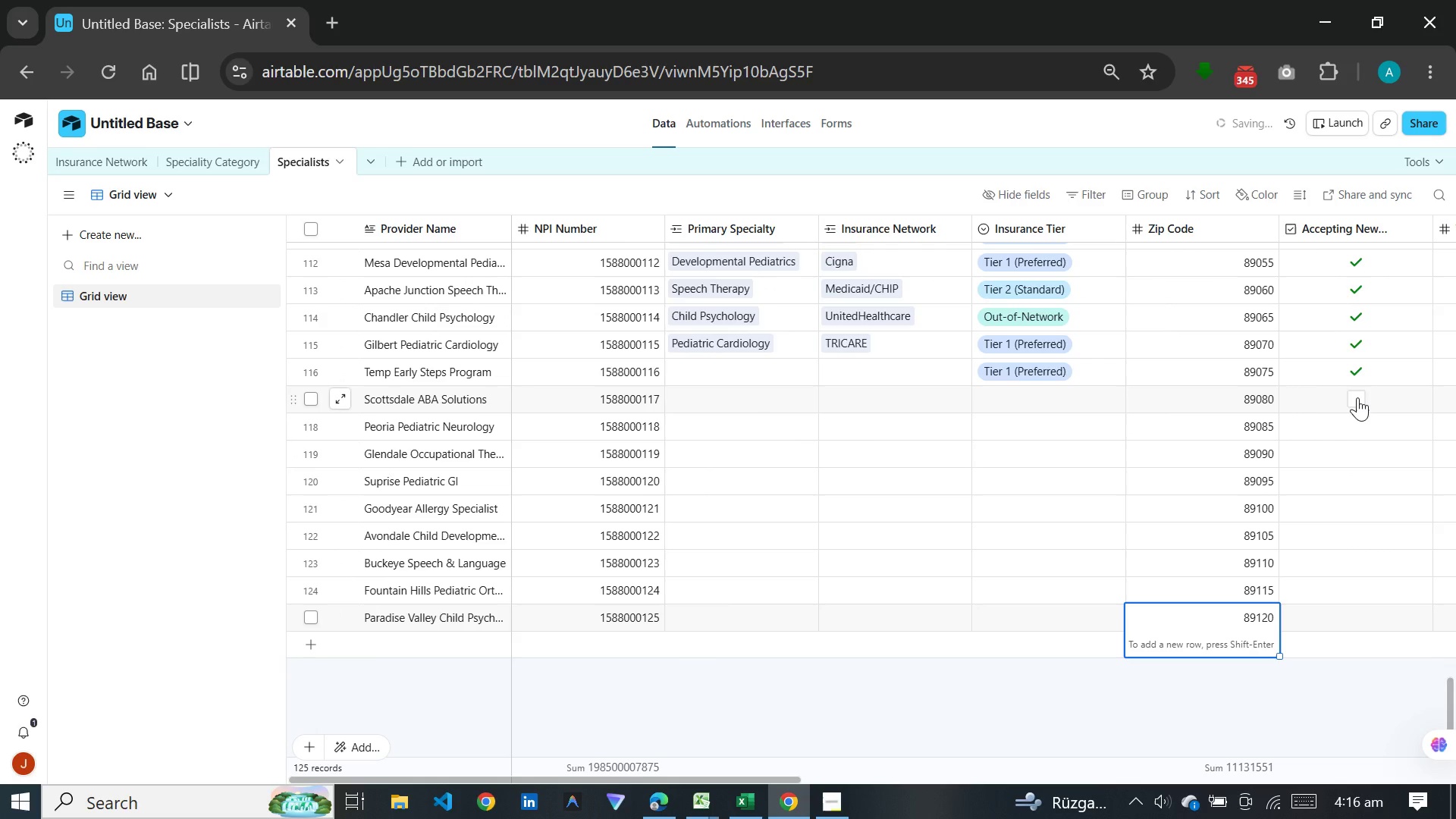 
left_click([1357, 397])
 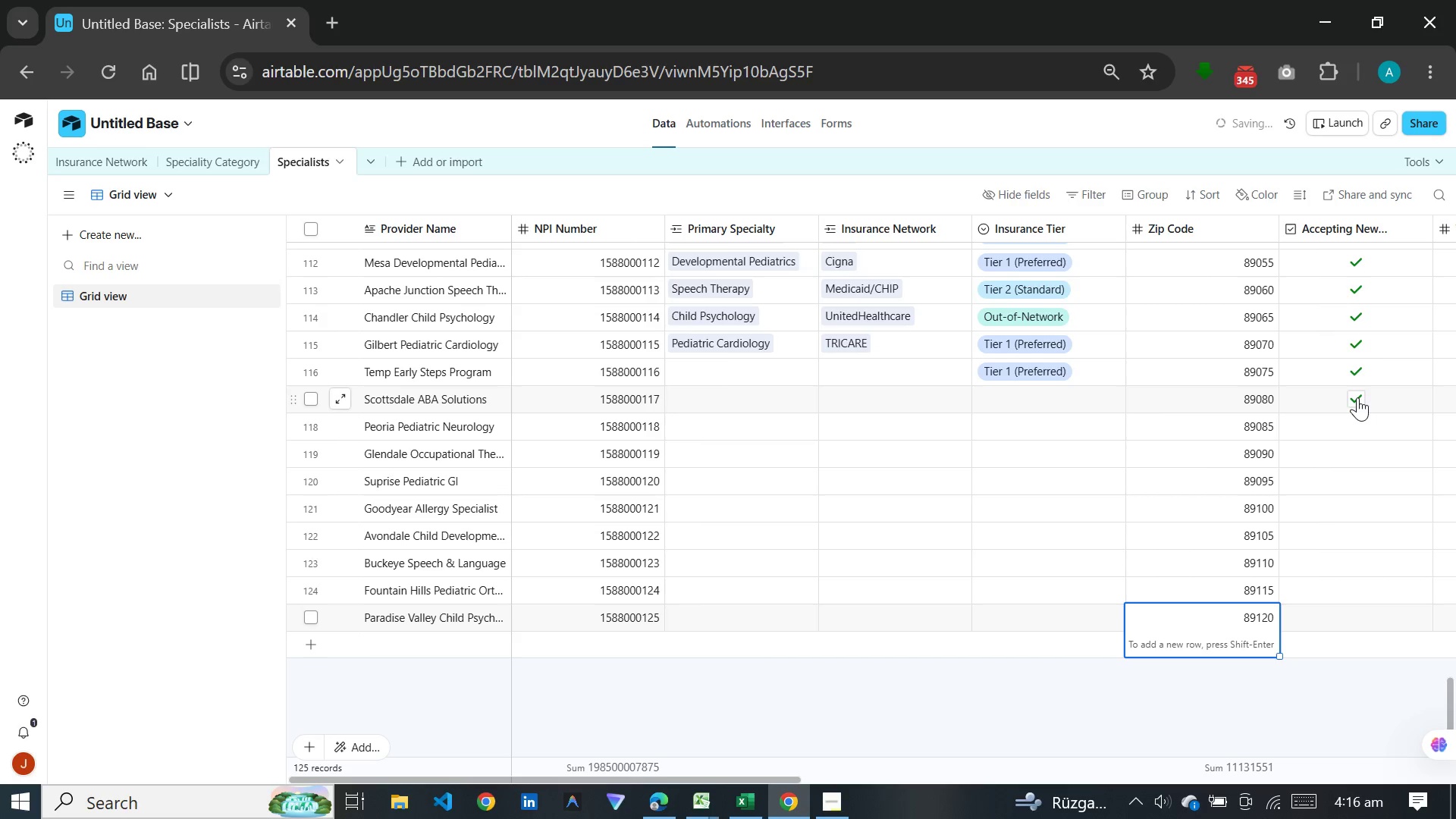 
wait(8.59)
 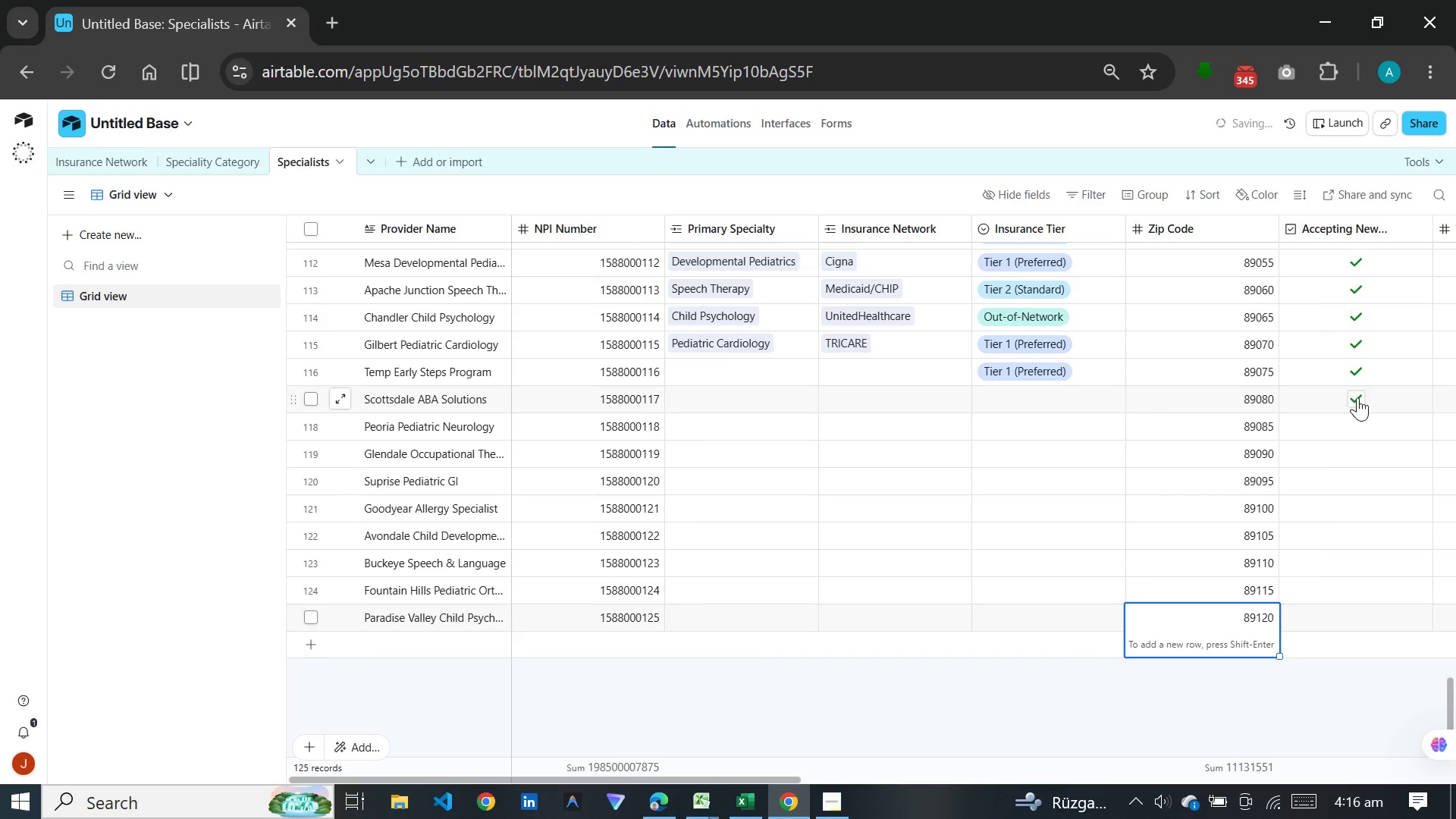 
left_click([1363, 510])
 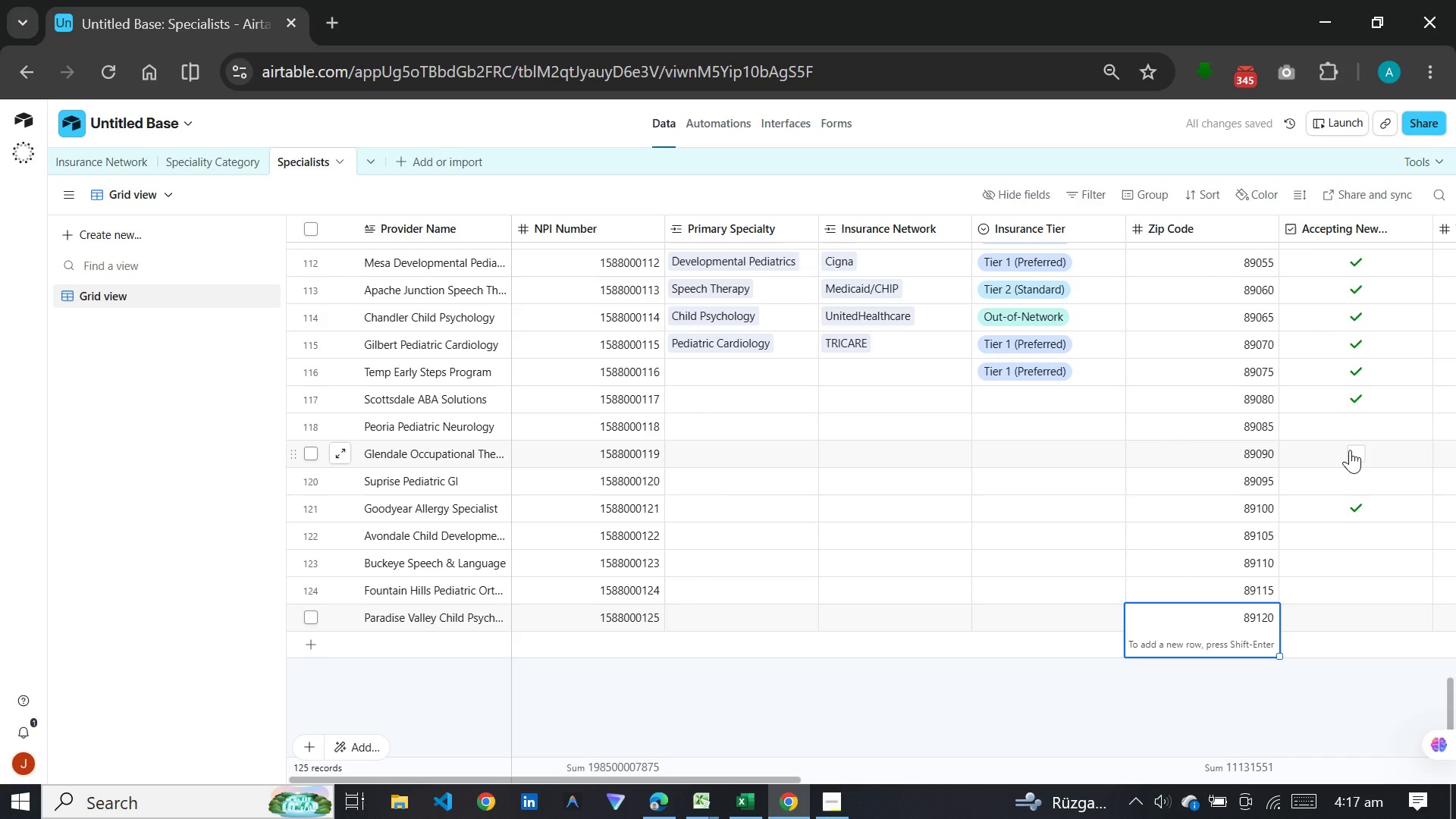 
wait(9.31)
 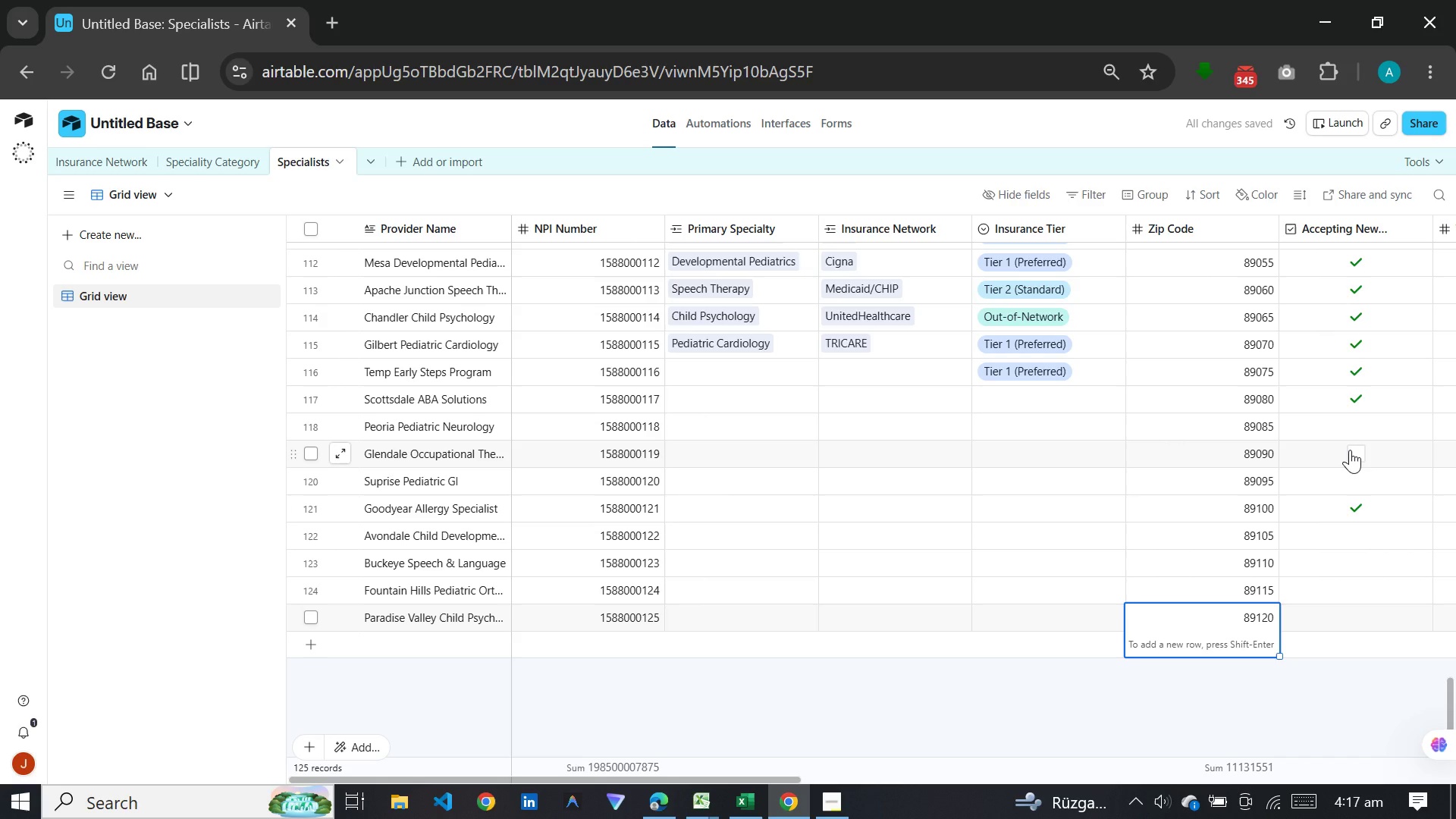 
left_click([1350, 485])
 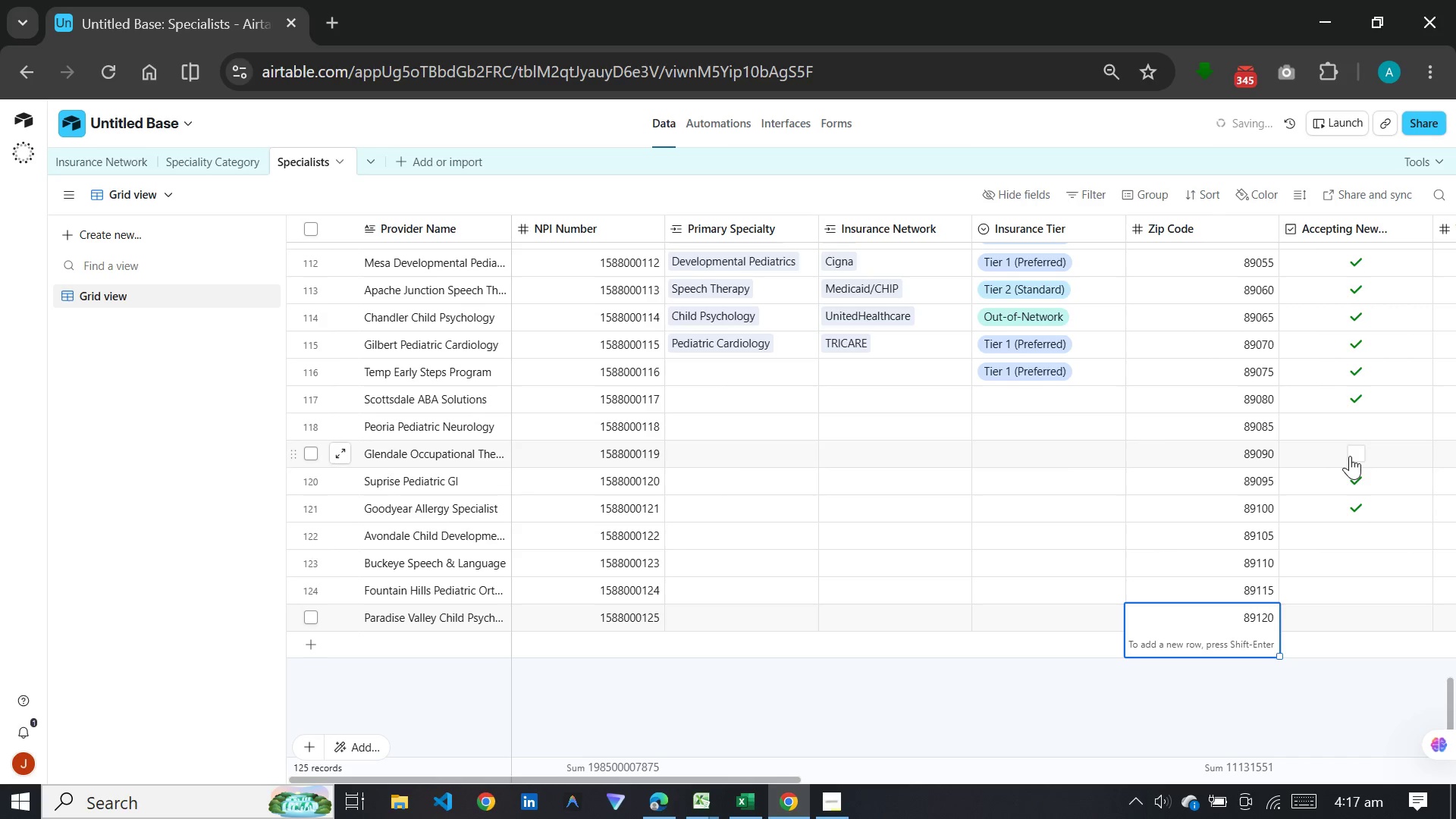 
left_click([1350, 456])
 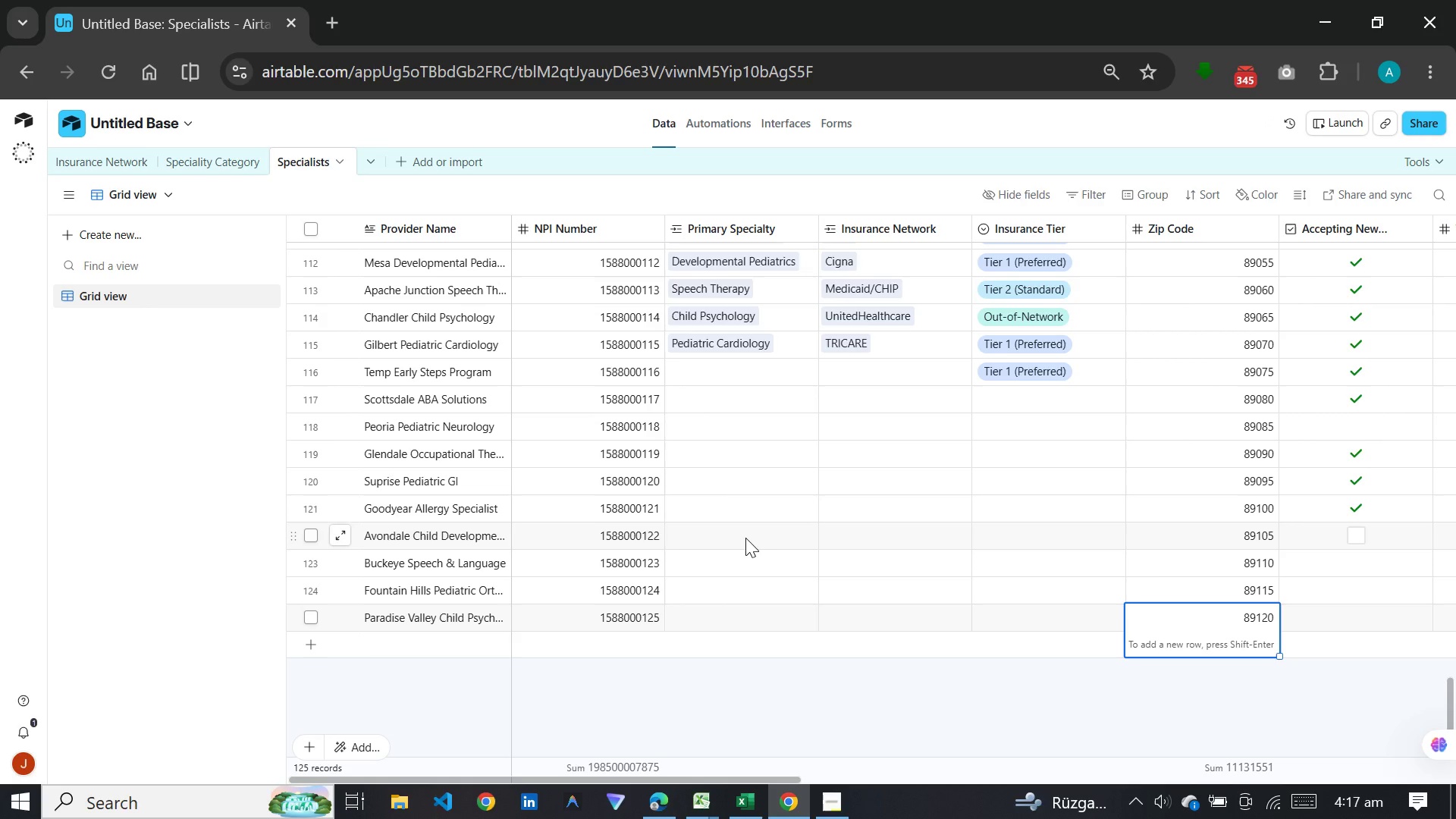 
wait(17.83)
 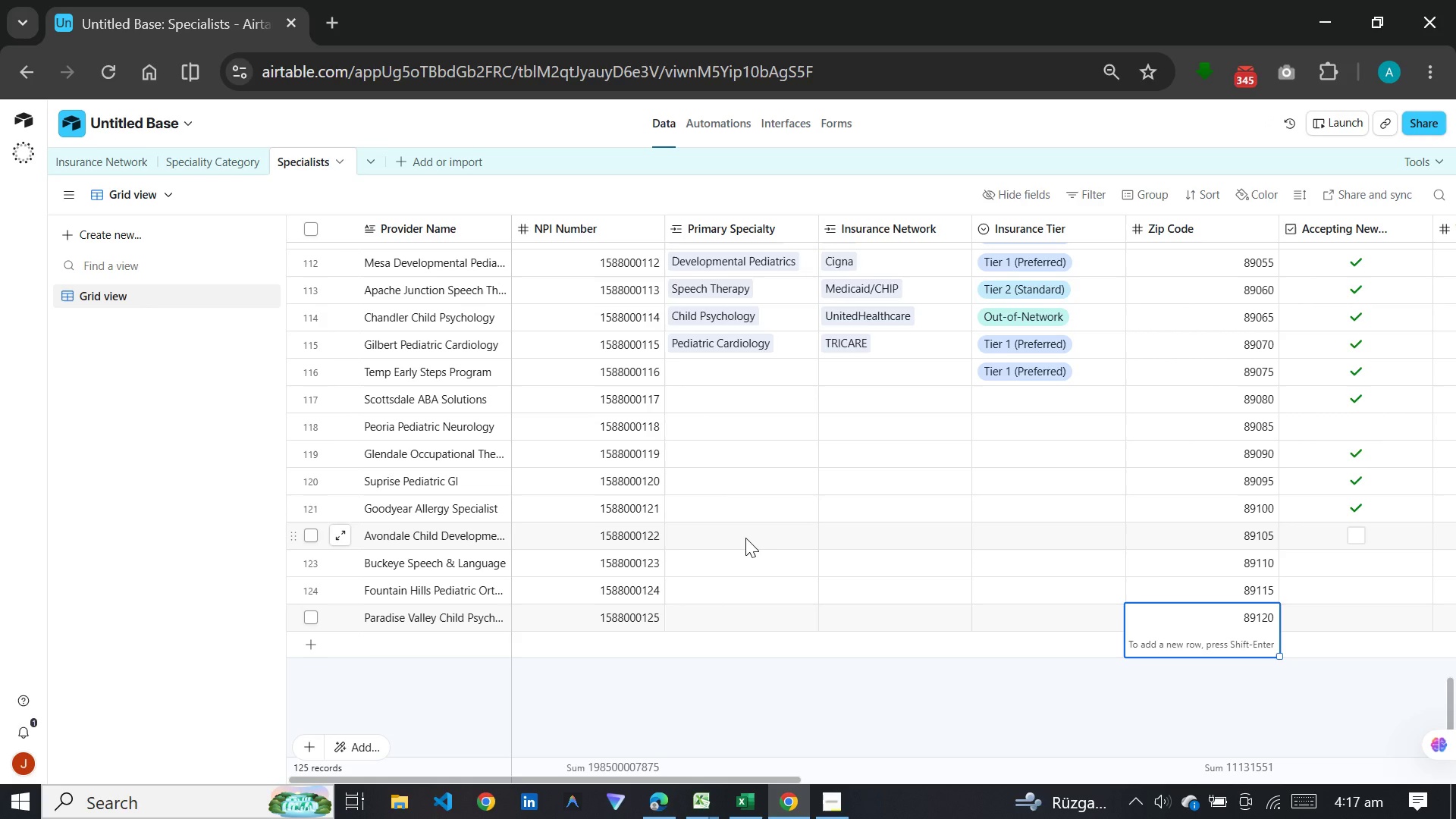 
left_click([711, 372])
 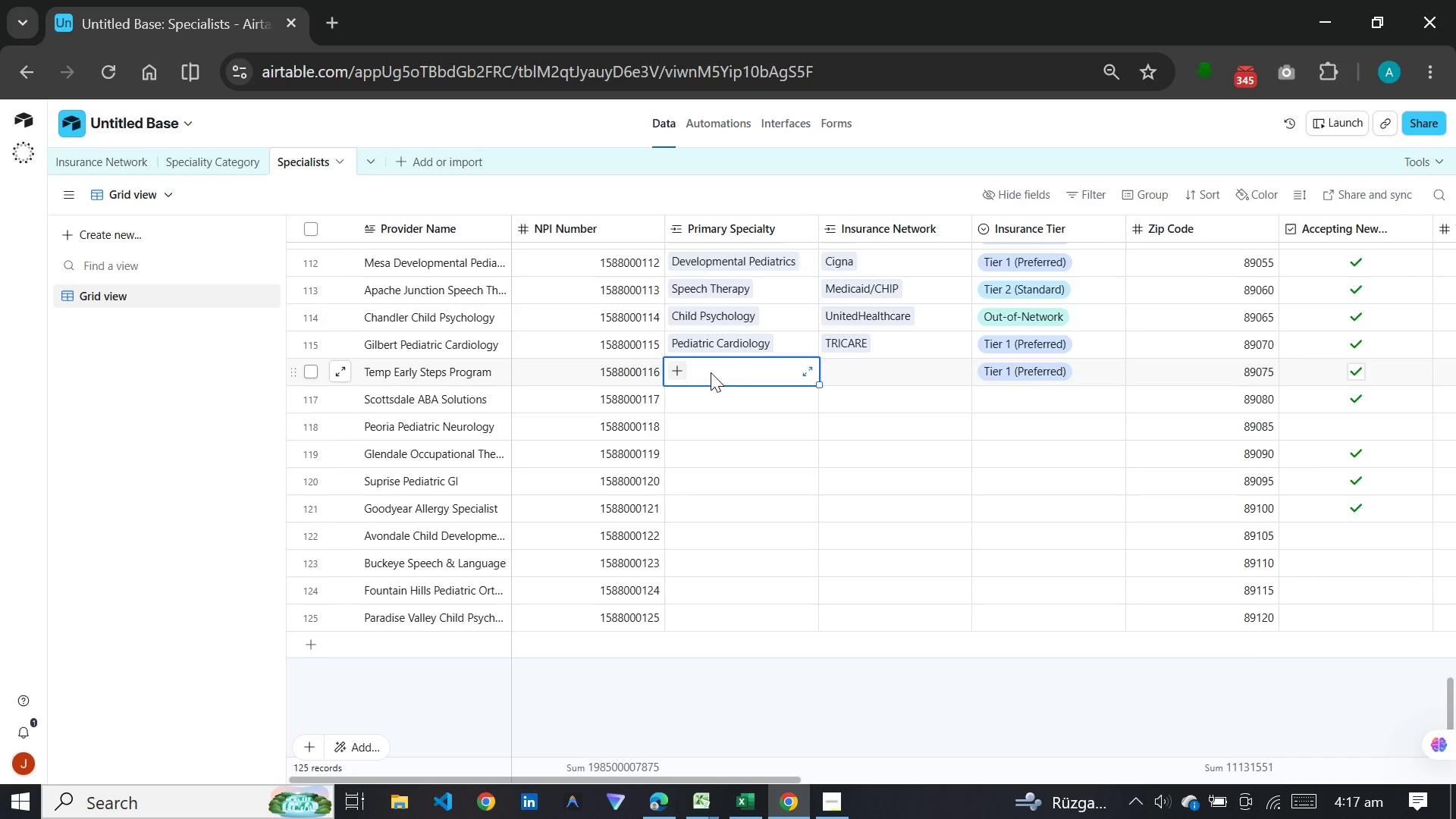 
type(ea)
 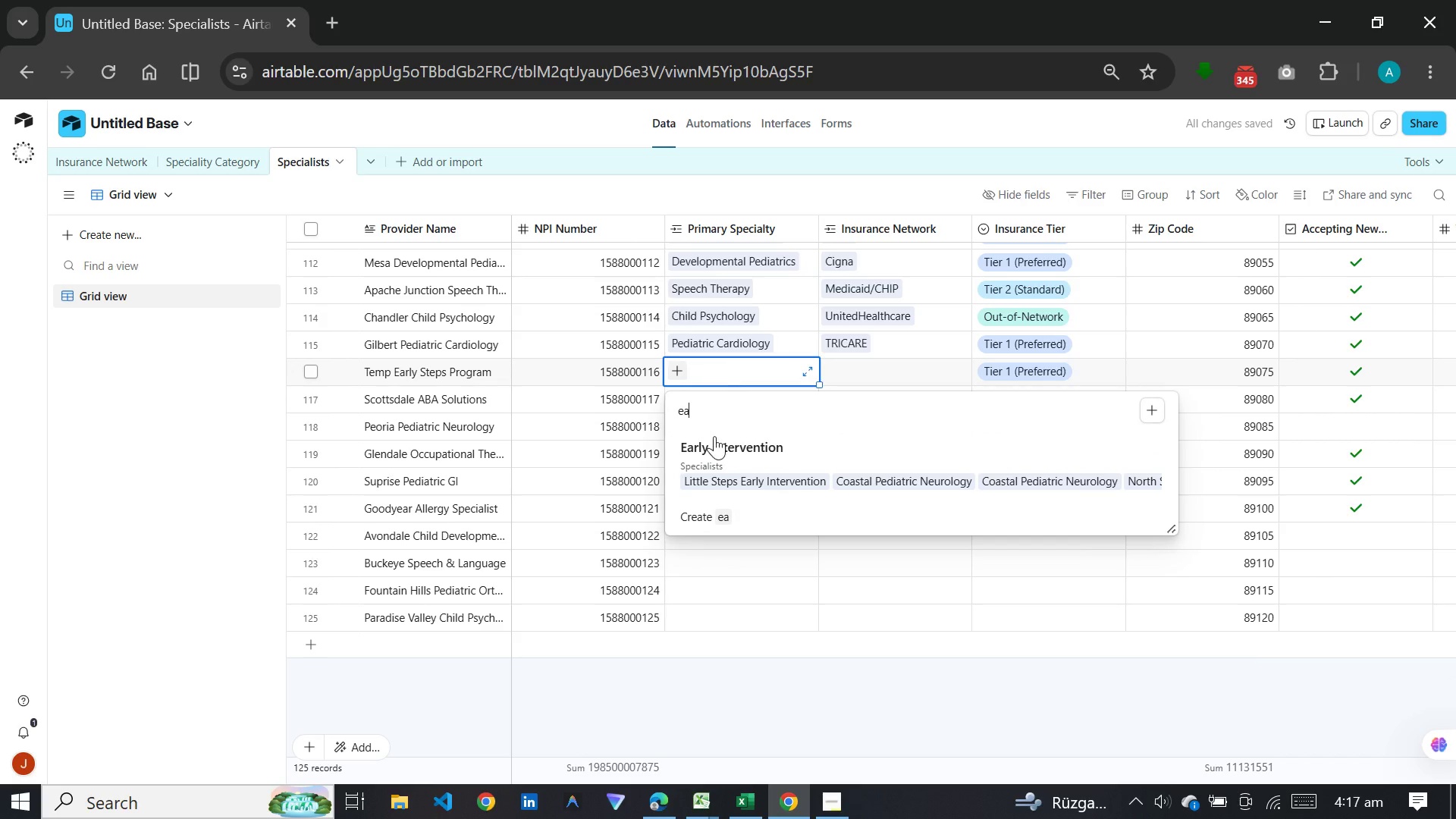 
left_click([716, 441])
 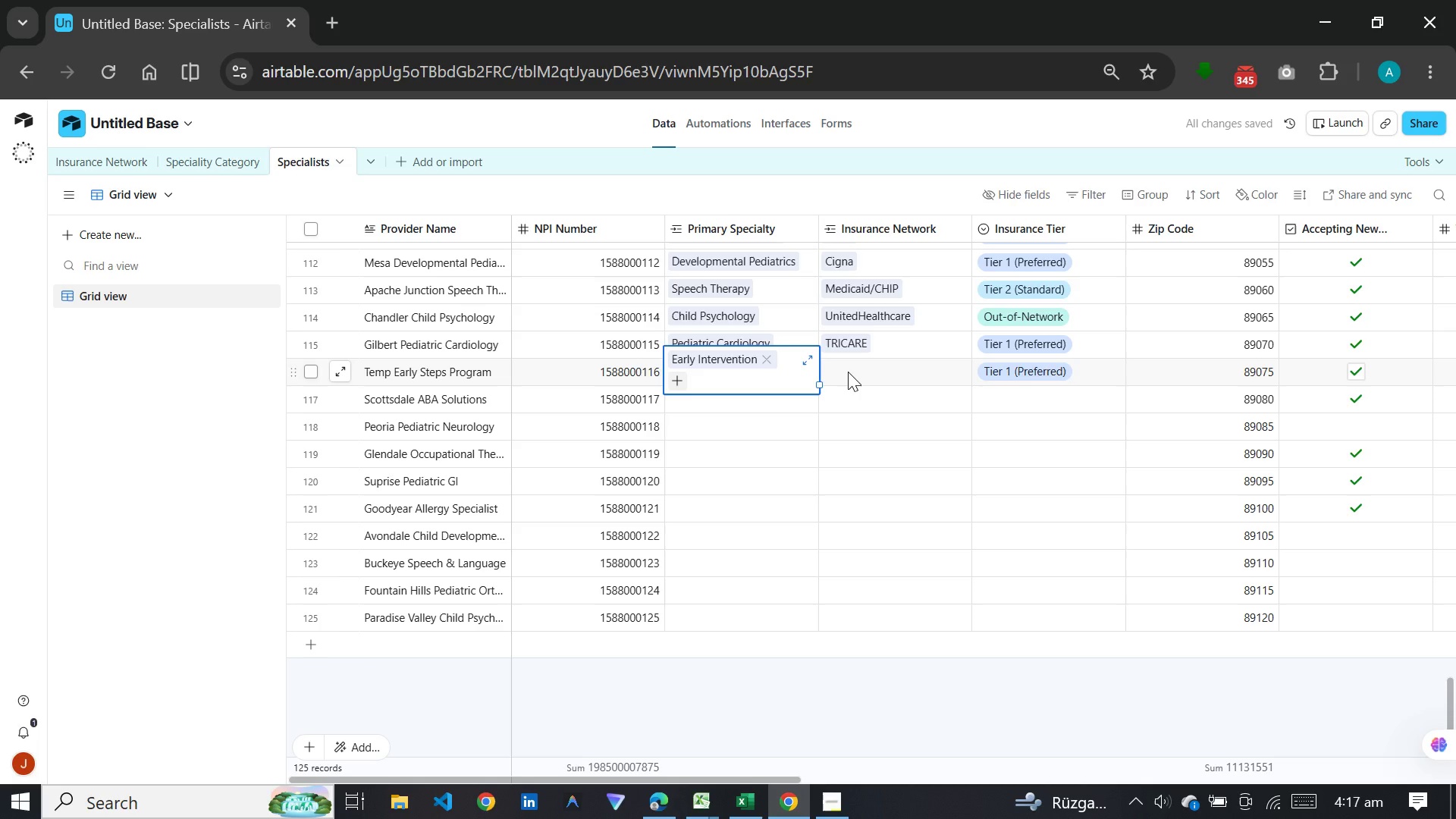 
left_click([848, 372])
 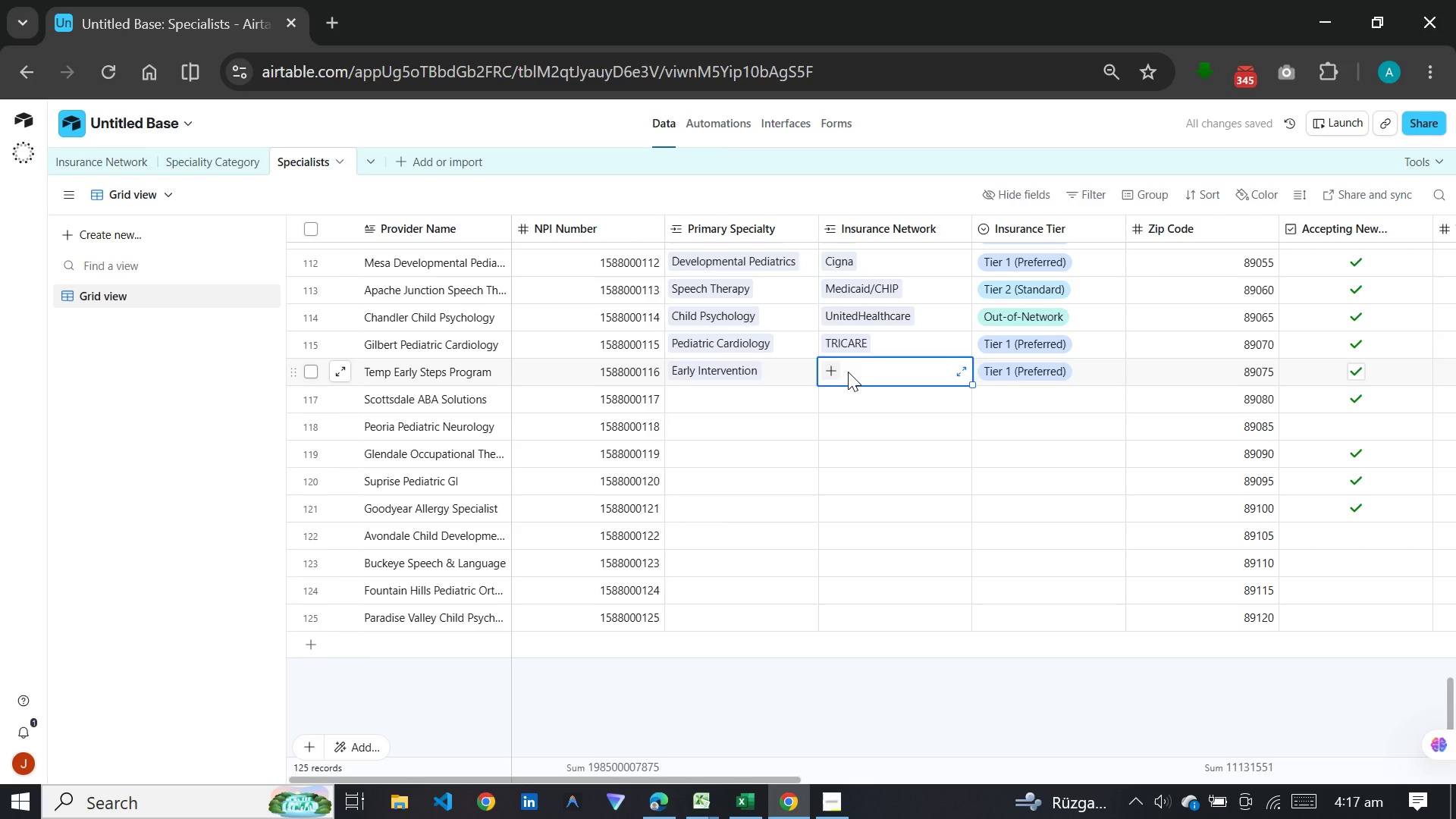 
type(bl)
 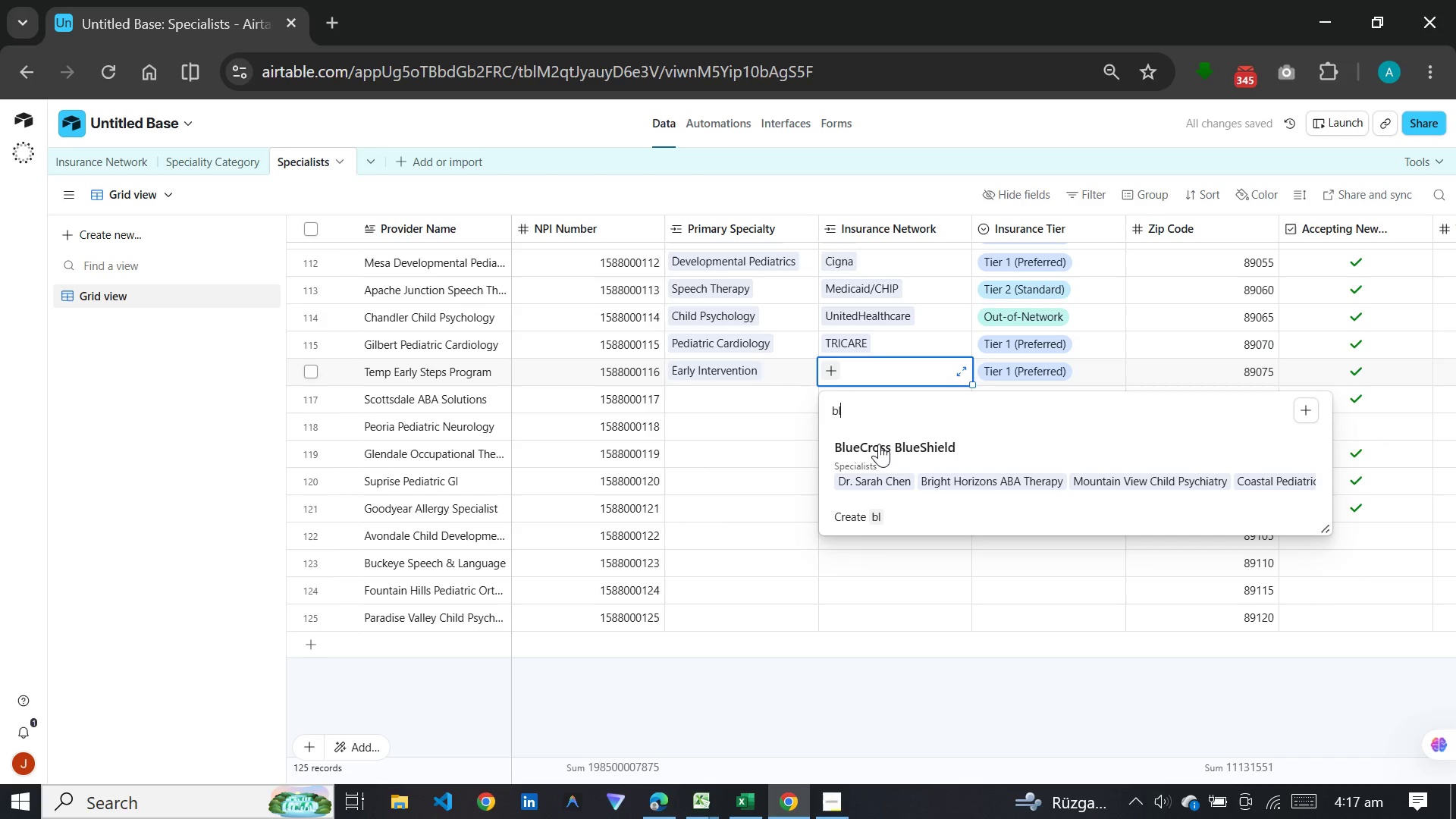 
left_click([887, 469])
 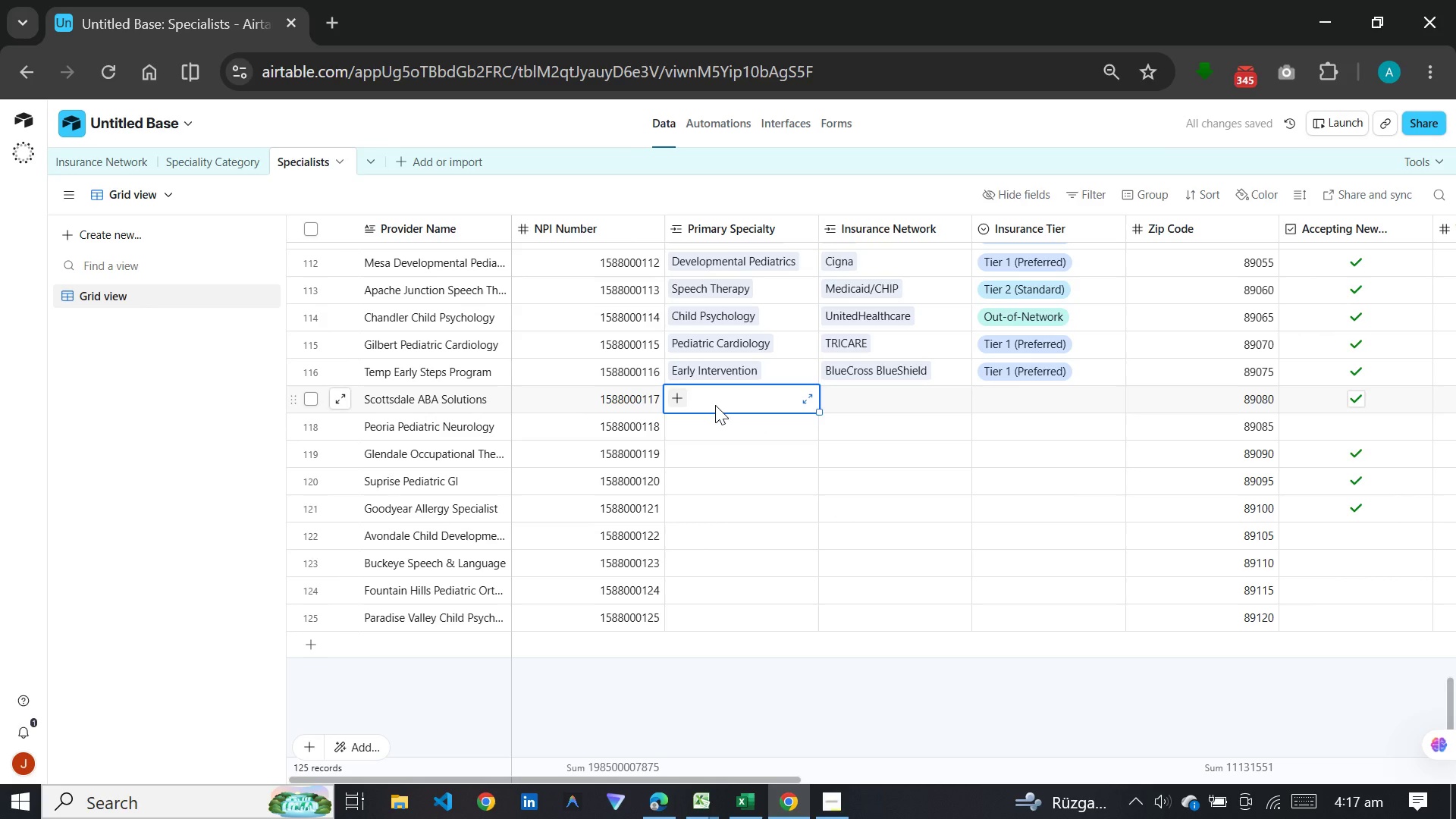 
wait(9.61)
 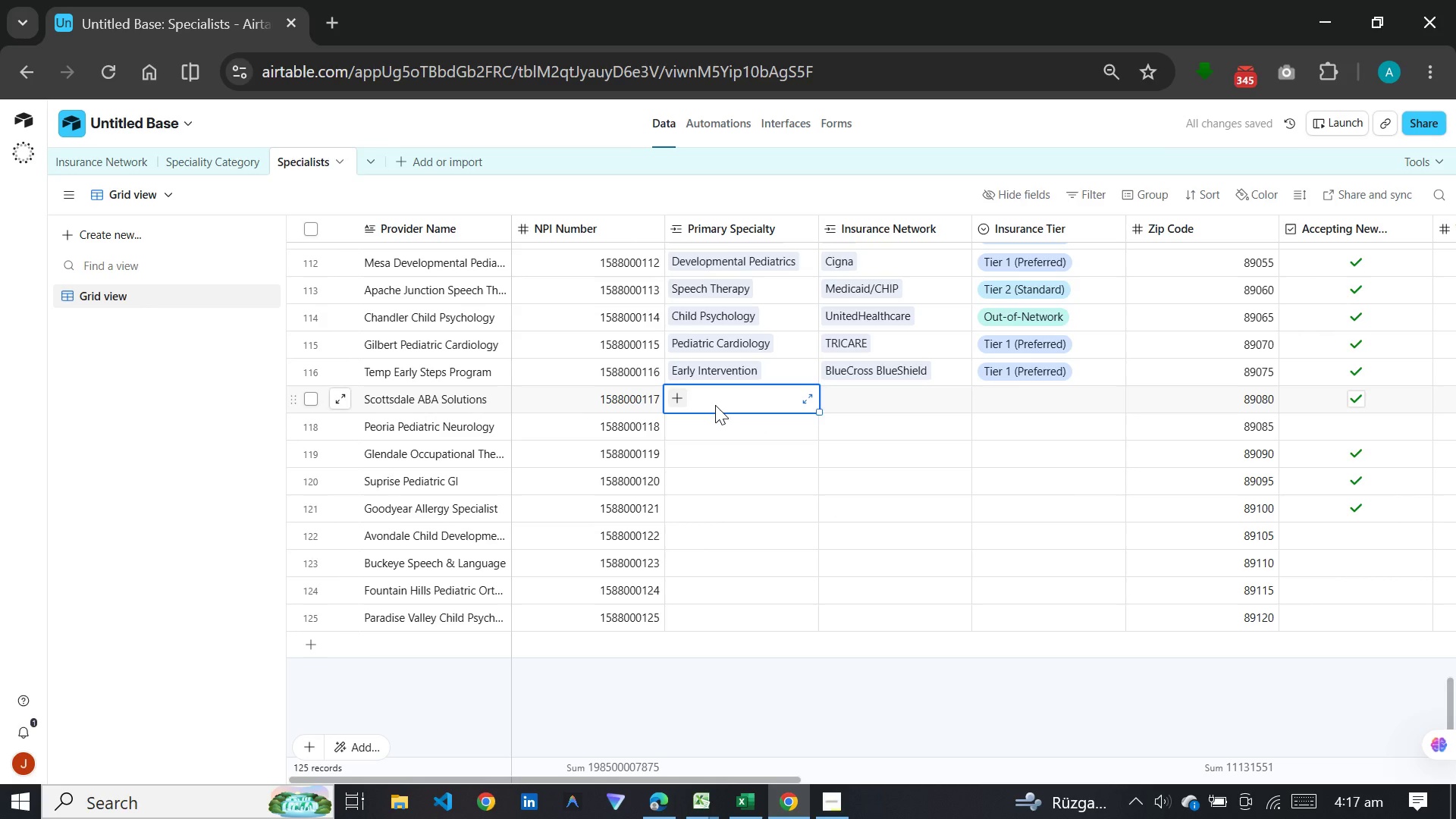 
type(ab)
 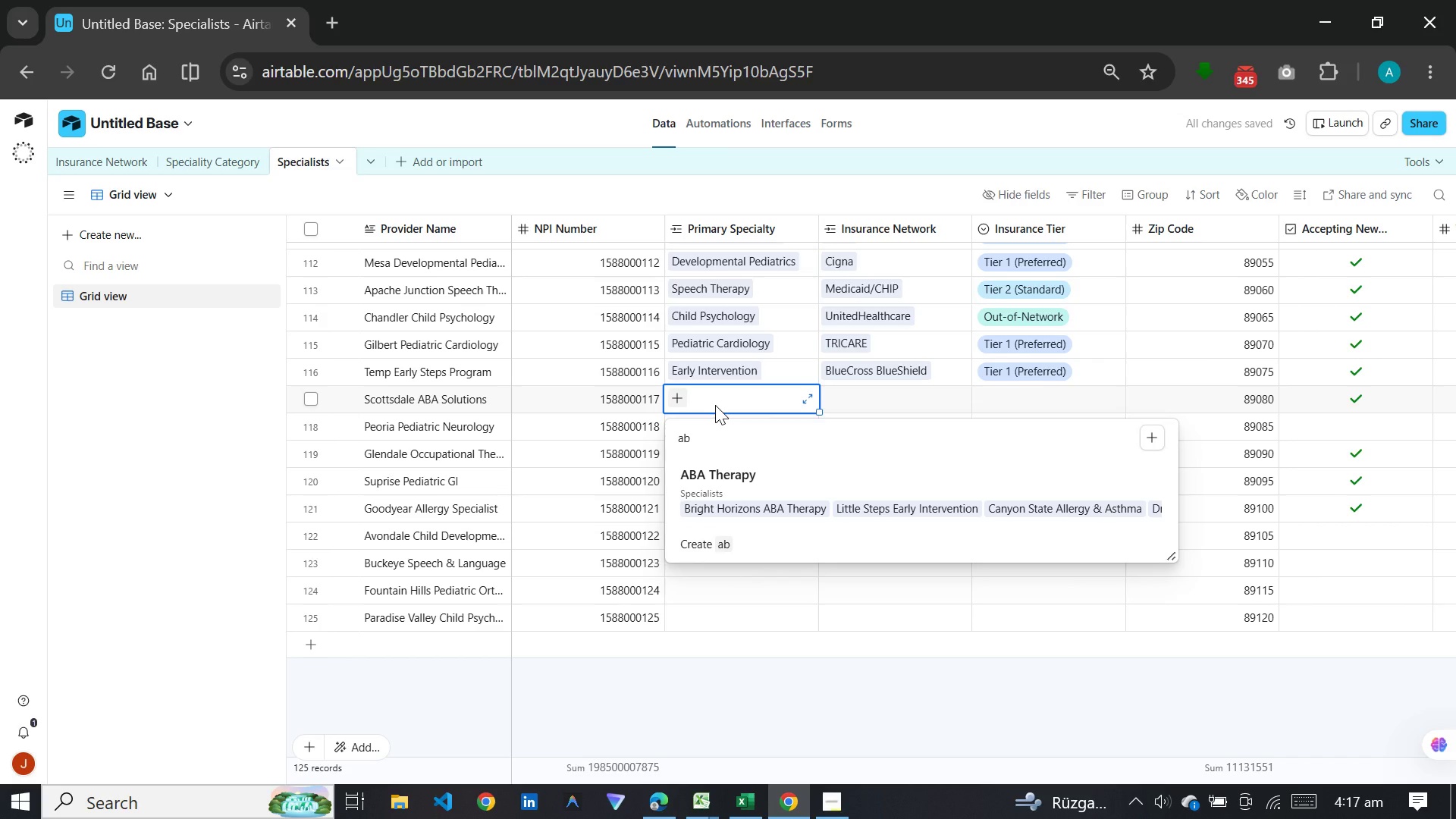 
wait(9.89)
 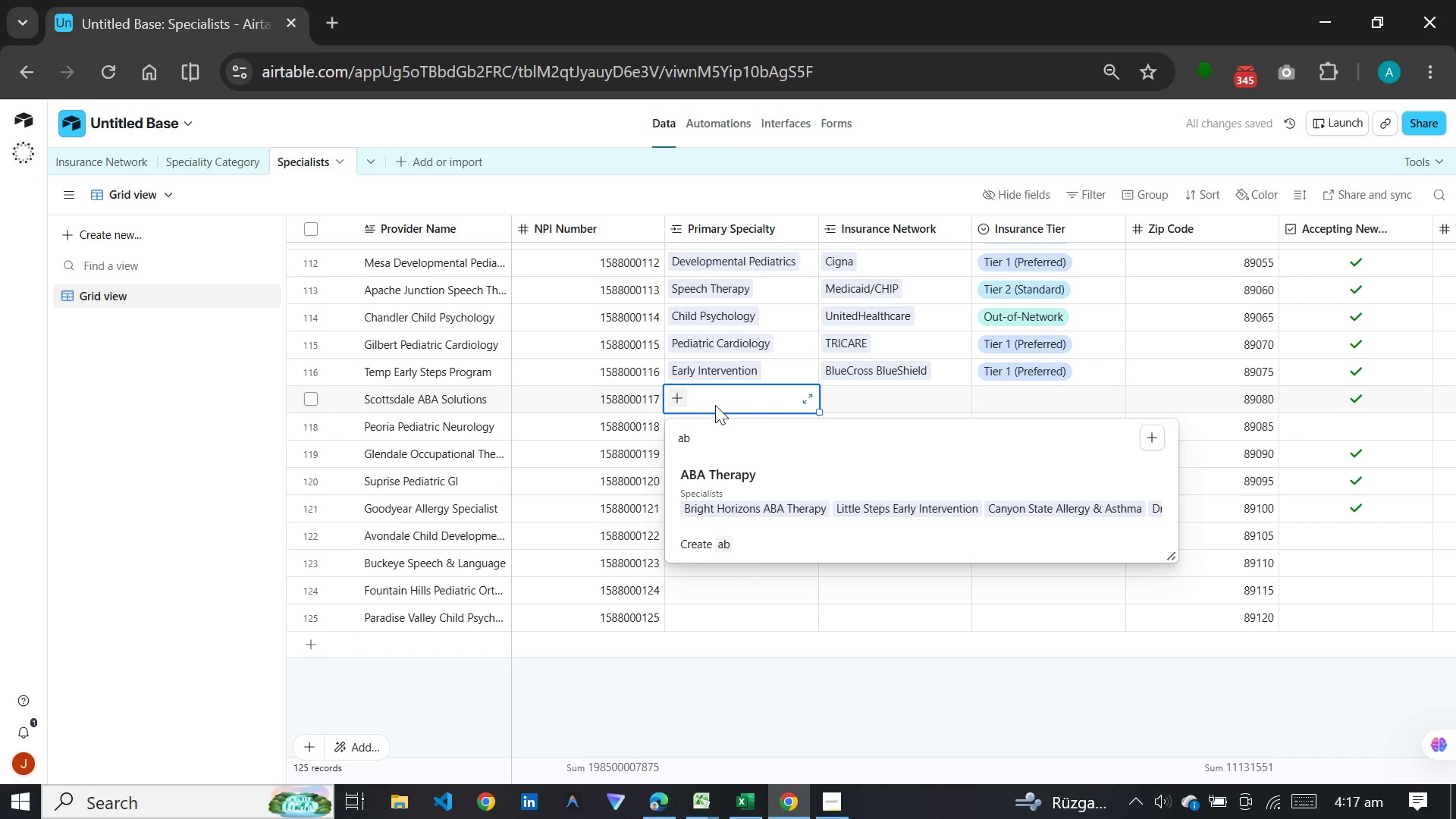 
left_click([730, 483])
 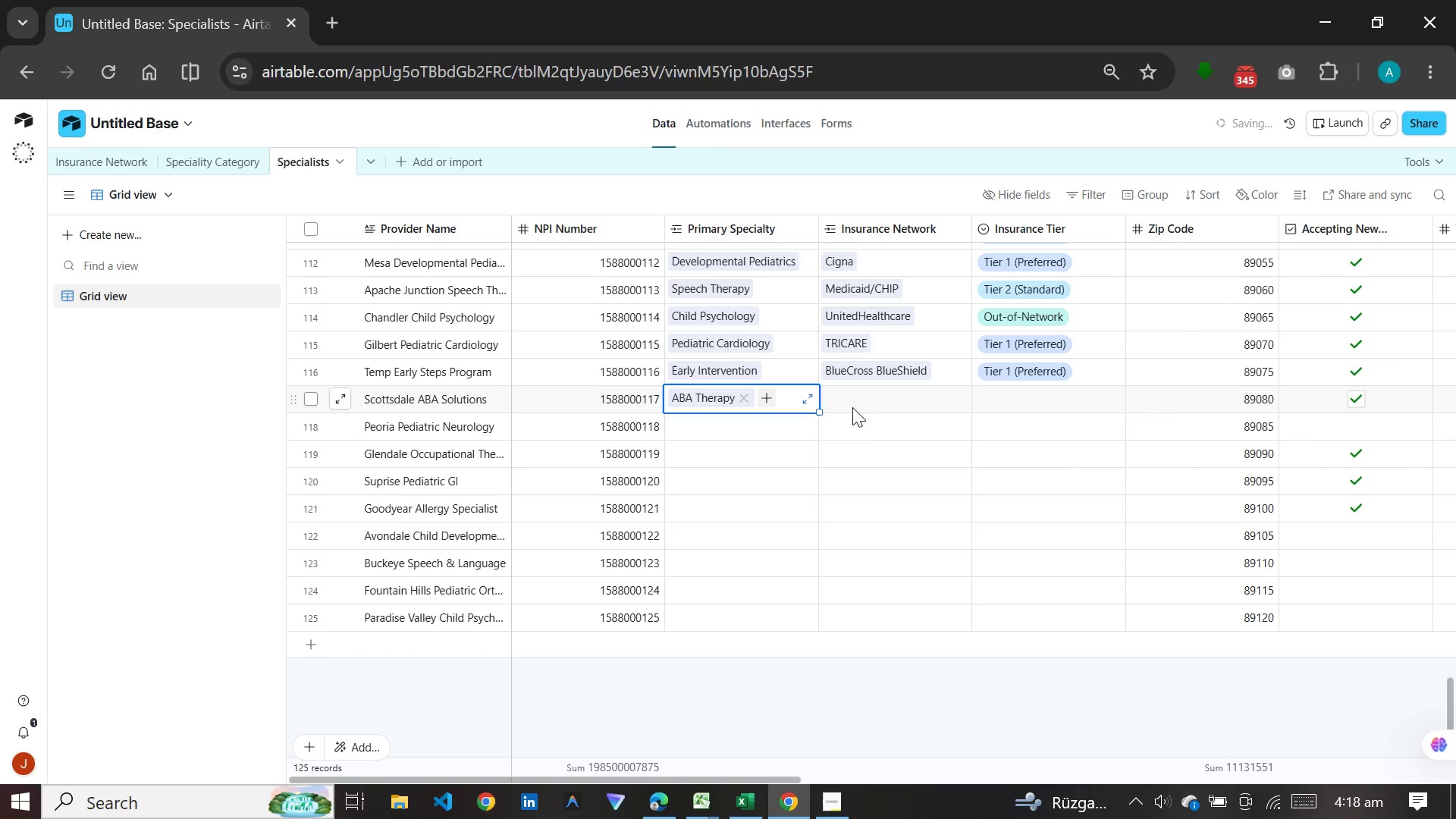 
left_click([852, 407])
 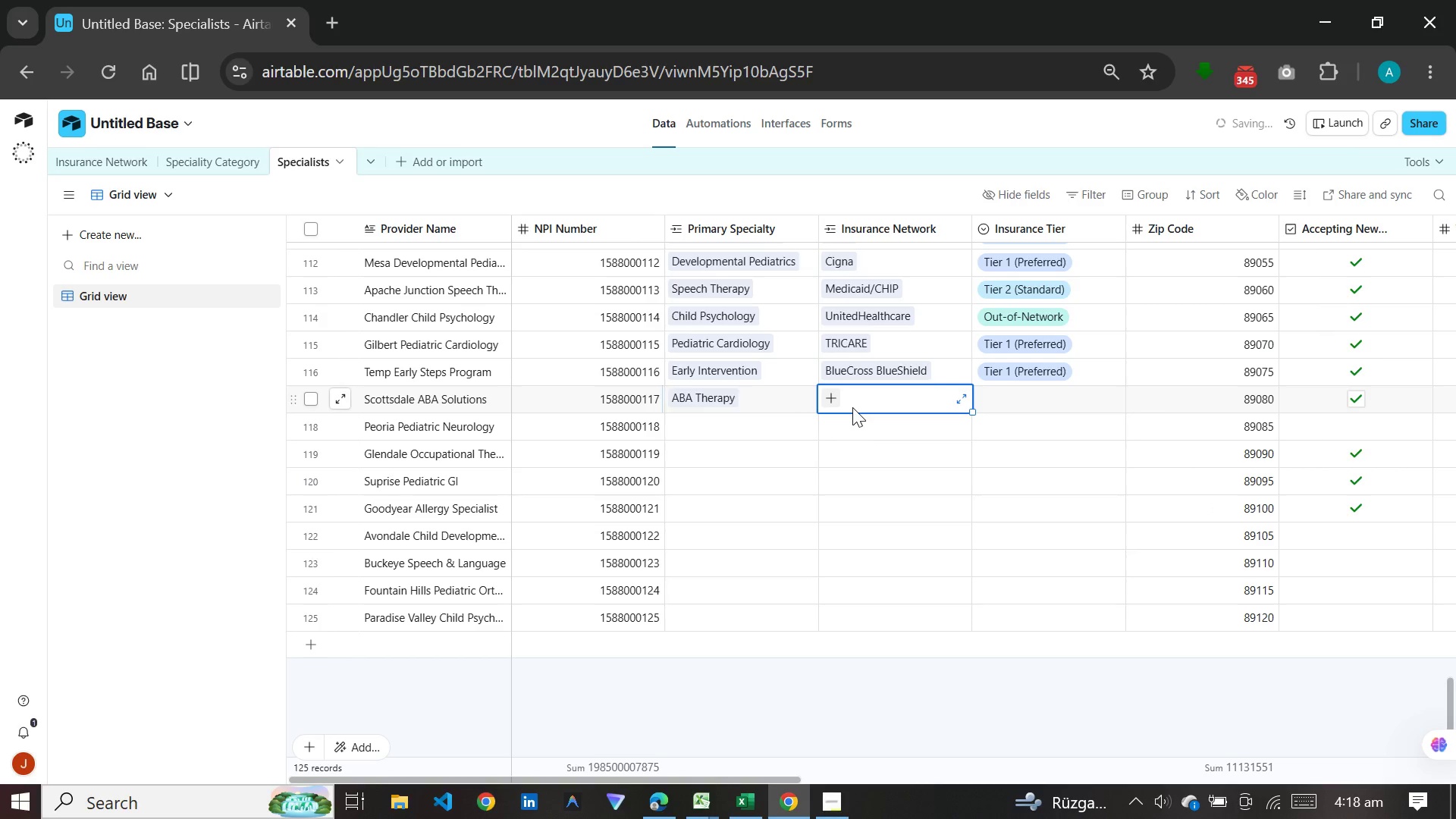 
key(A)
 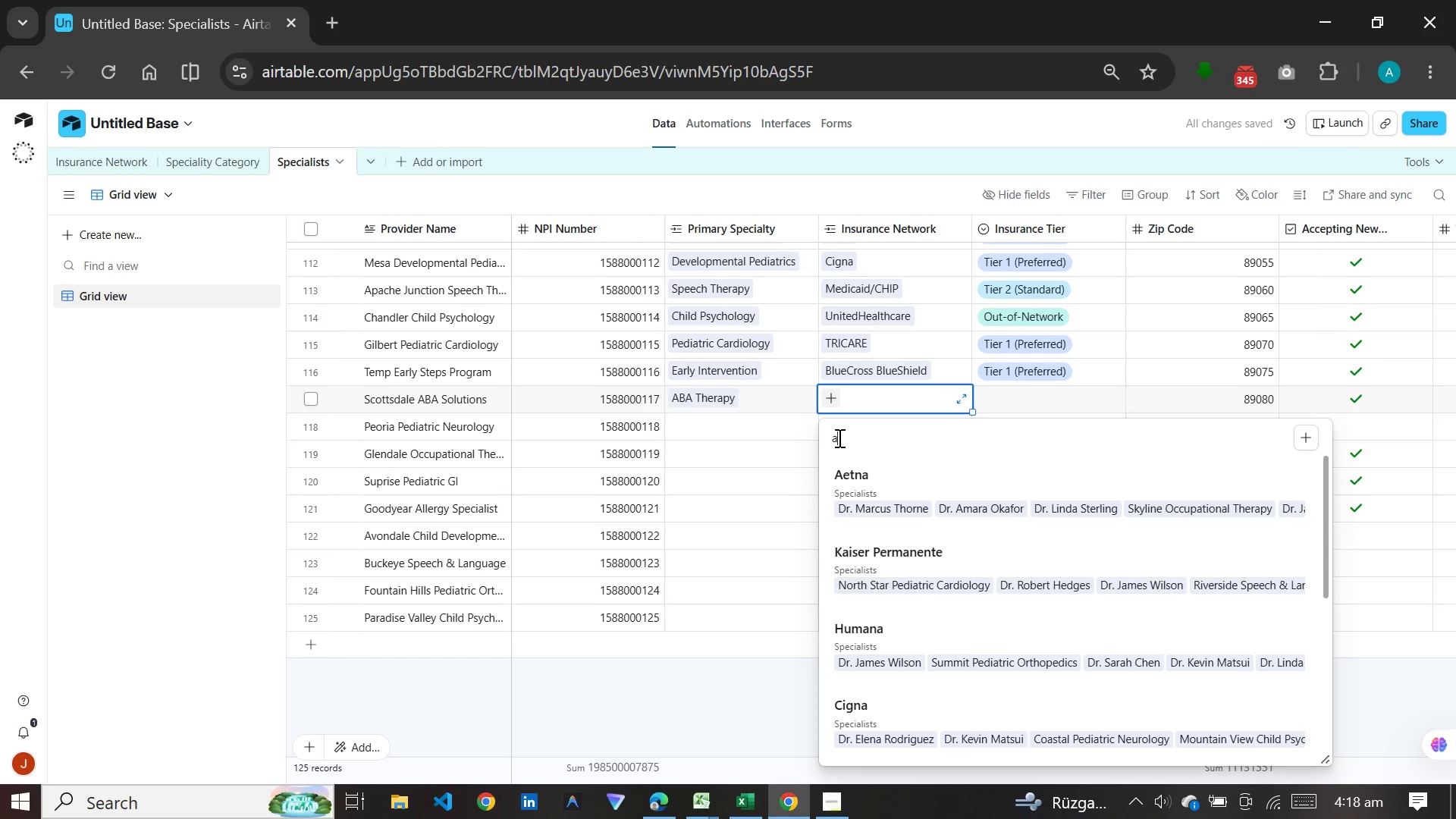 
left_click([846, 487])
 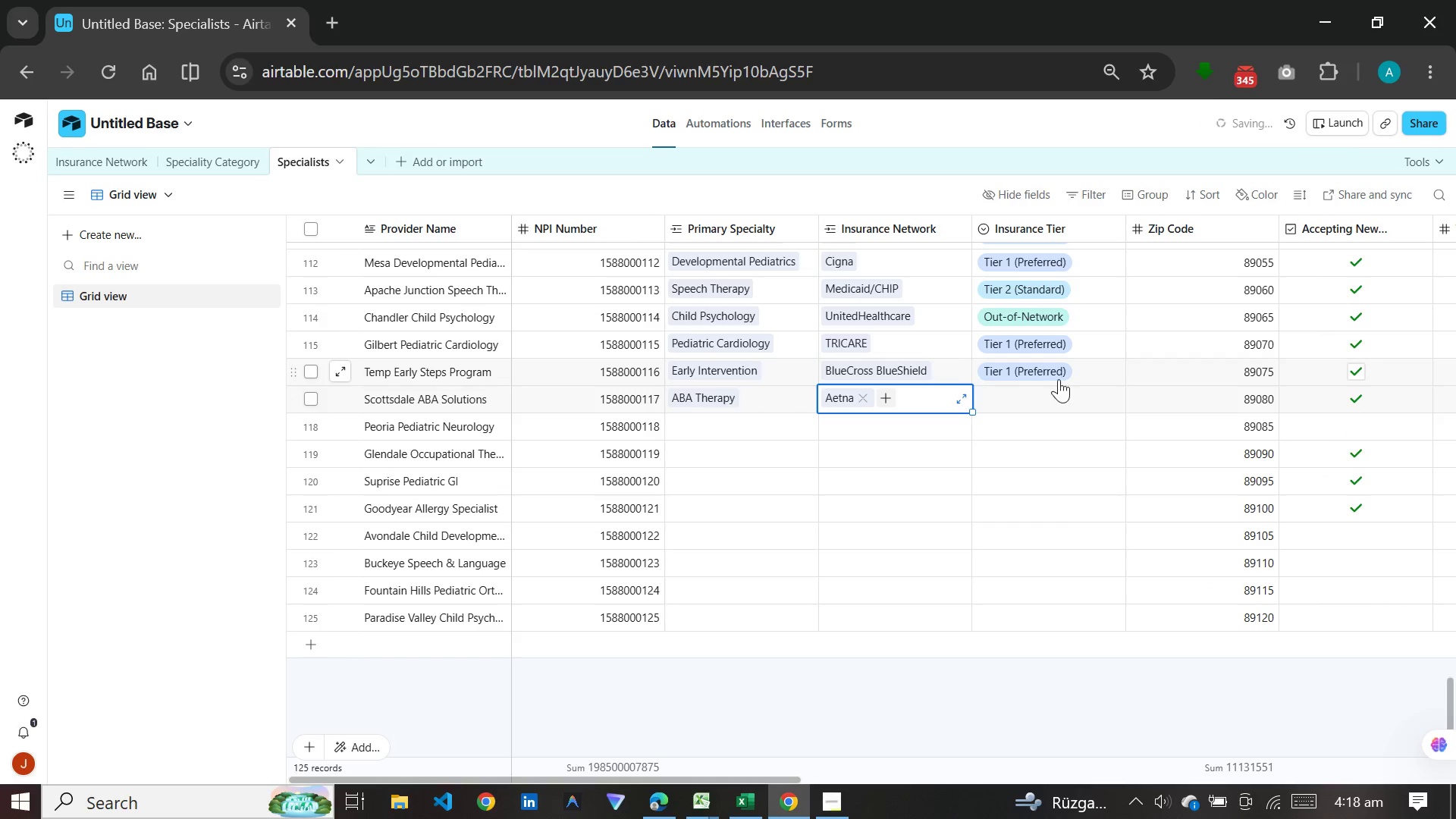 
left_click([1059, 379])
 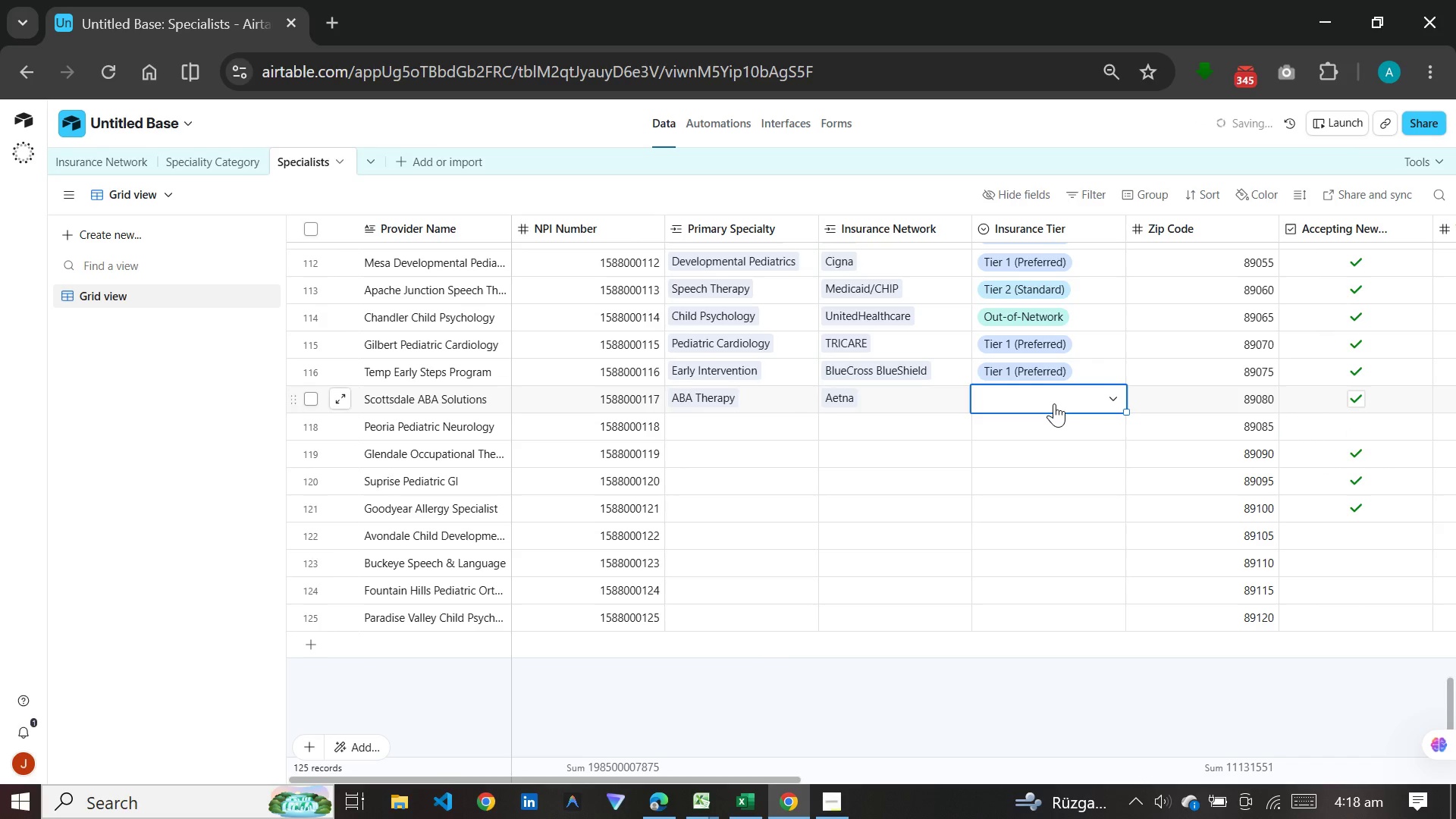 
double_click([1054, 403])
 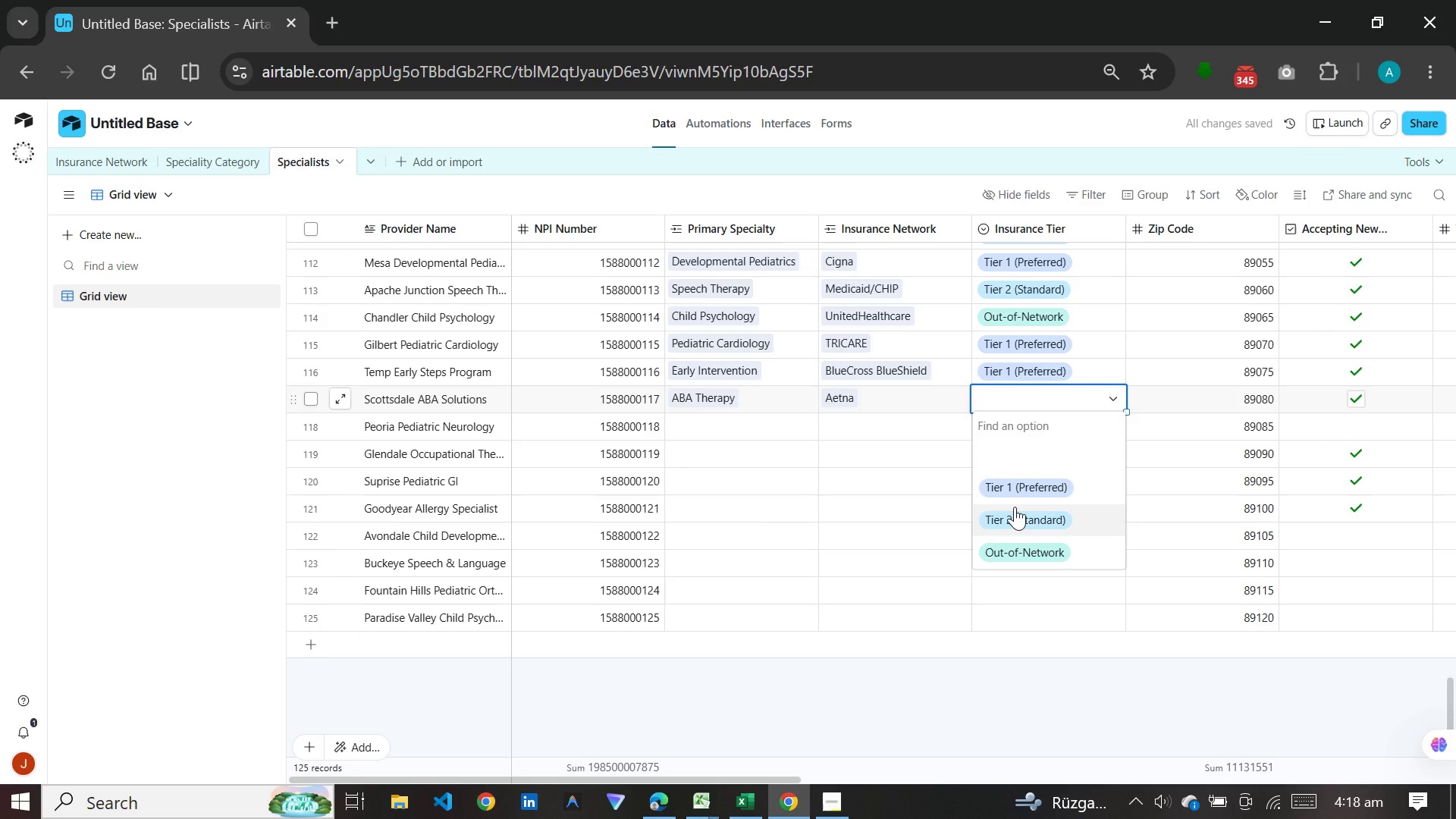 
left_click([1015, 507])
 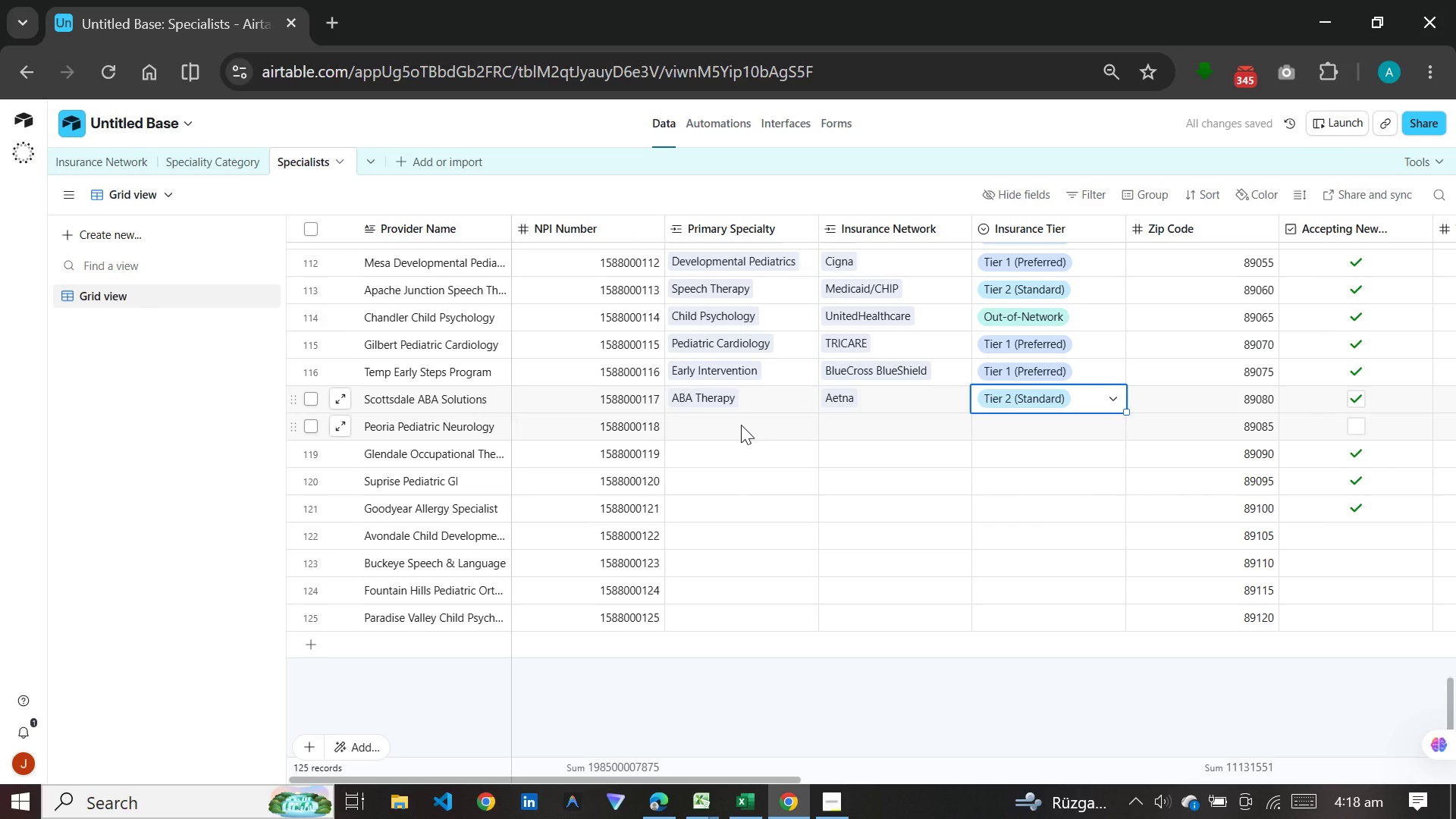 
left_click([734, 425])
 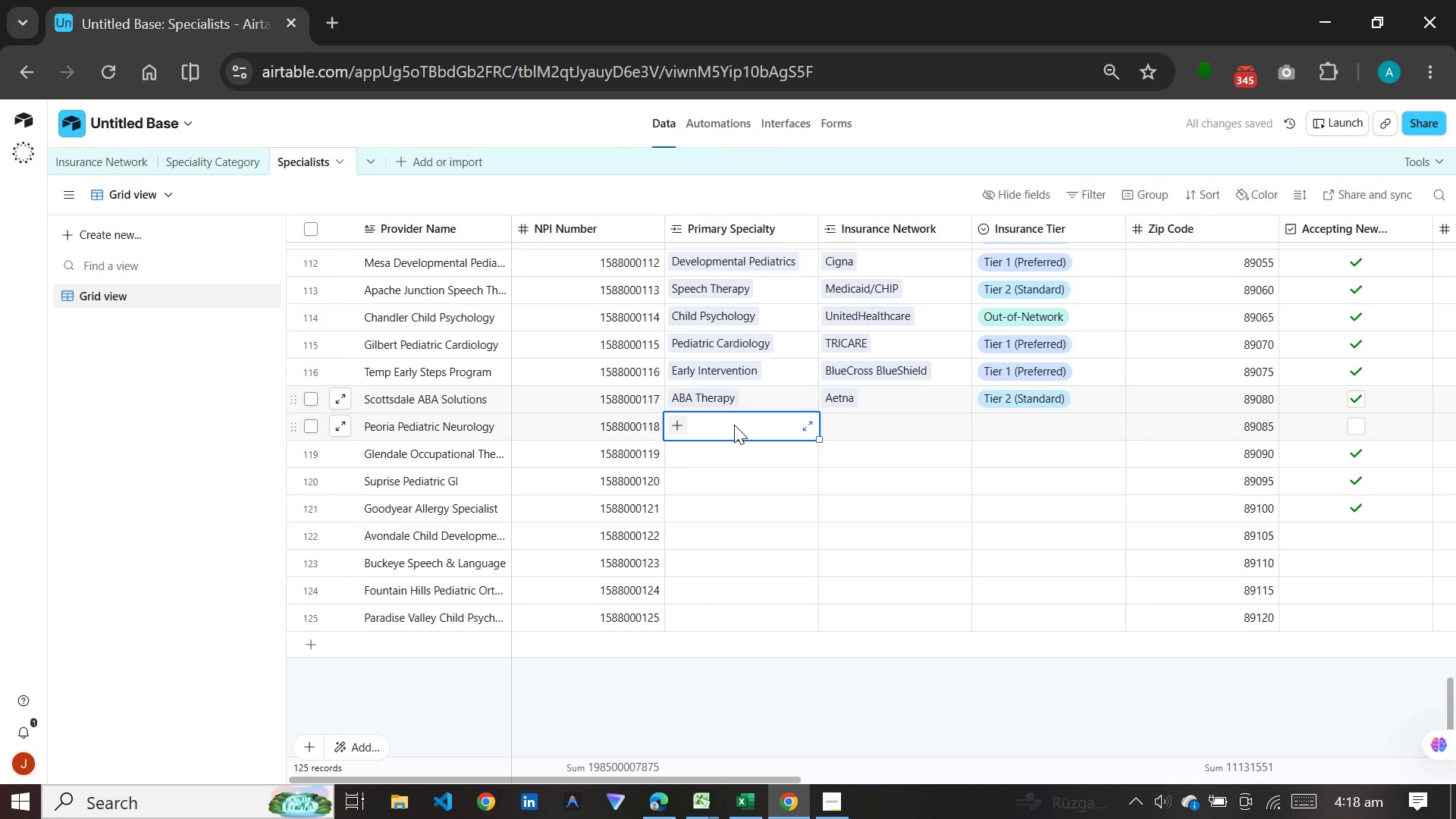 
type(pe)
 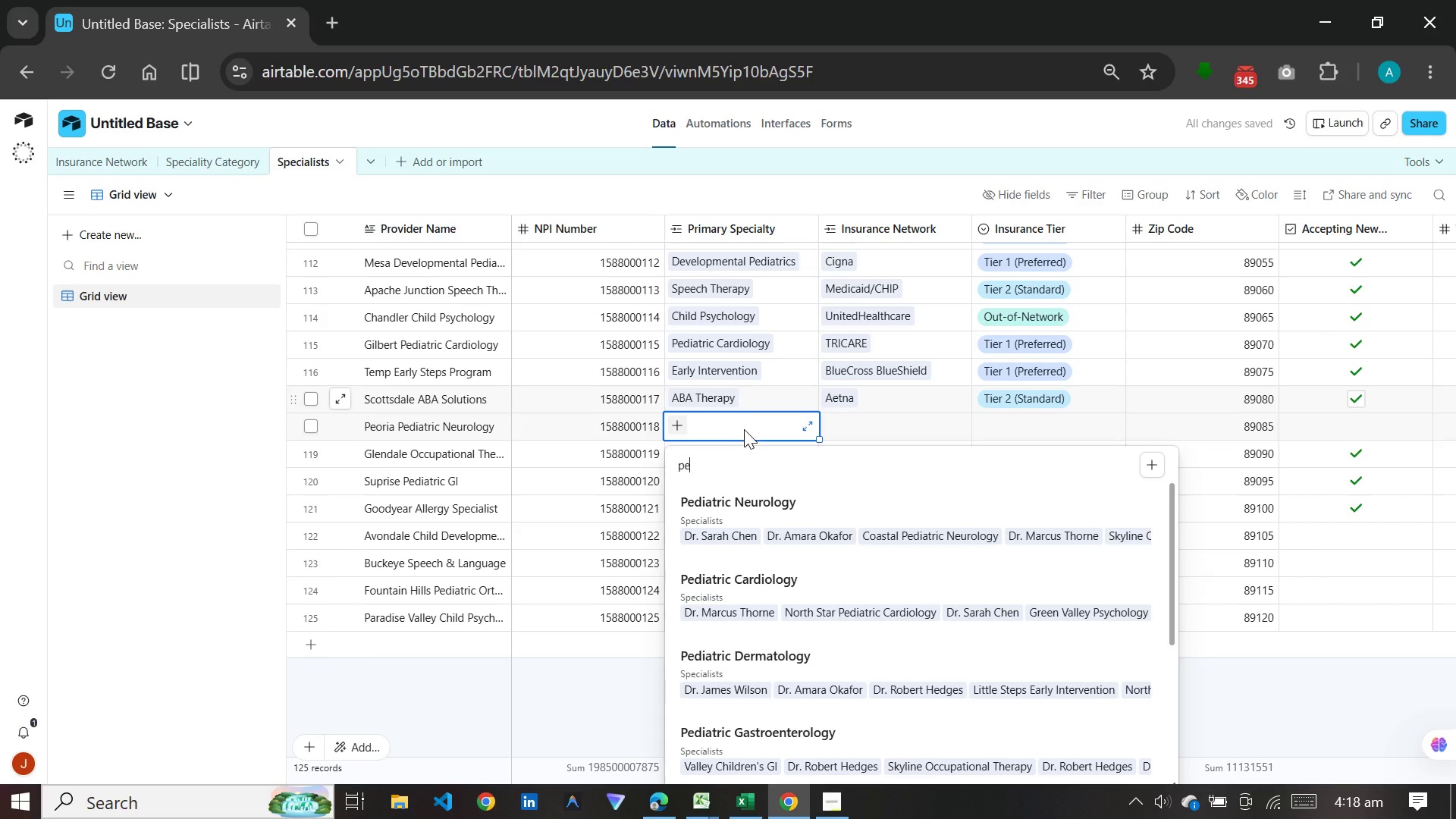 
left_click([737, 525])
 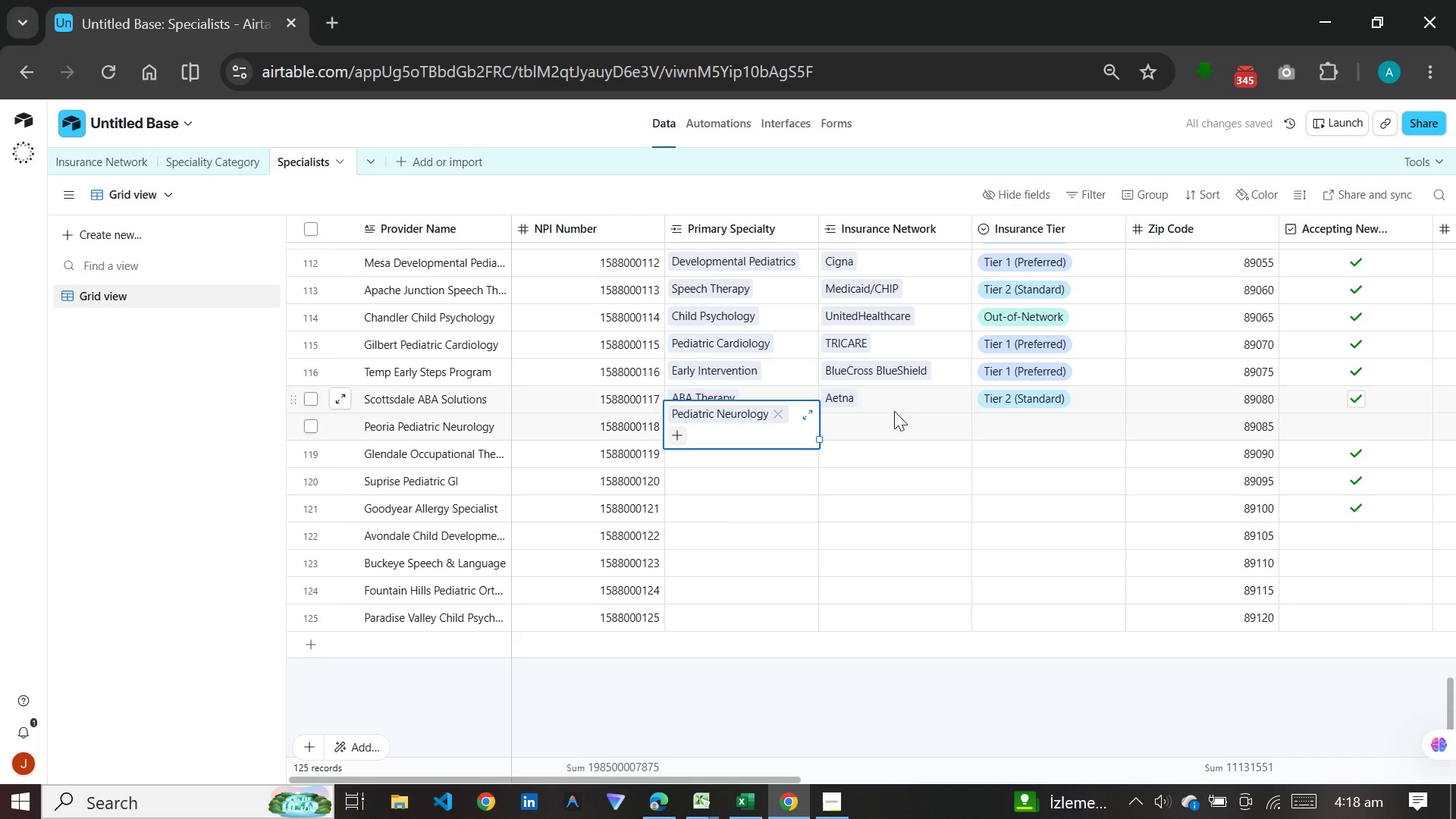 
double_click([883, 431])
 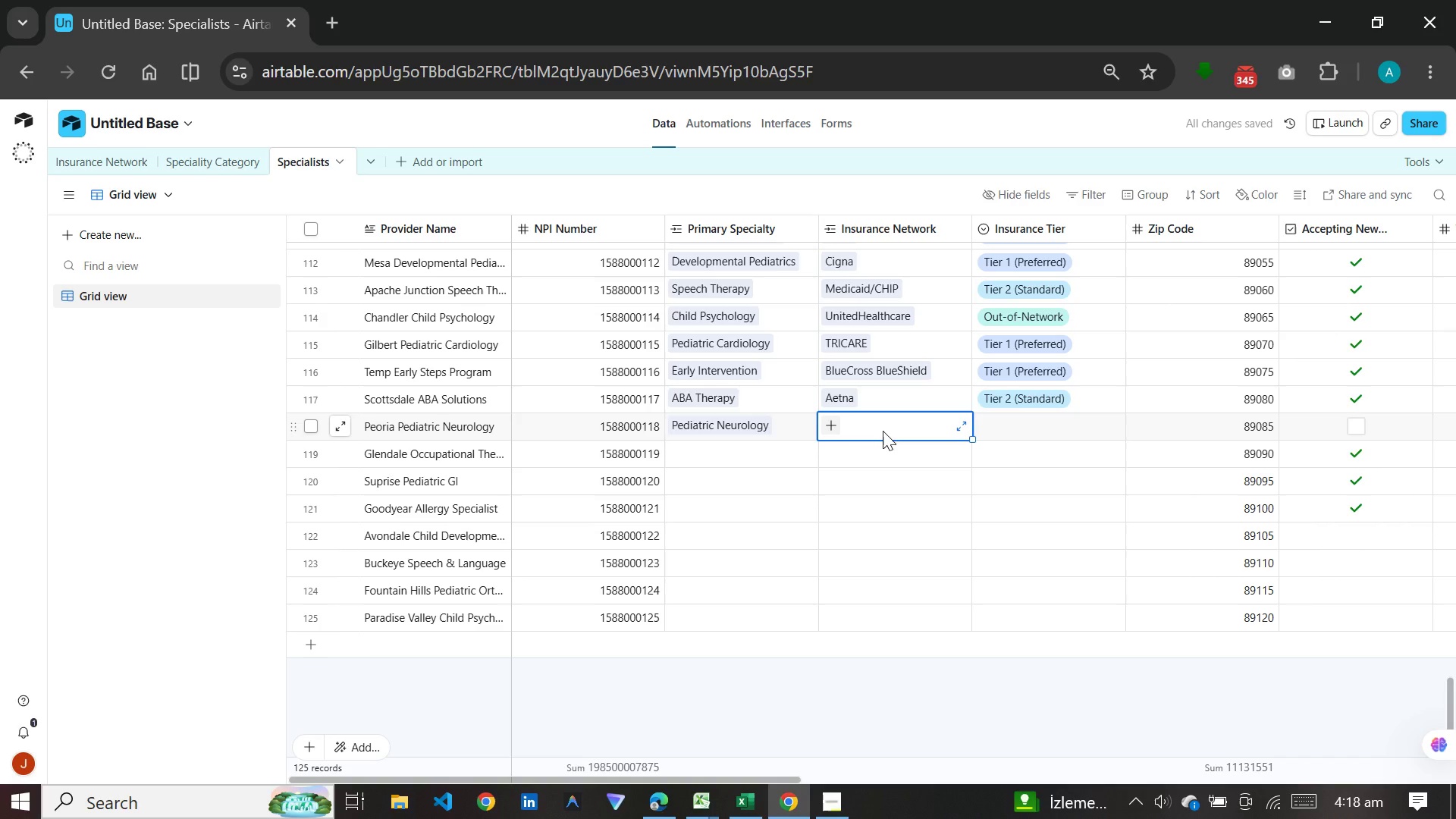 
key(C)
 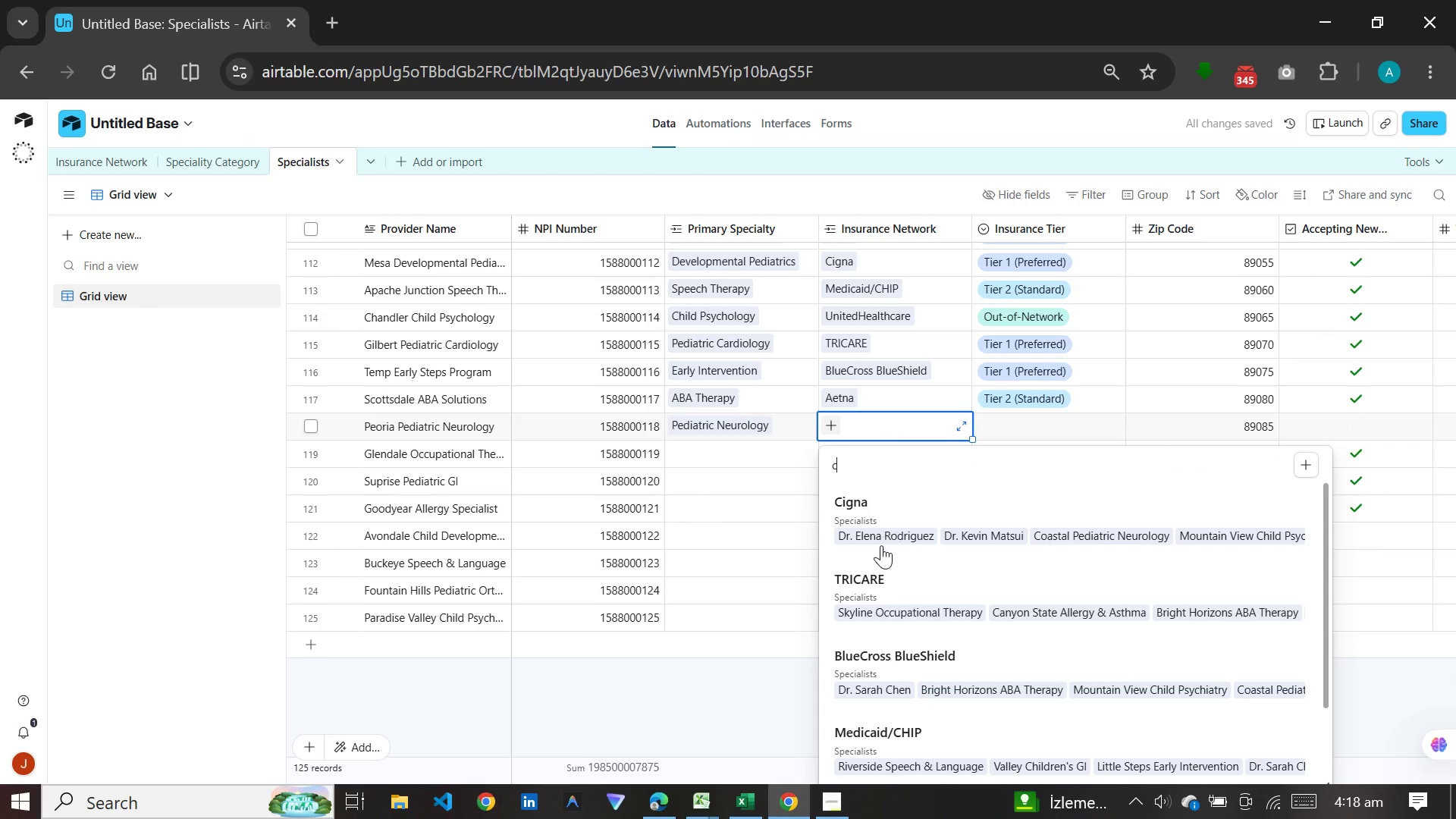 
left_click([892, 517])
 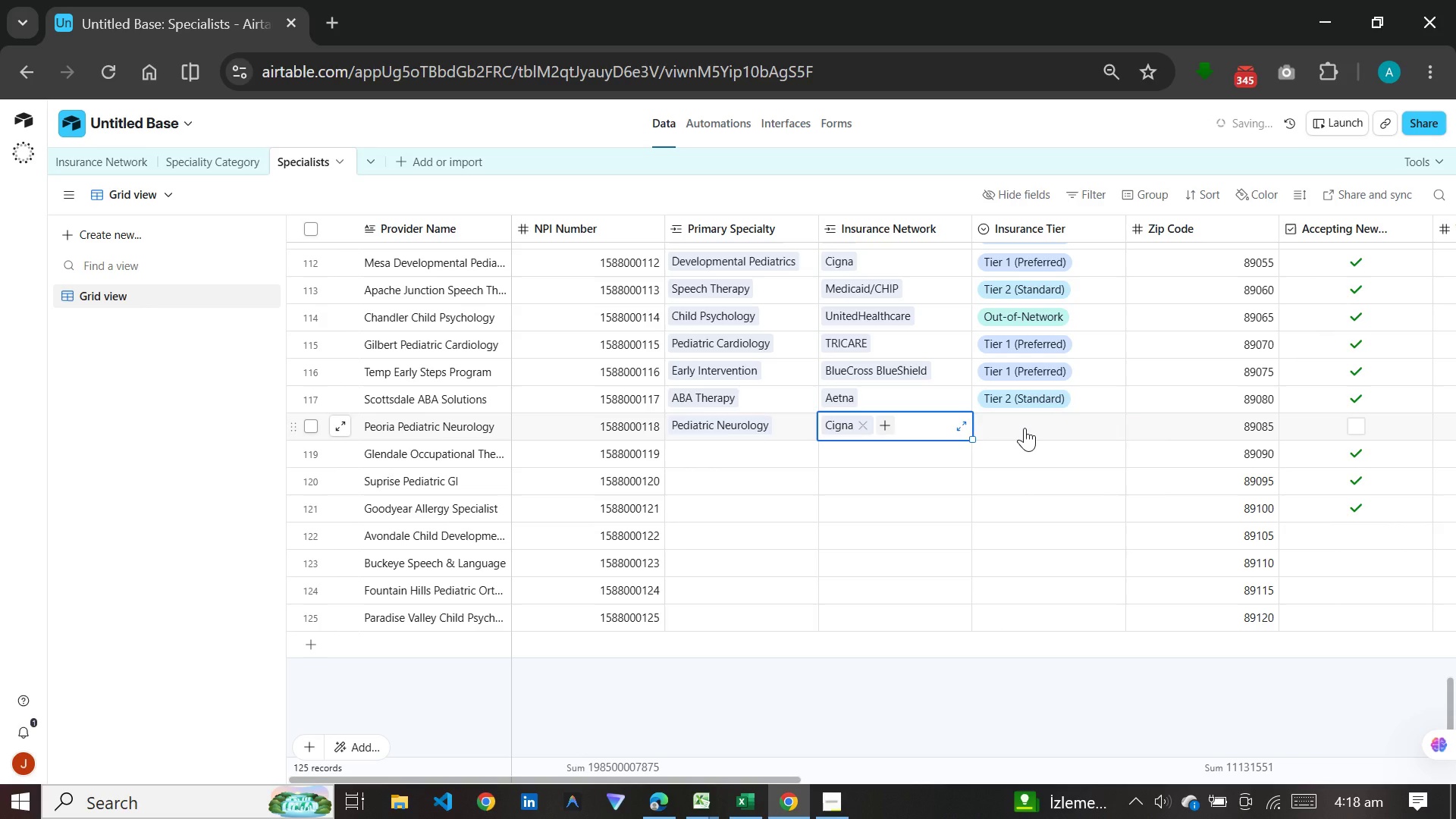 
double_click([1025, 428])
 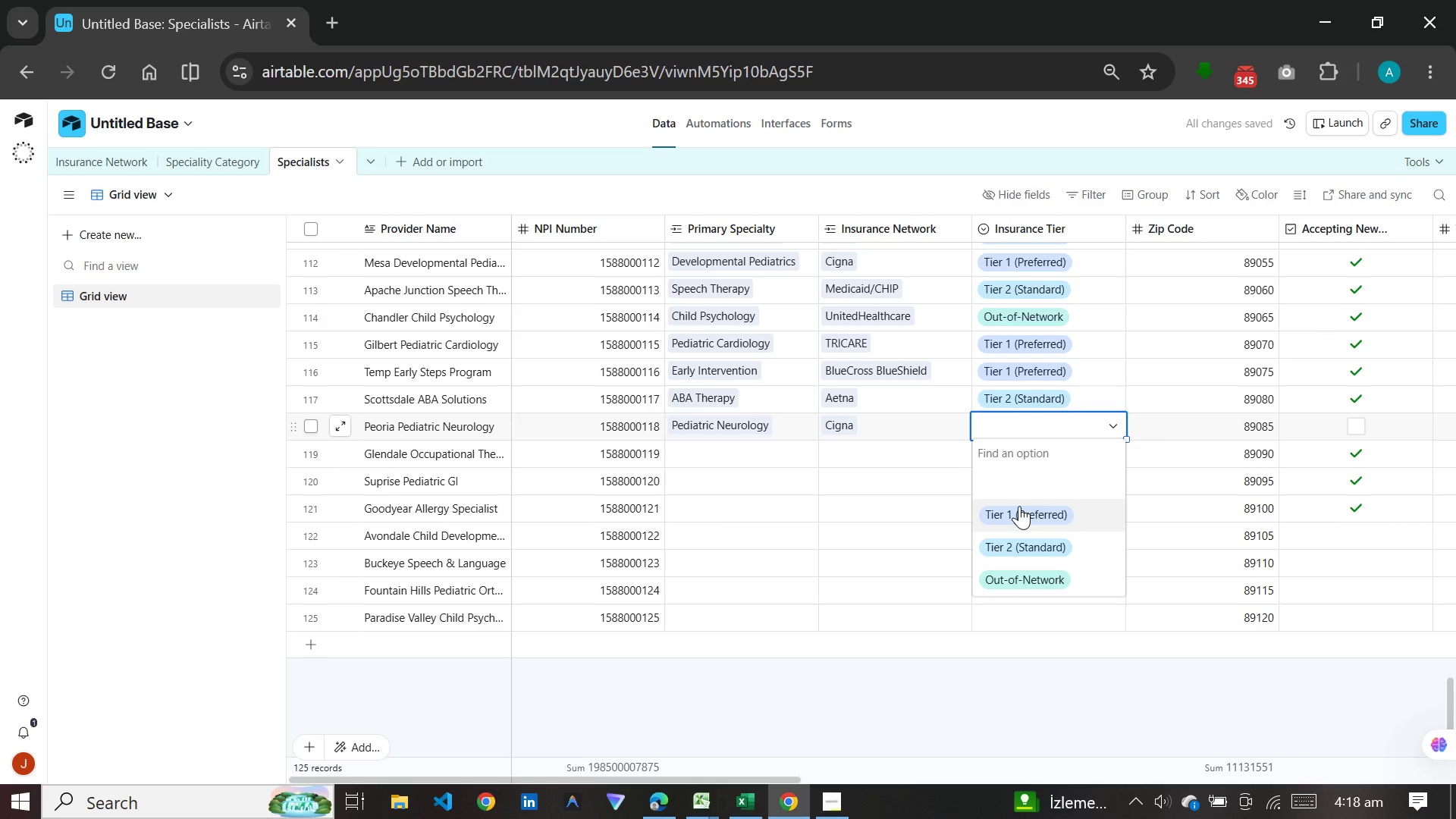 
left_click([1019, 506])
 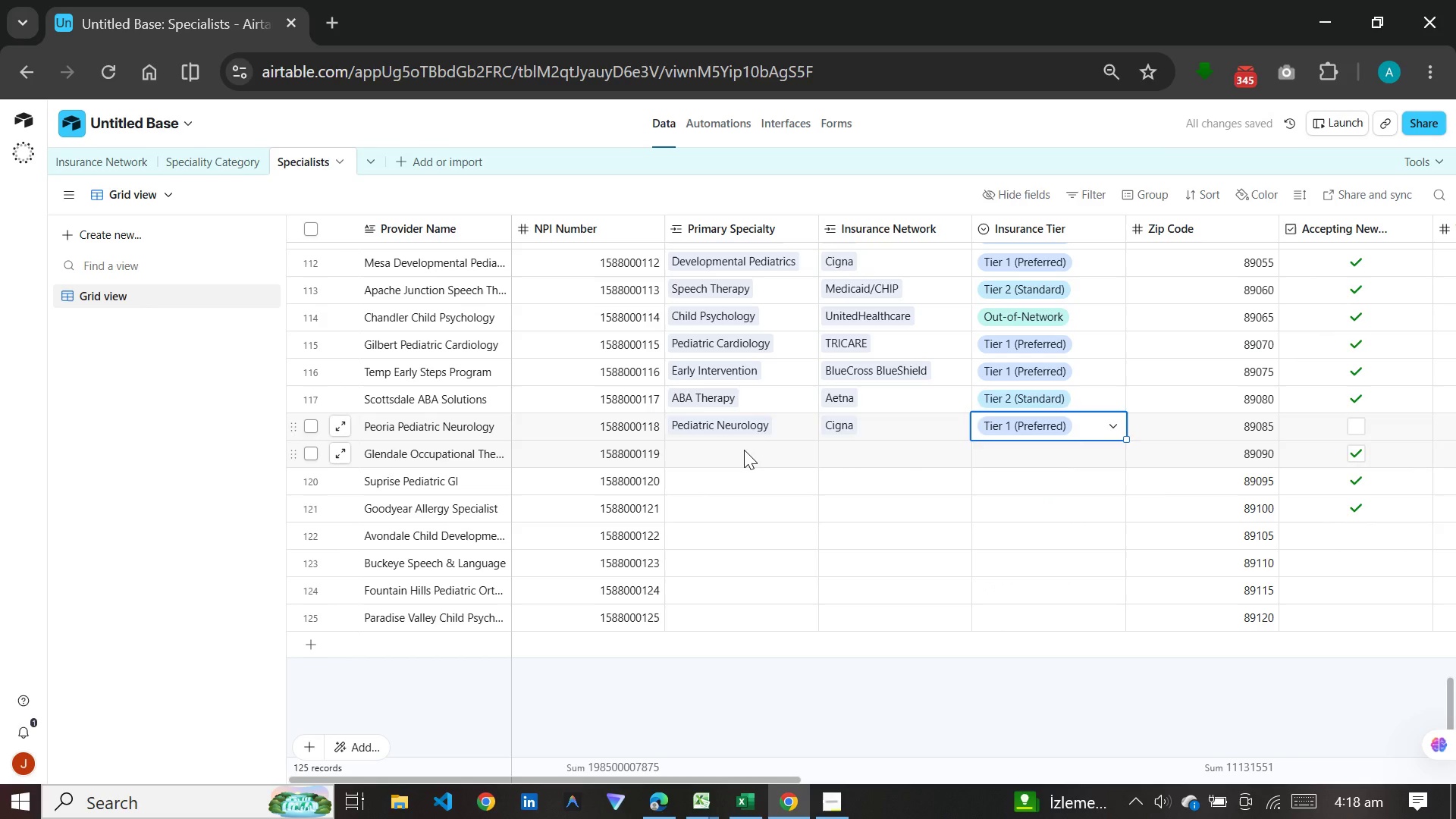 
double_click([744, 450])
 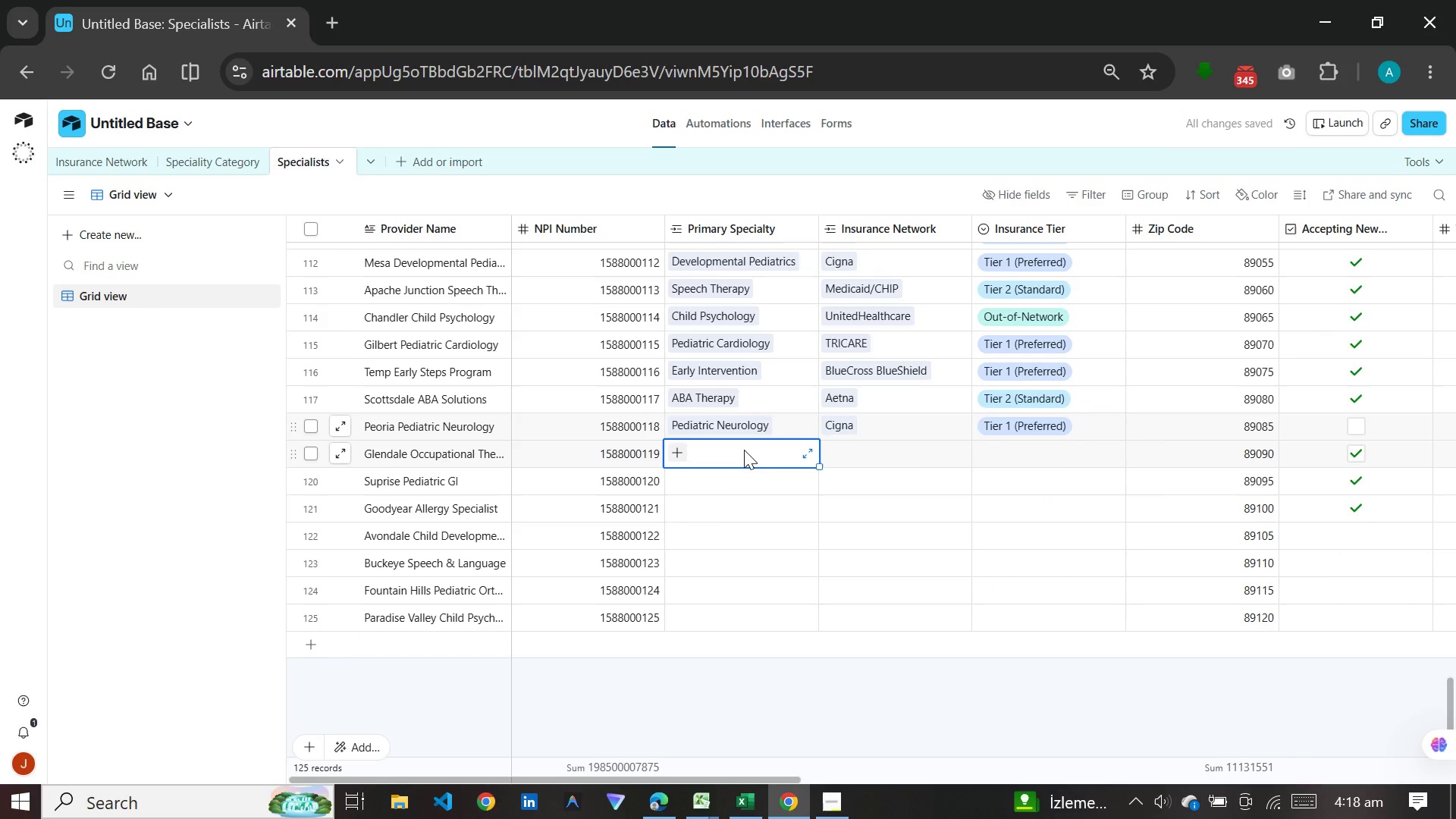 
wait(5.59)
 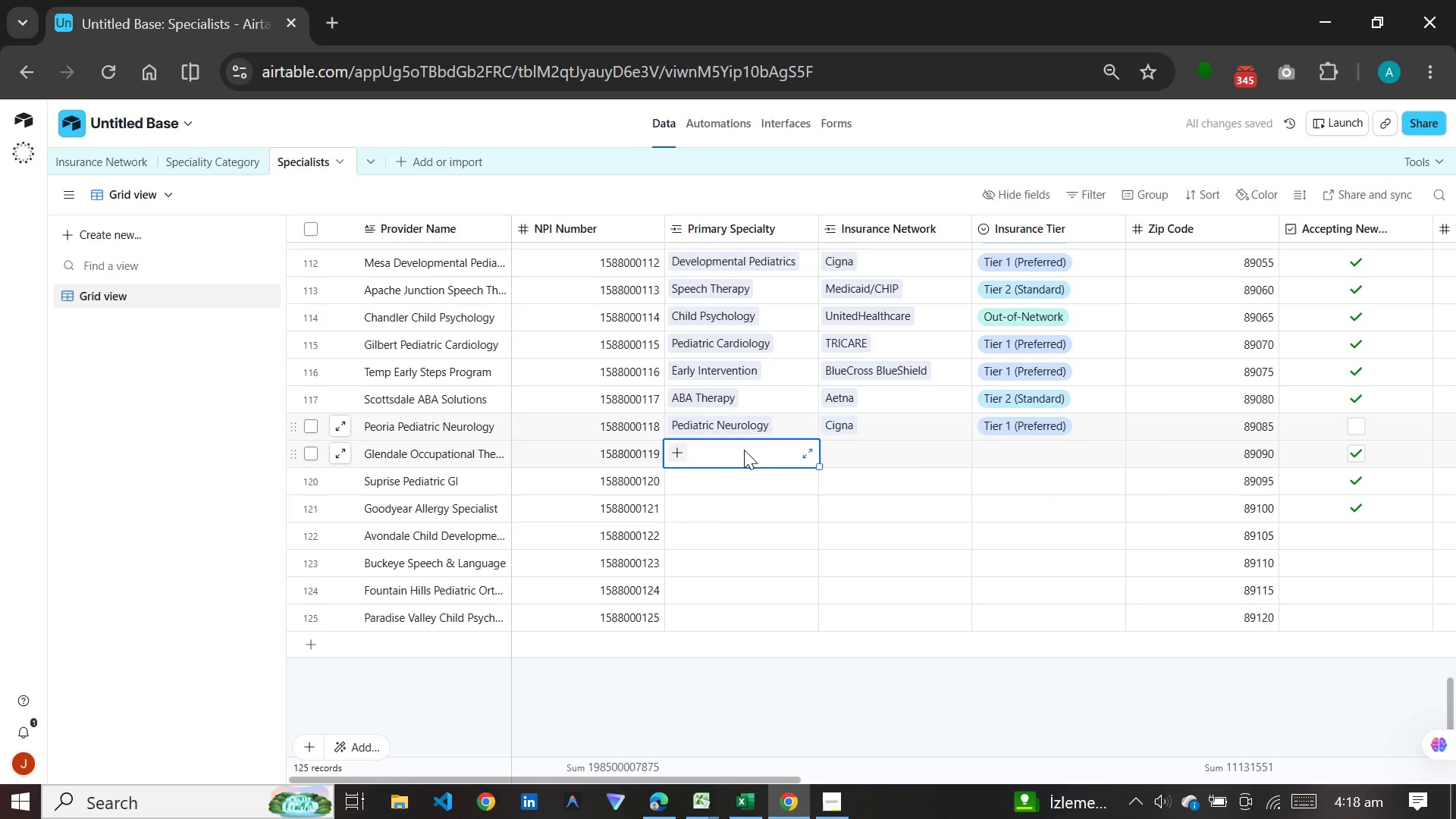 
type(occ)
 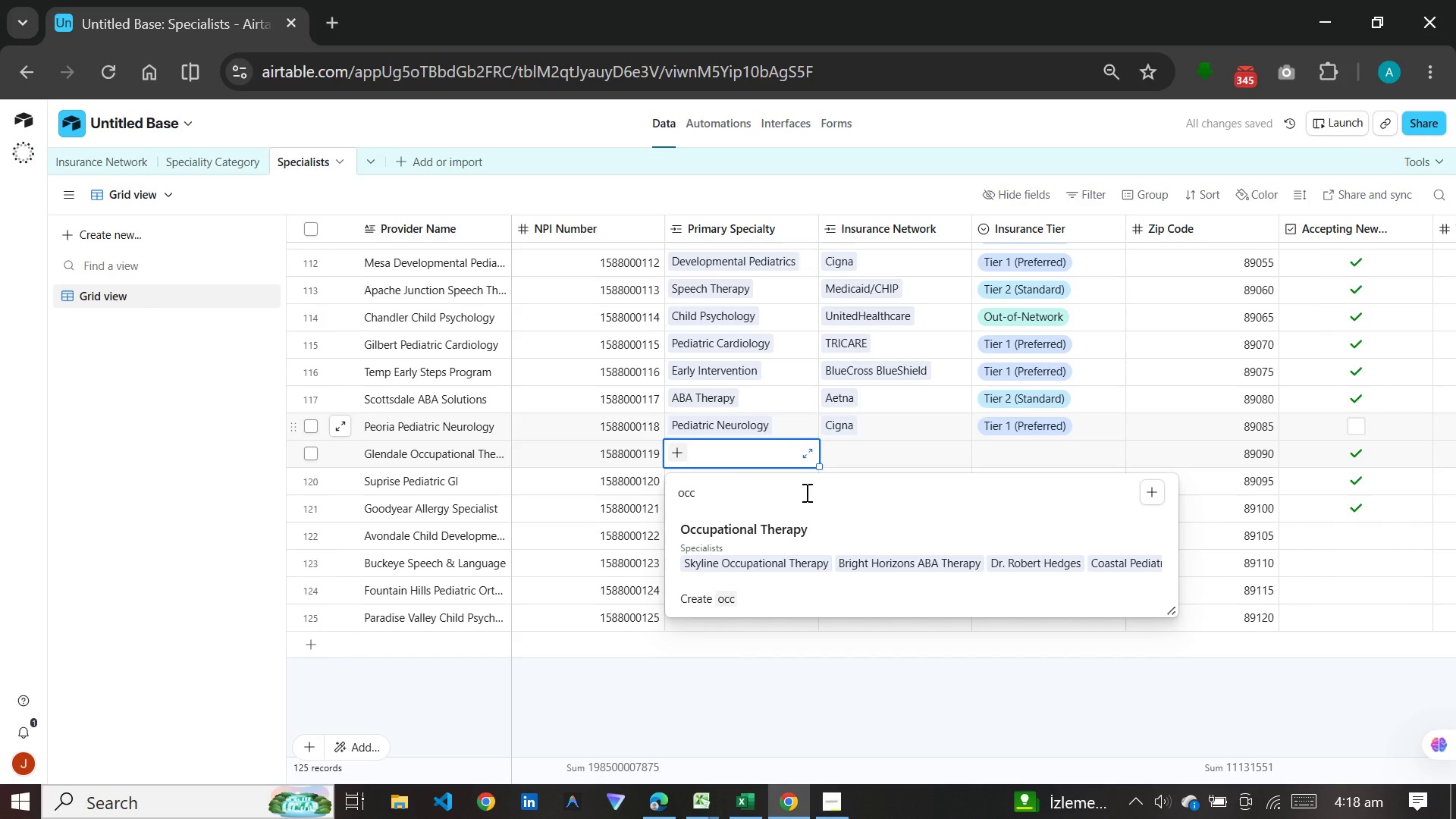 
left_click([749, 566])
 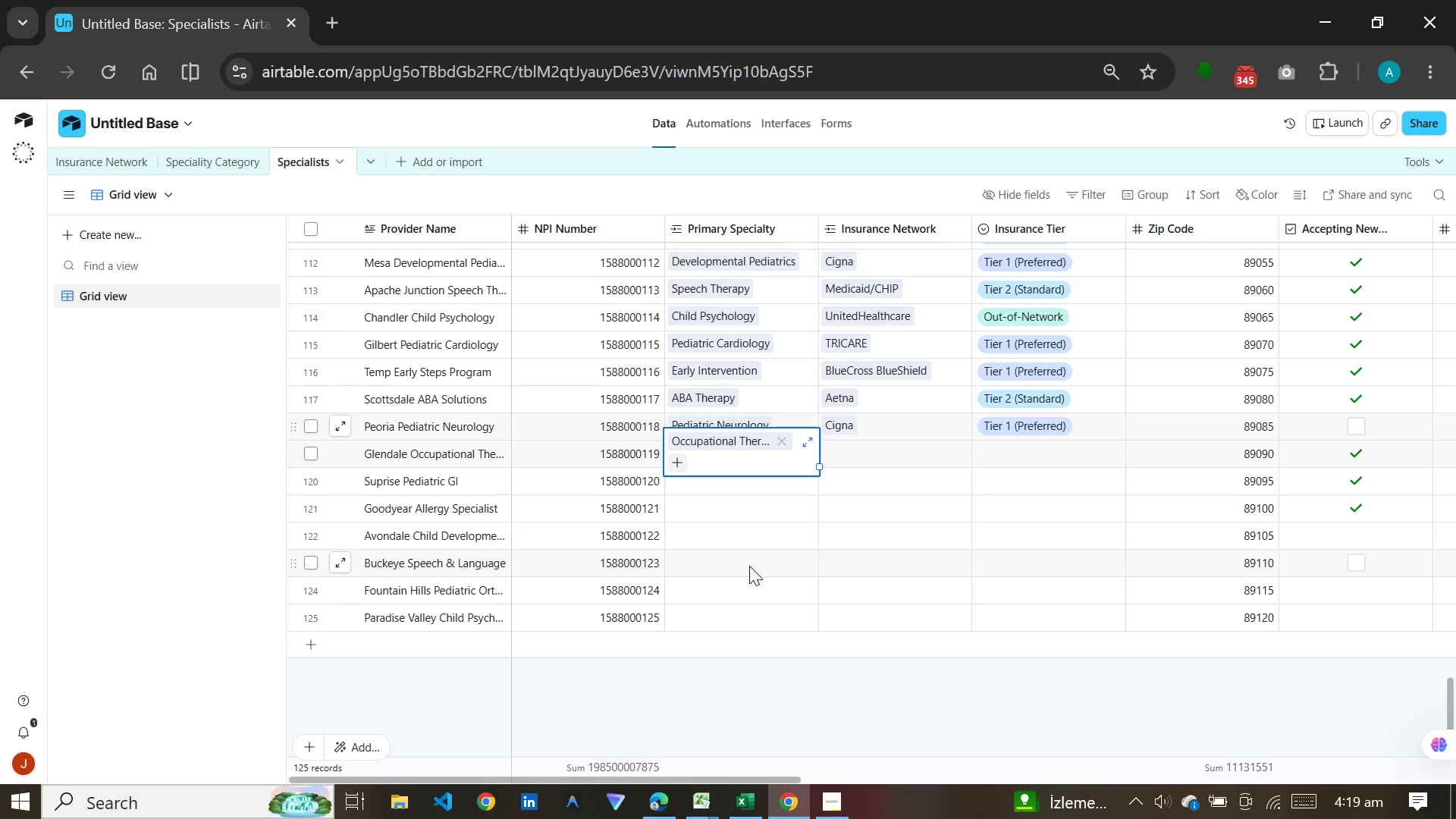 
wait(30.36)
 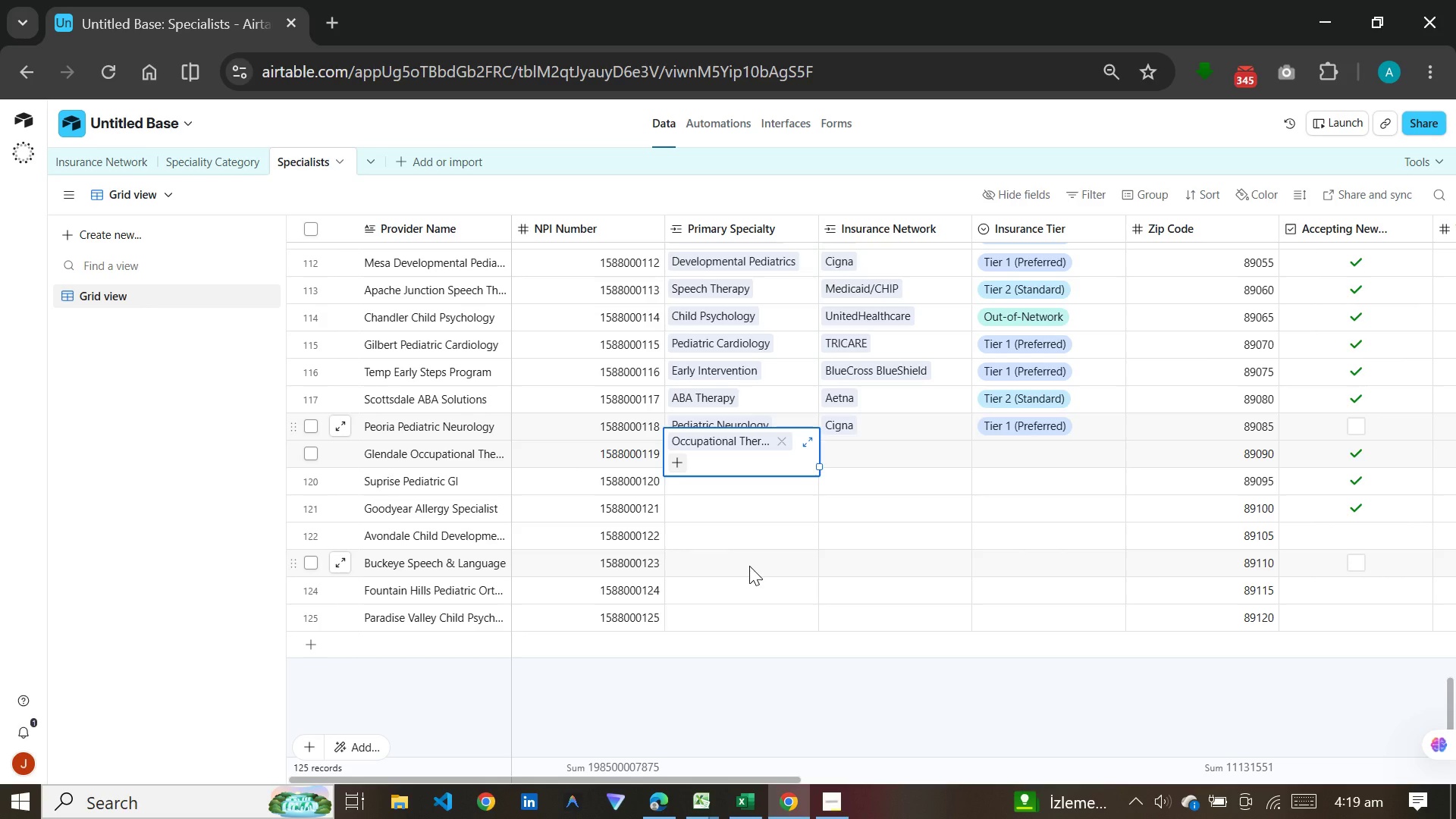 
left_click([858, 464])
 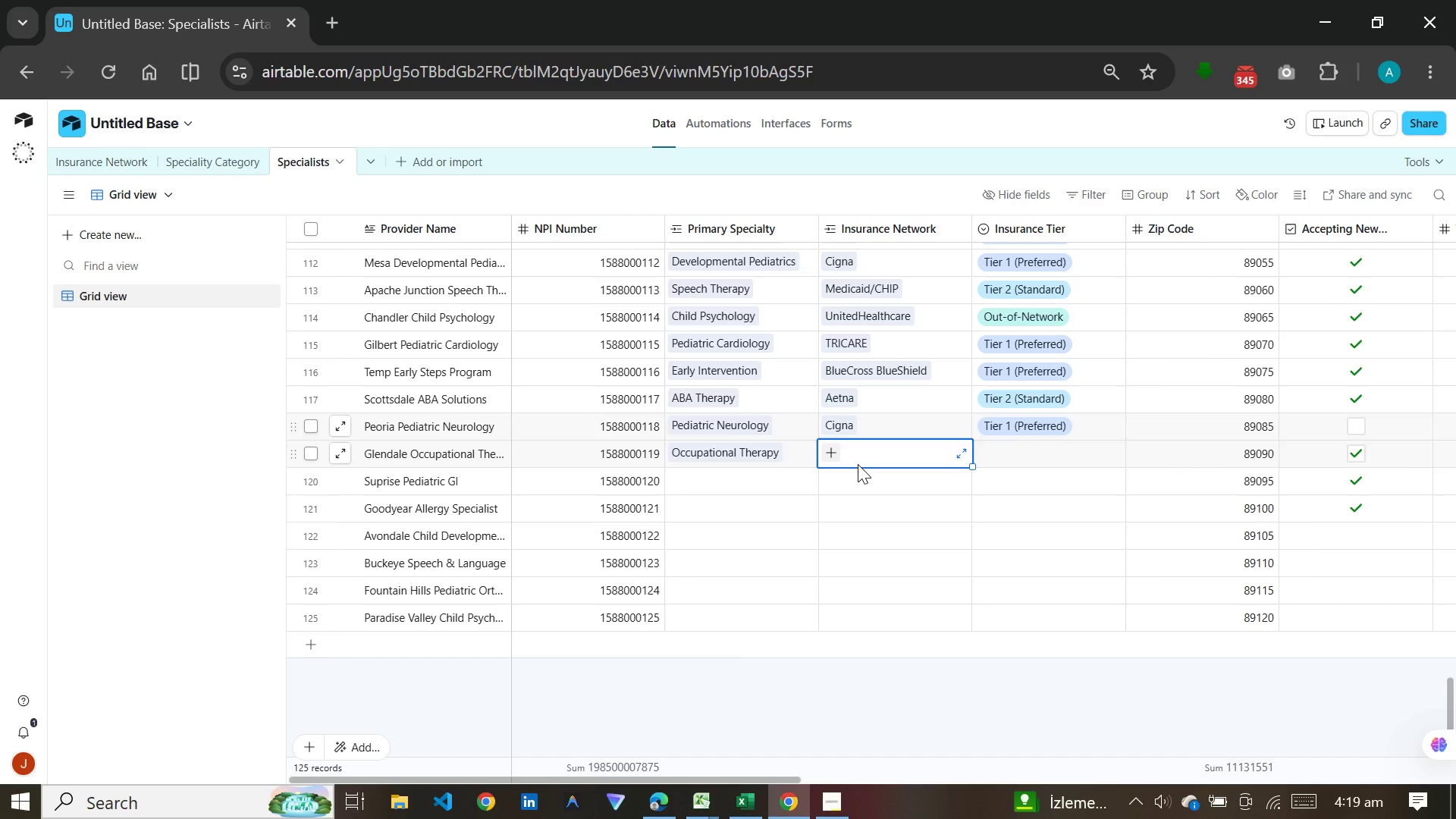 
type(hu)
 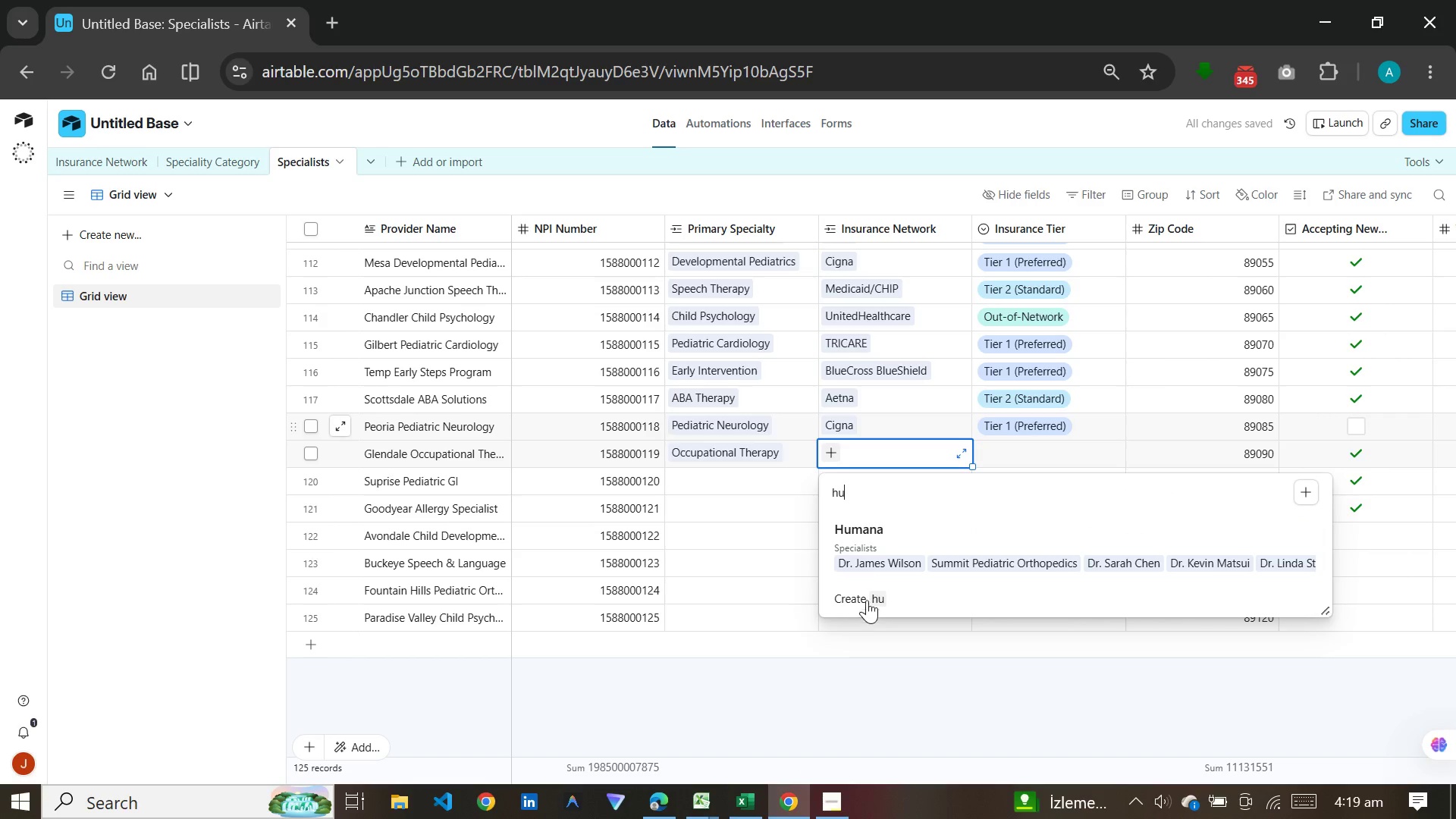 
left_click([864, 543])
 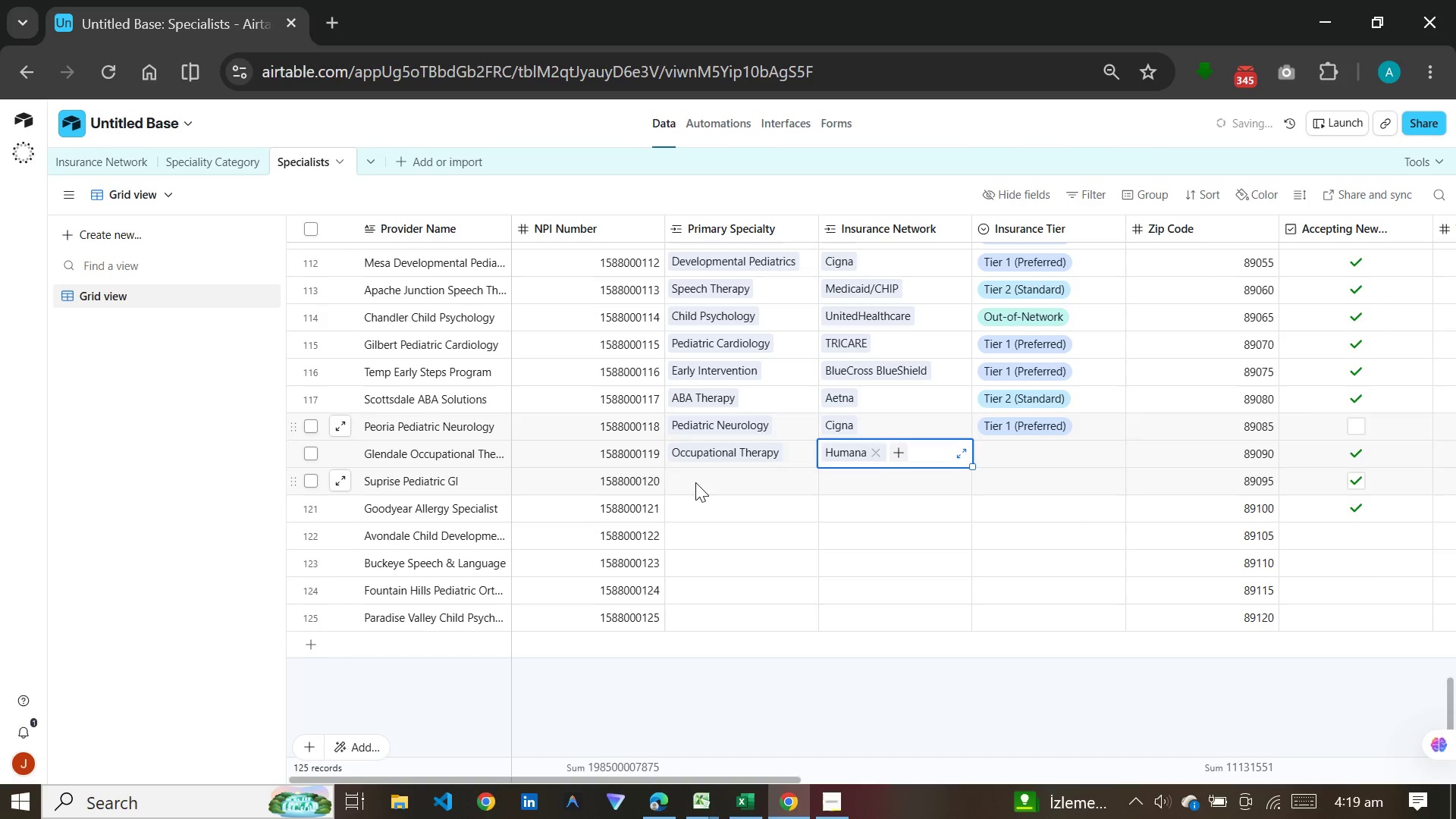 
left_click([695, 482])
 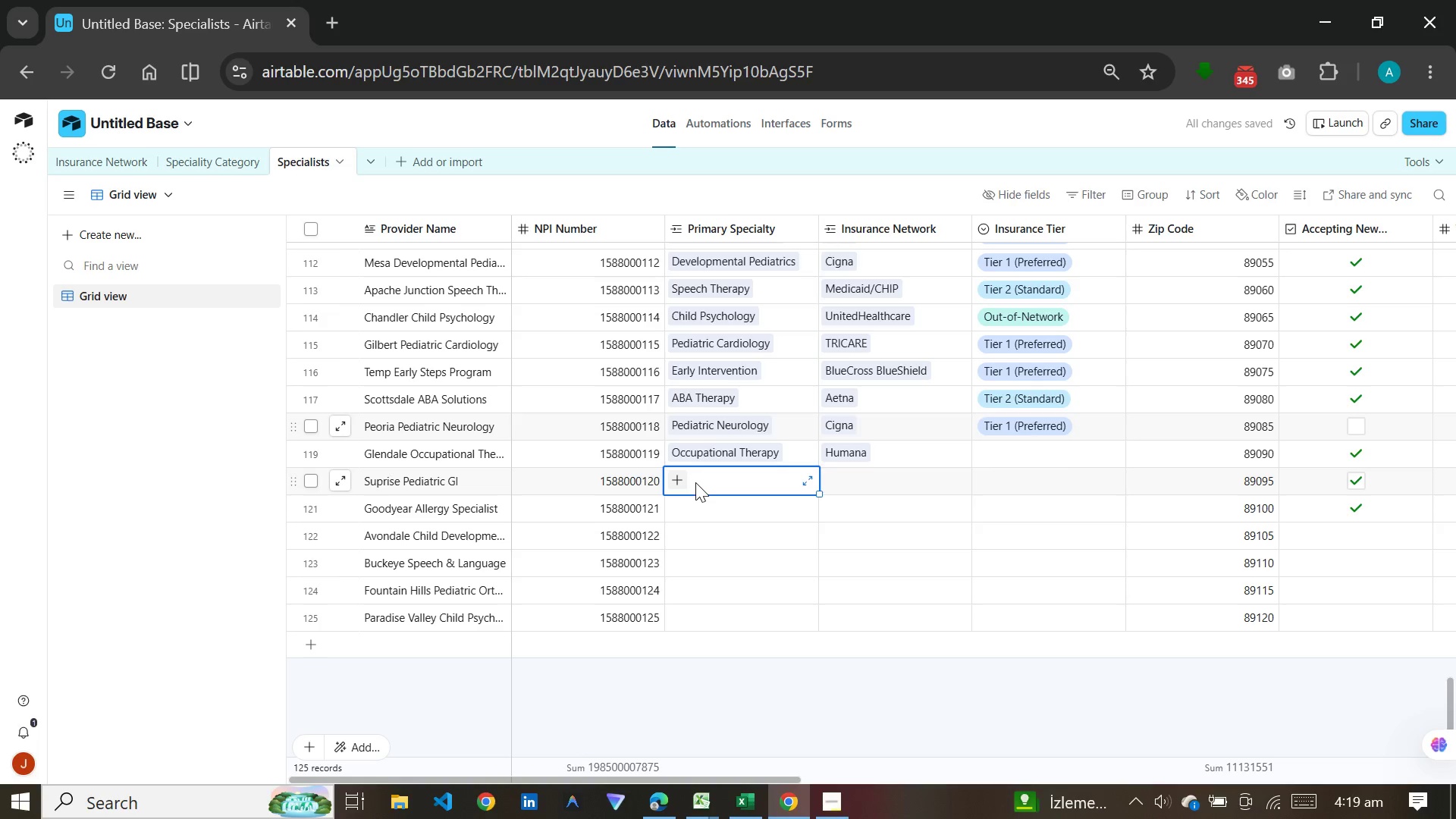 
wait(5.06)
 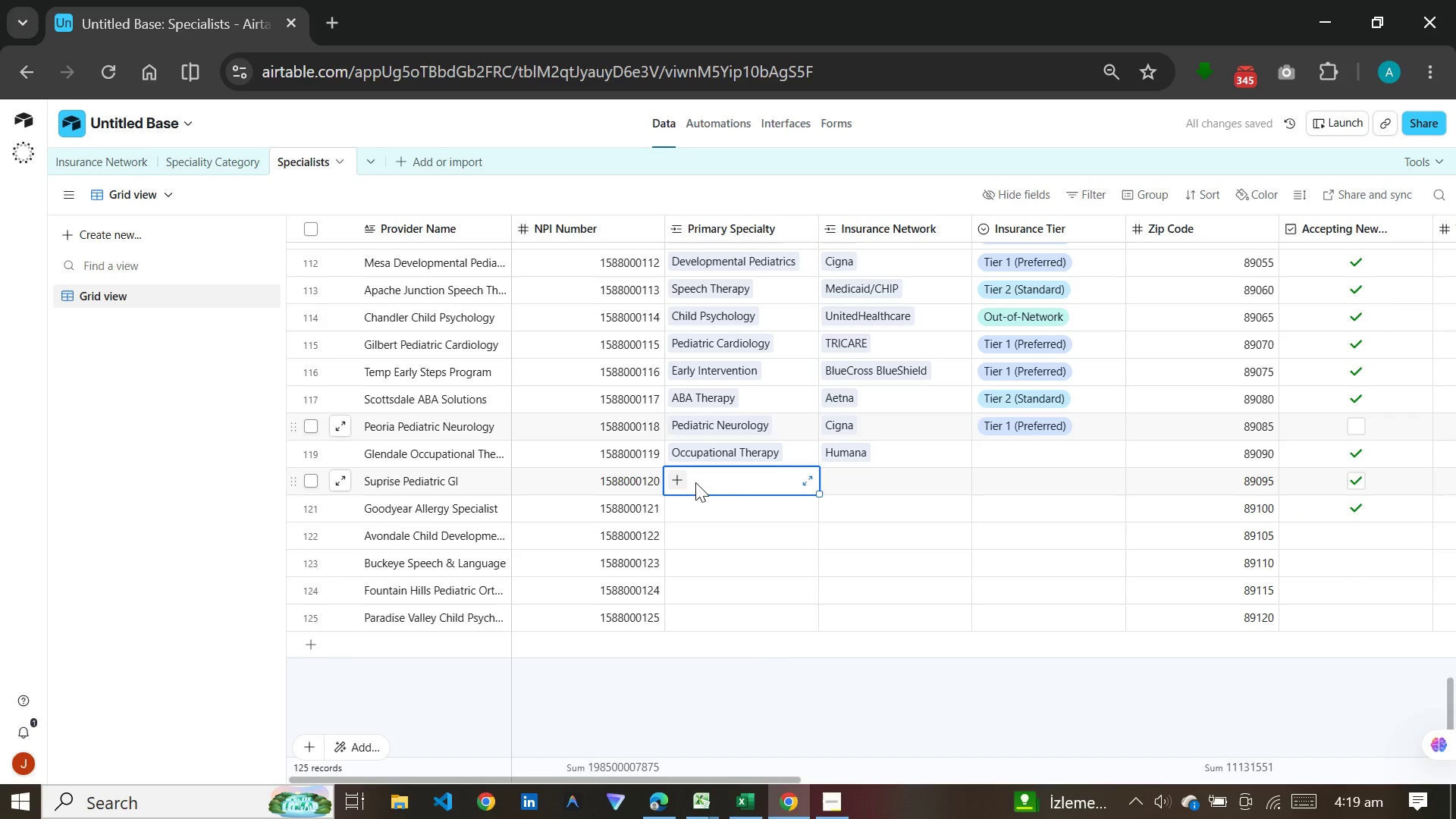 
type(pe)
 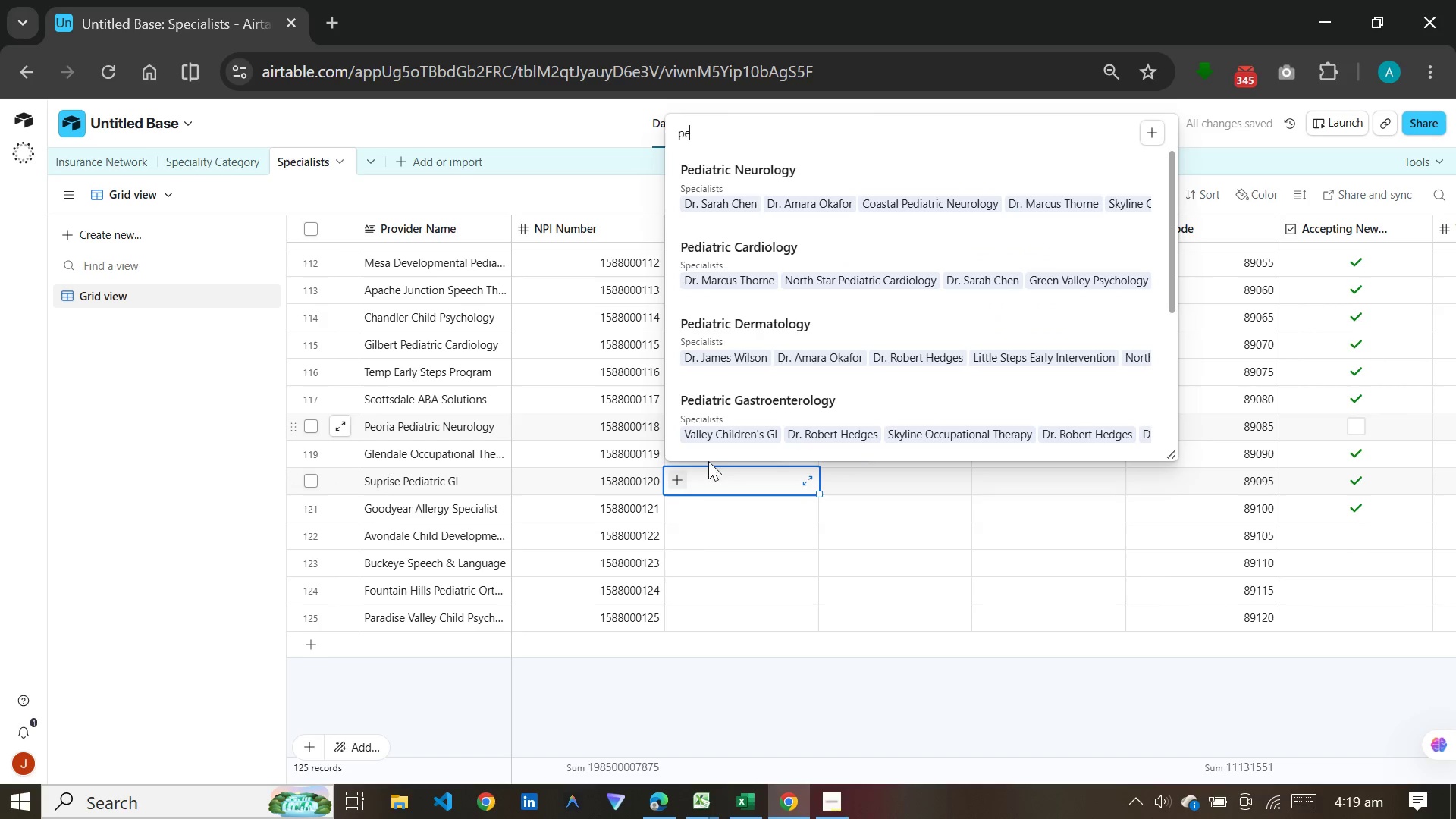 
left_click([732, 416])
 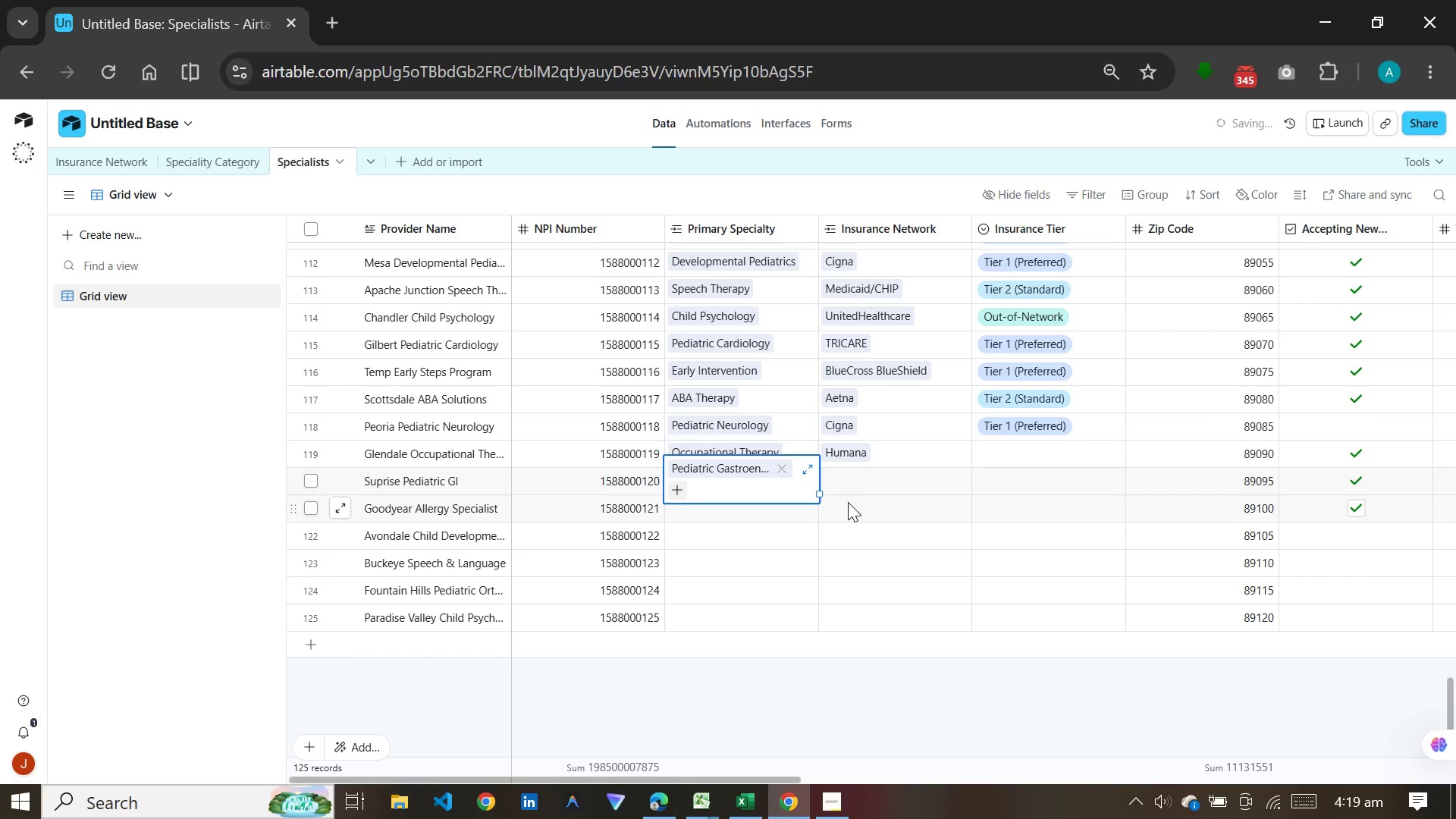 
left_click([852, 492])
 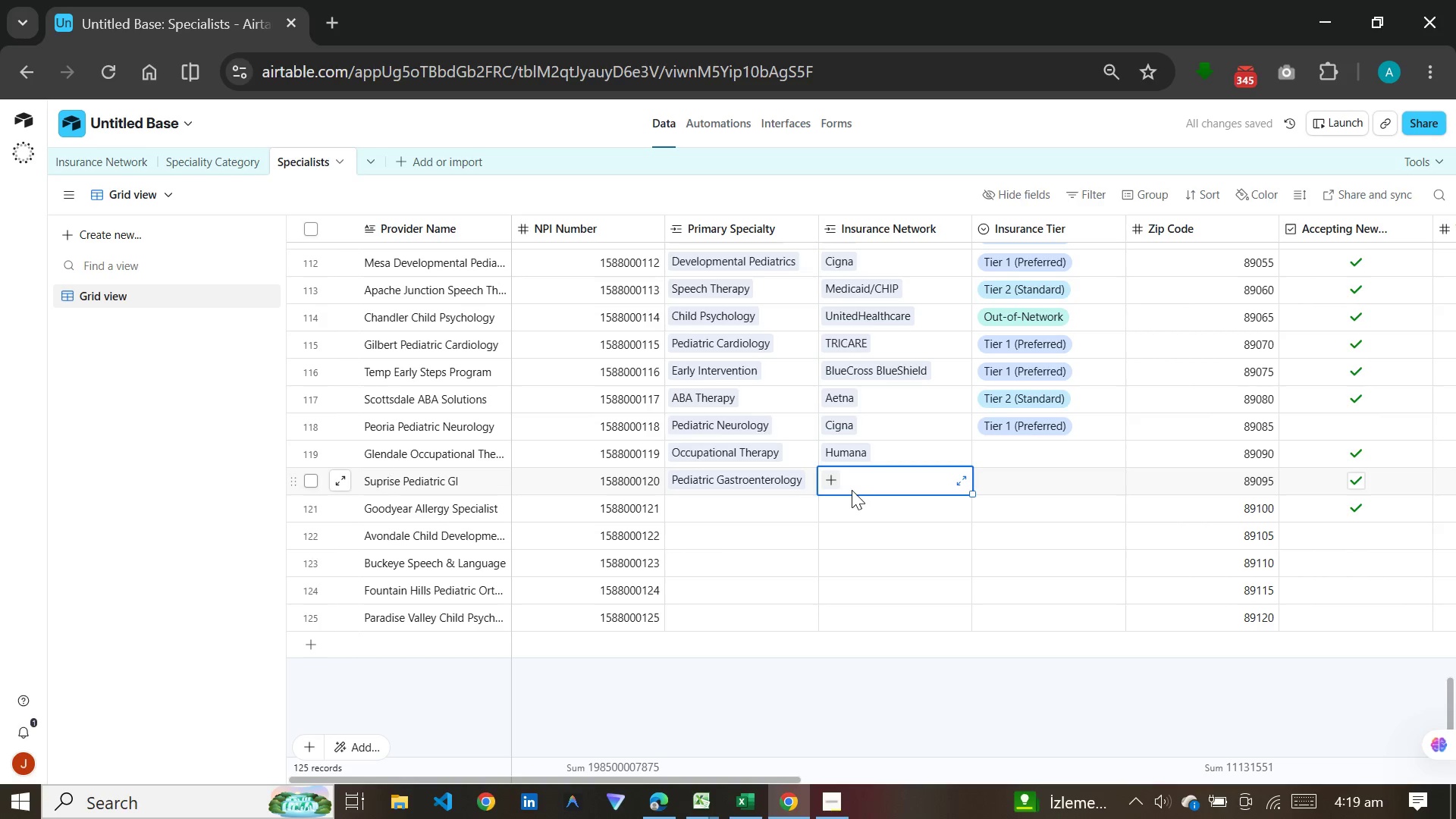 
key(K)
 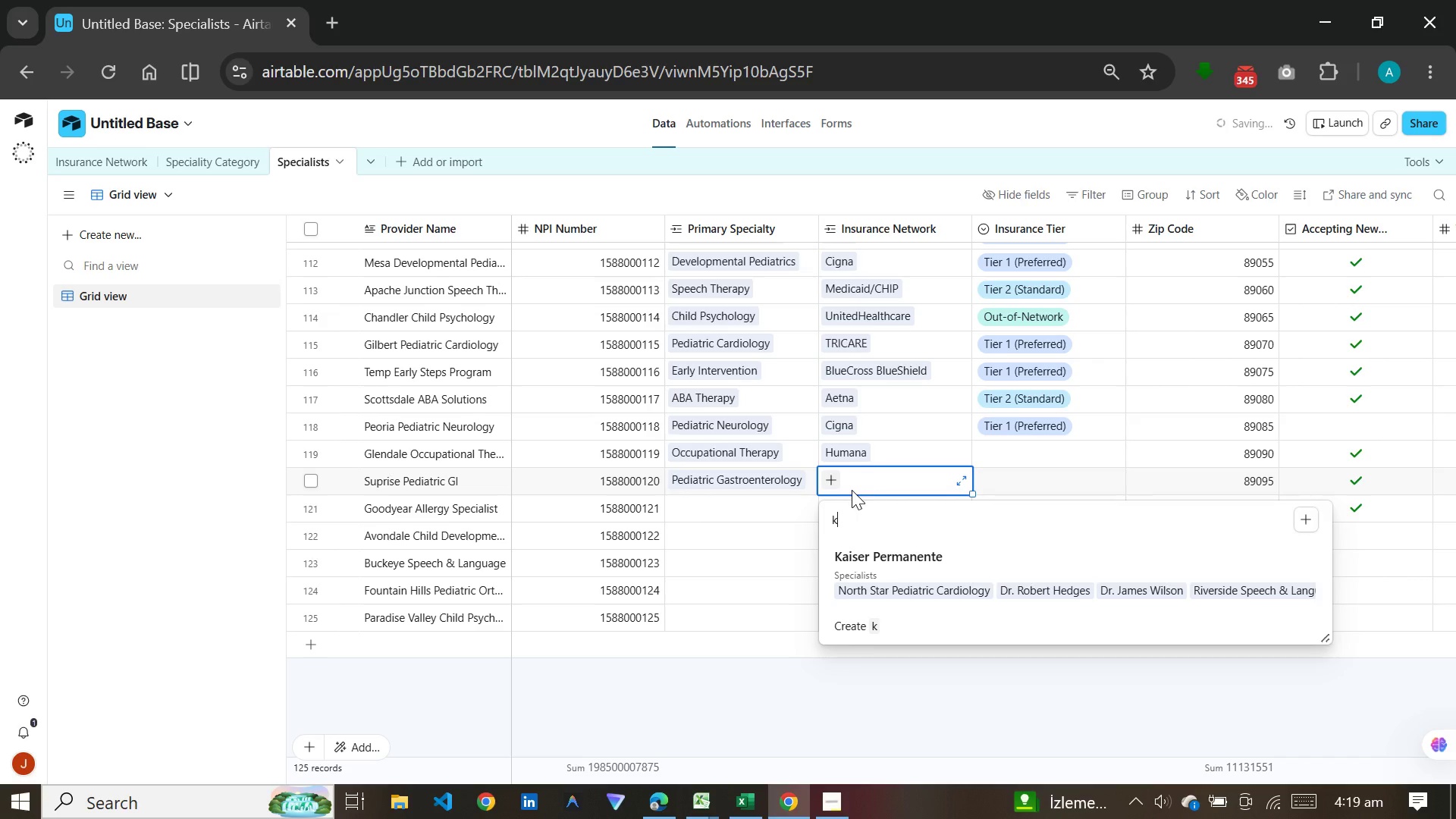 
left_click([861, 570])
 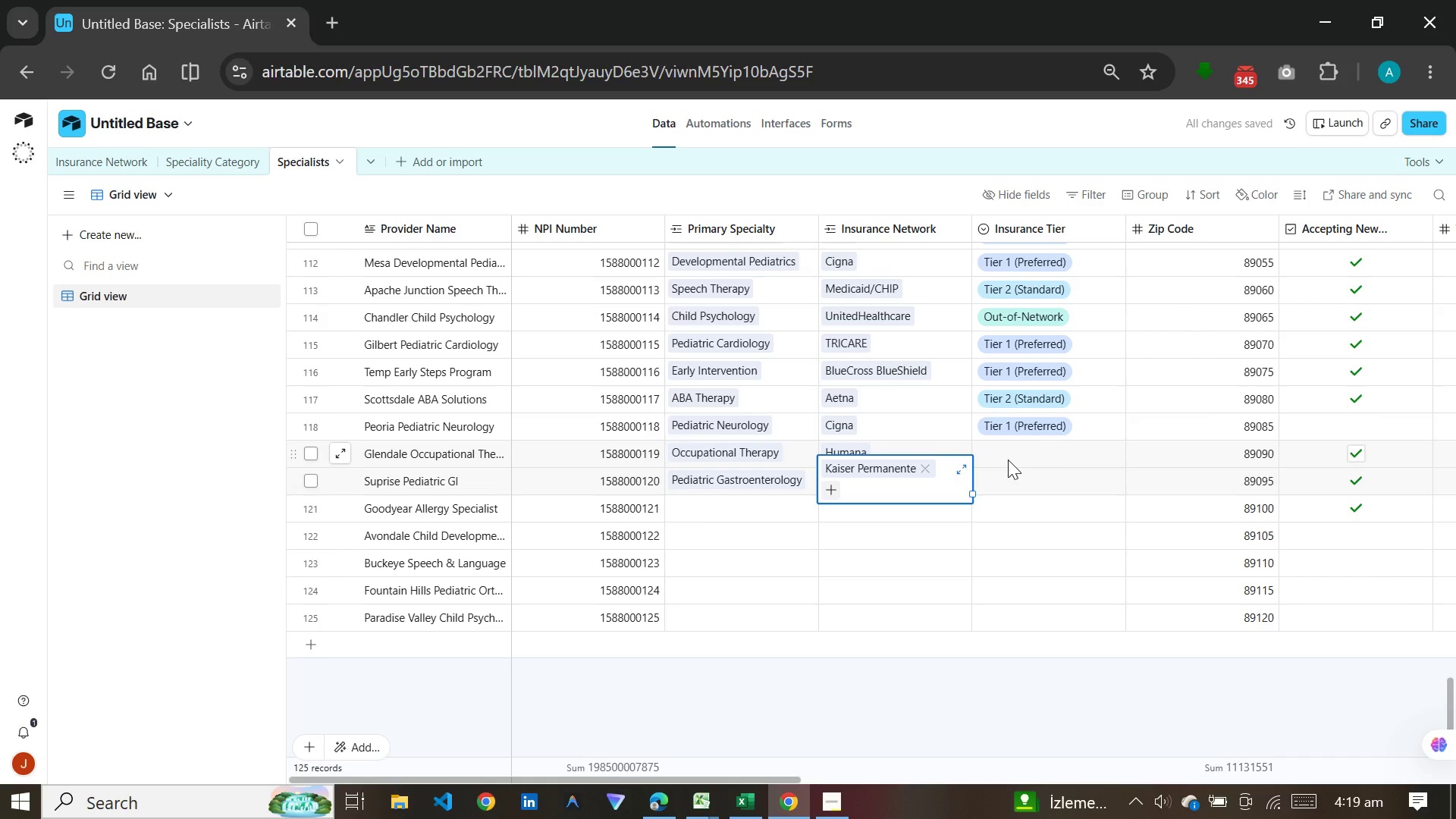 
wait(7.25)
 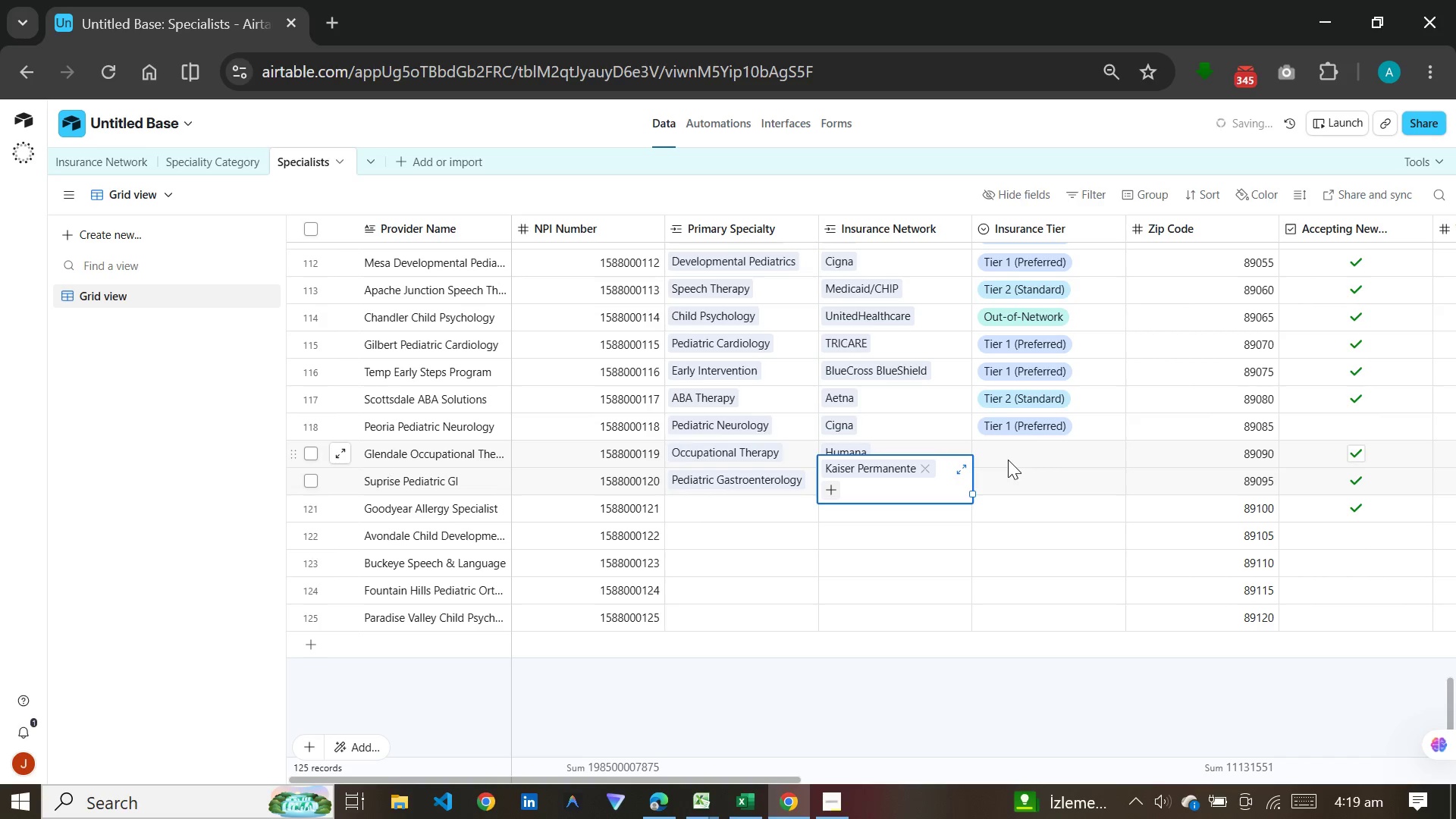 
double_click([1016, 452])
 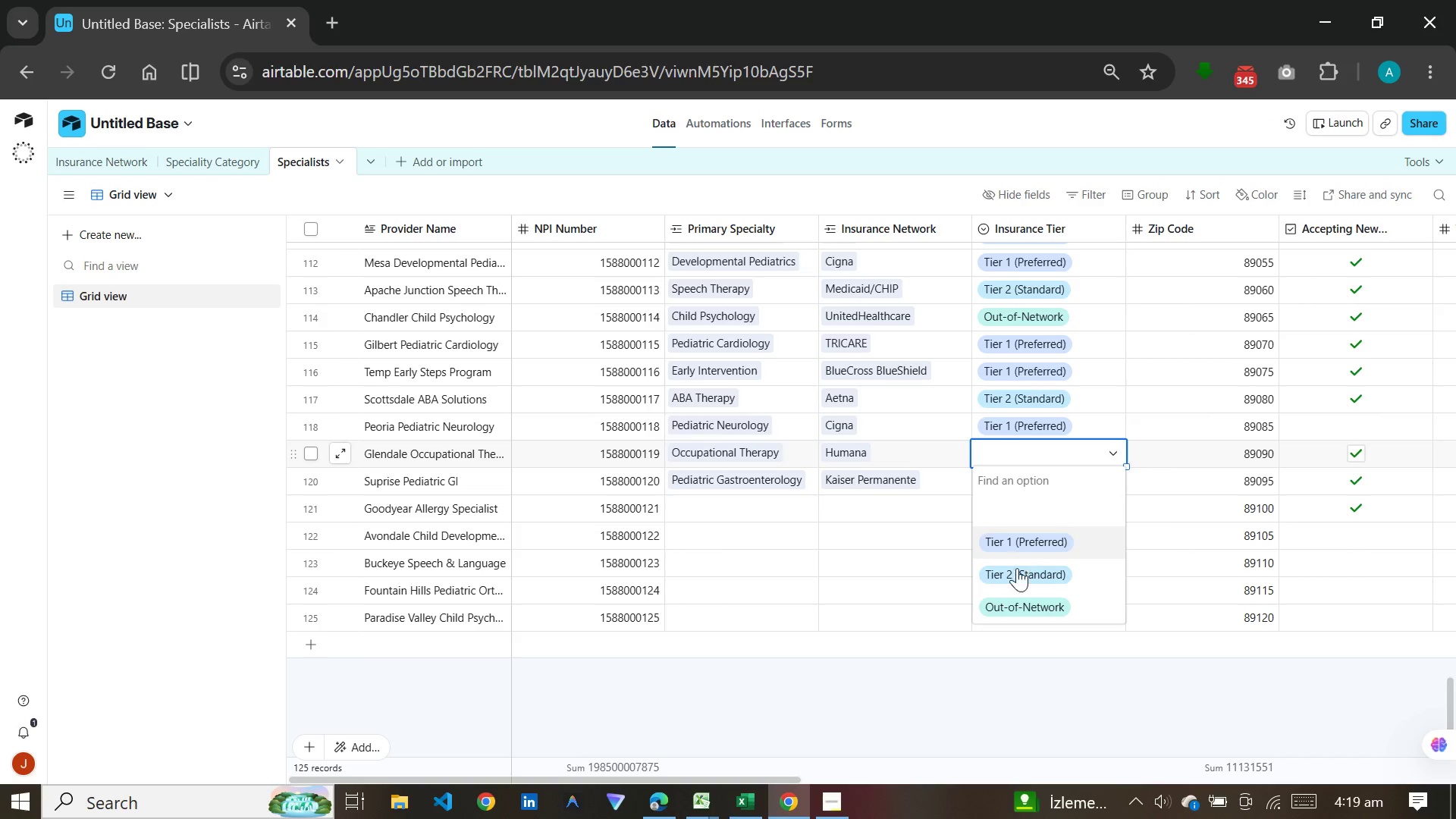 
left_click([1017, 572])
 